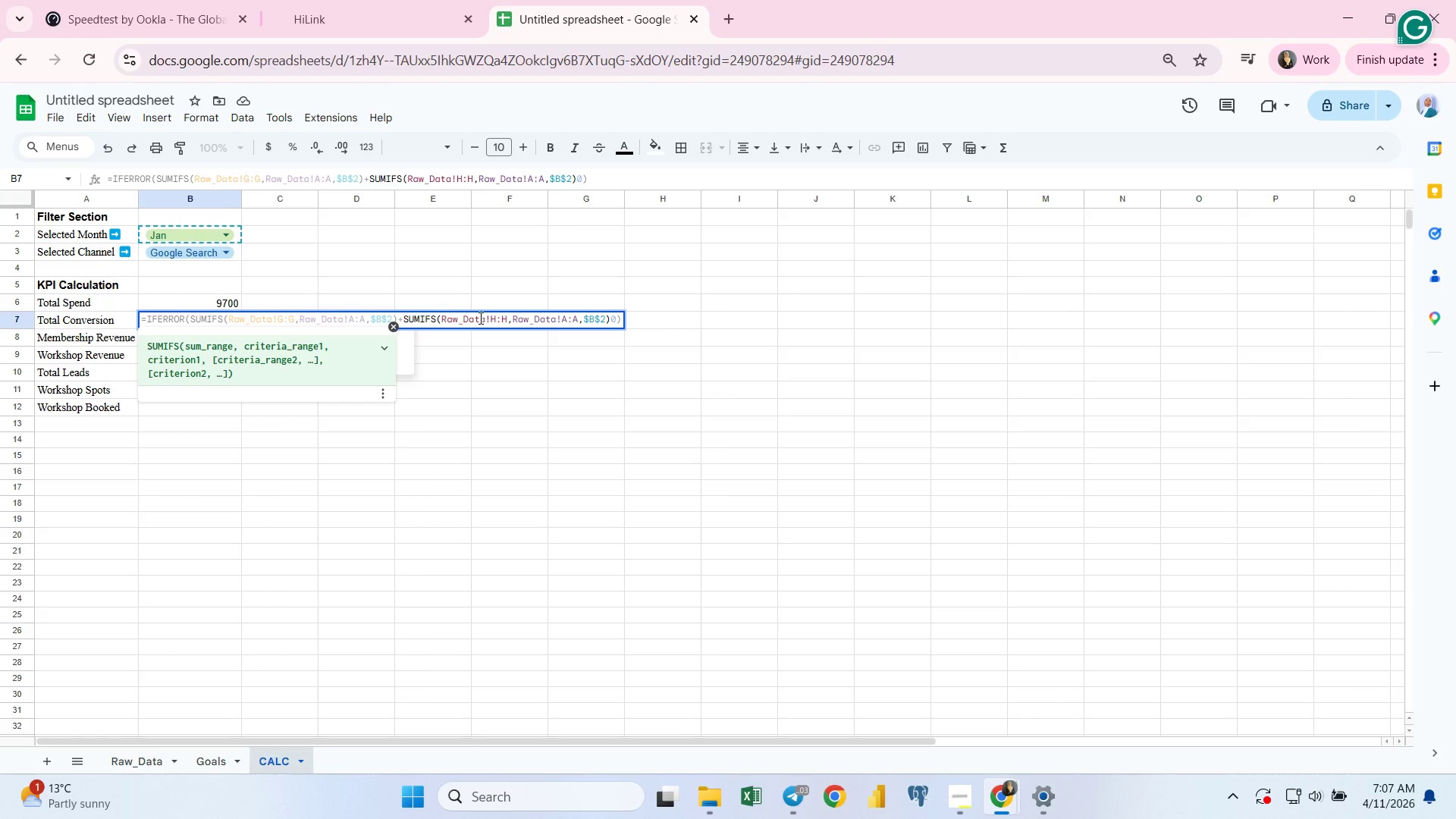 
left_click([479, 318])
 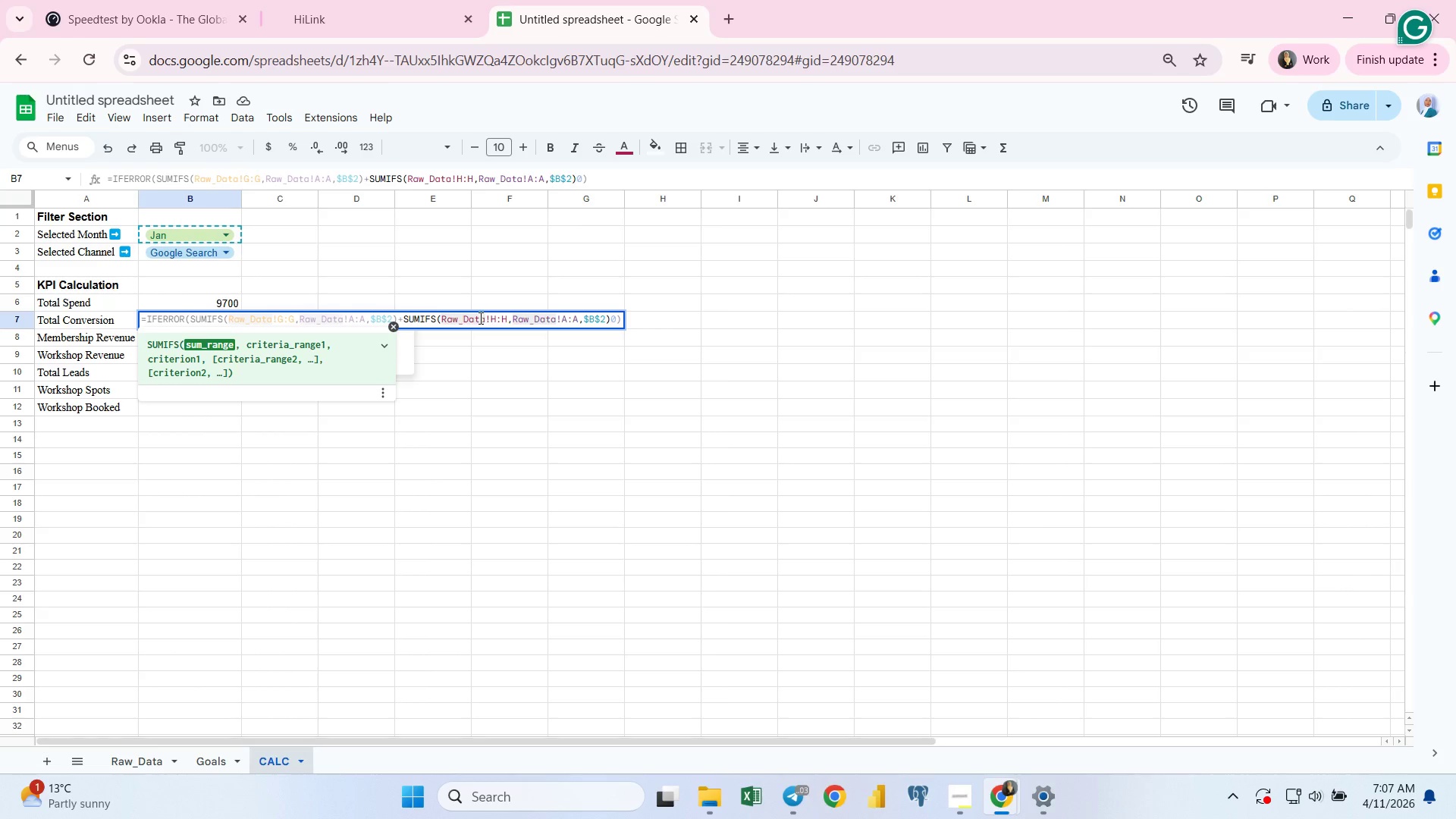 
wait(5.25)
 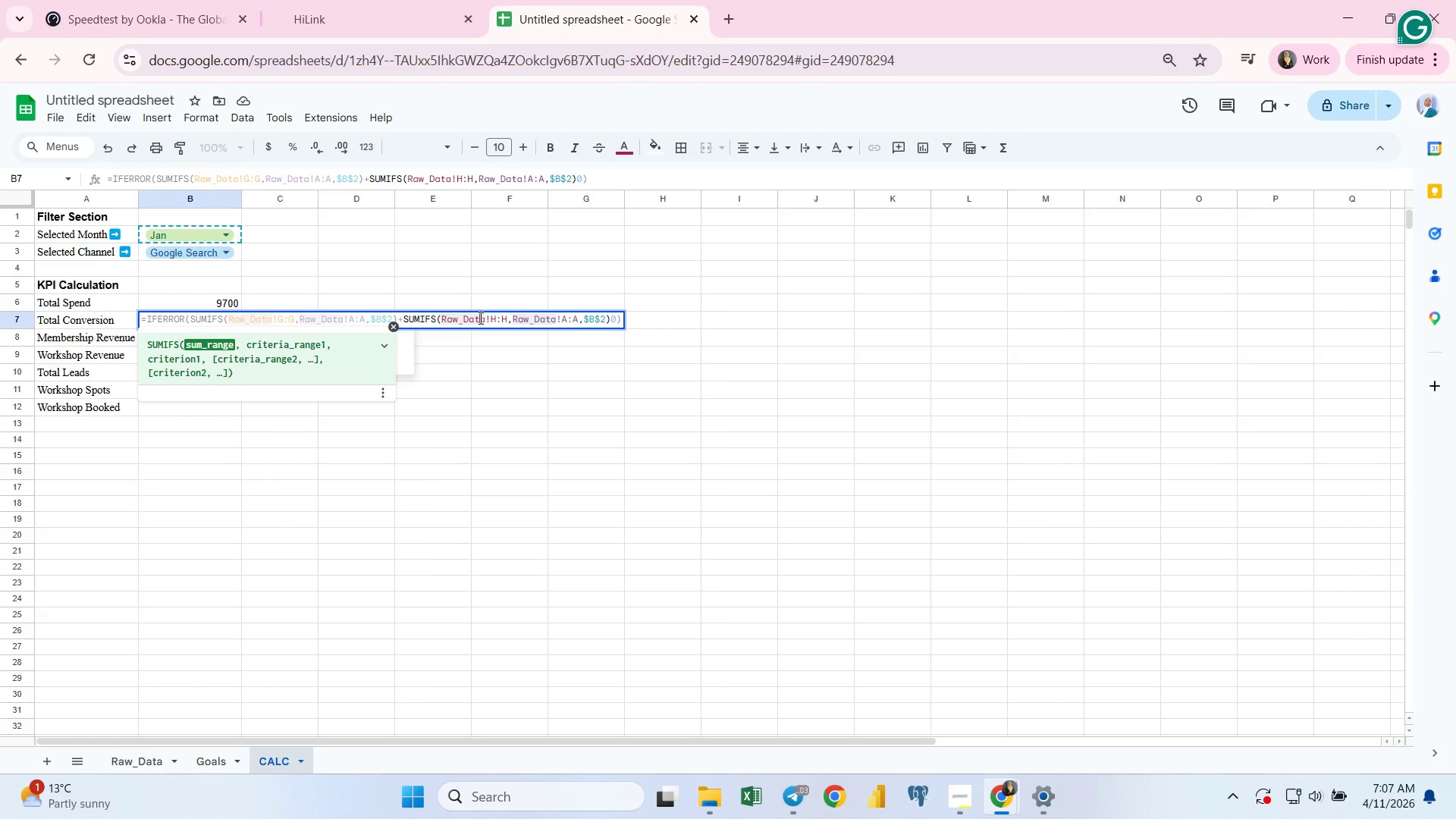 
left_click([510, 319])
 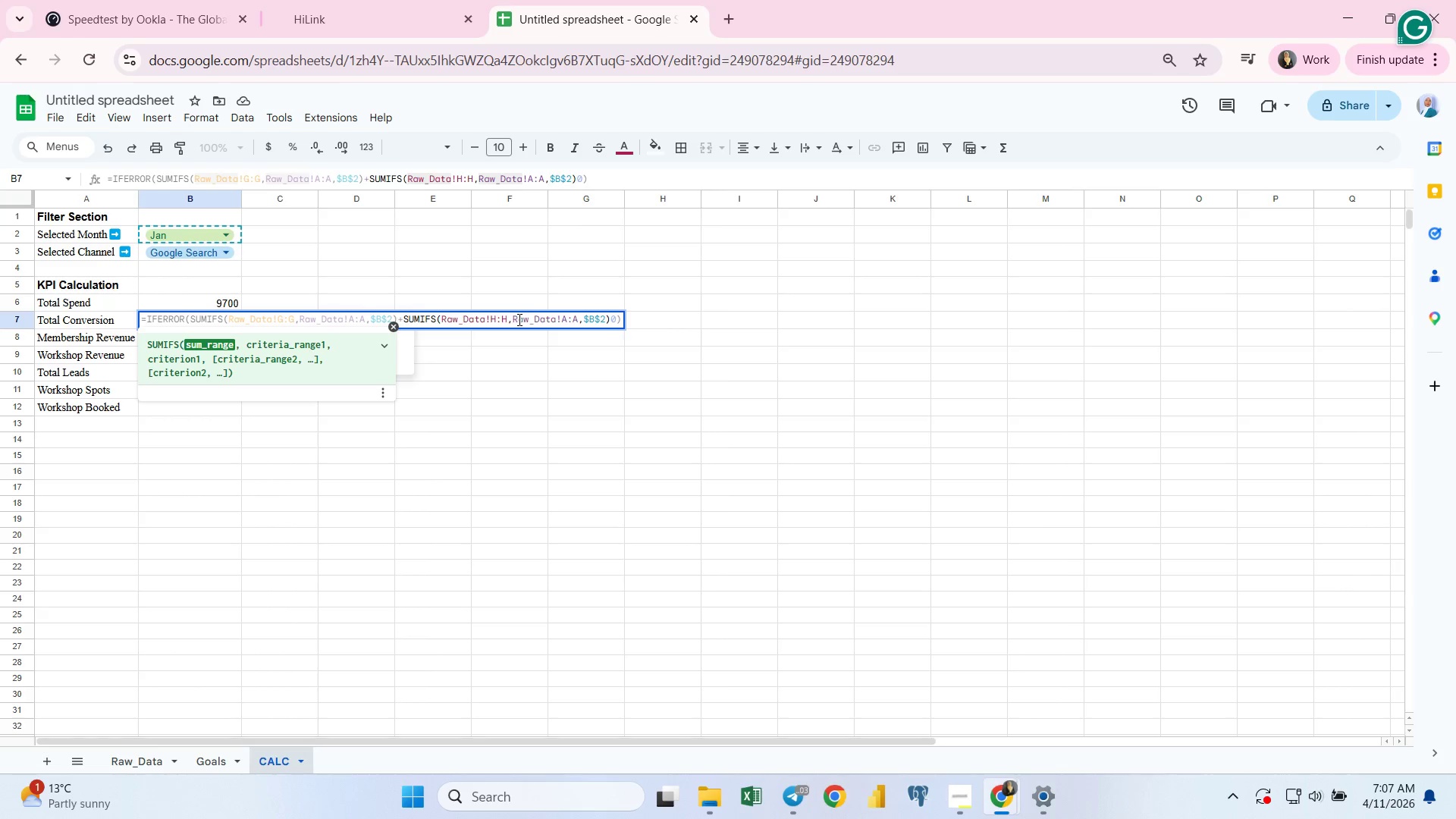 
wait(5.5)
 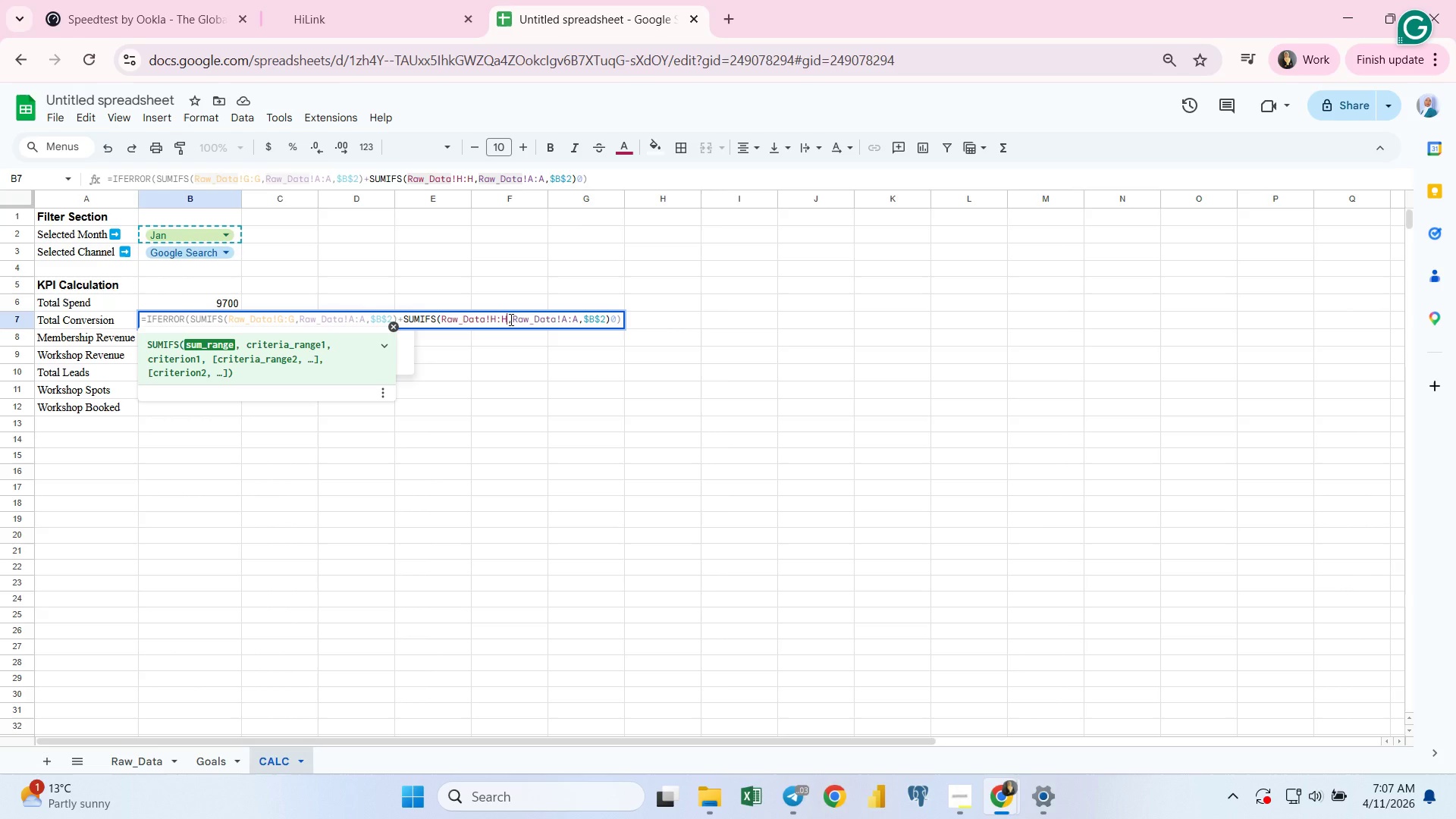 
left_click([539, 317])
 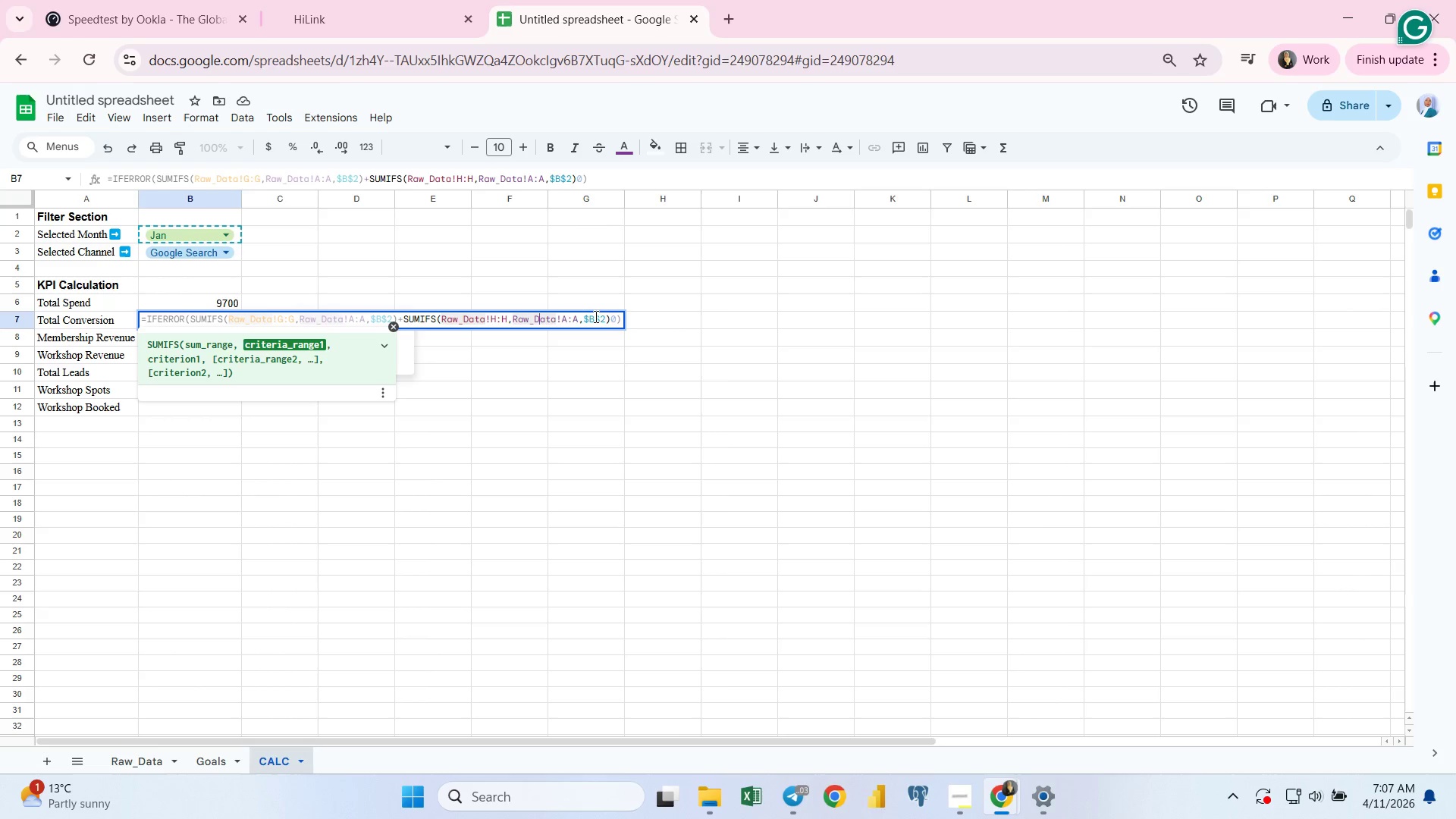 
left_click([600, 316])
 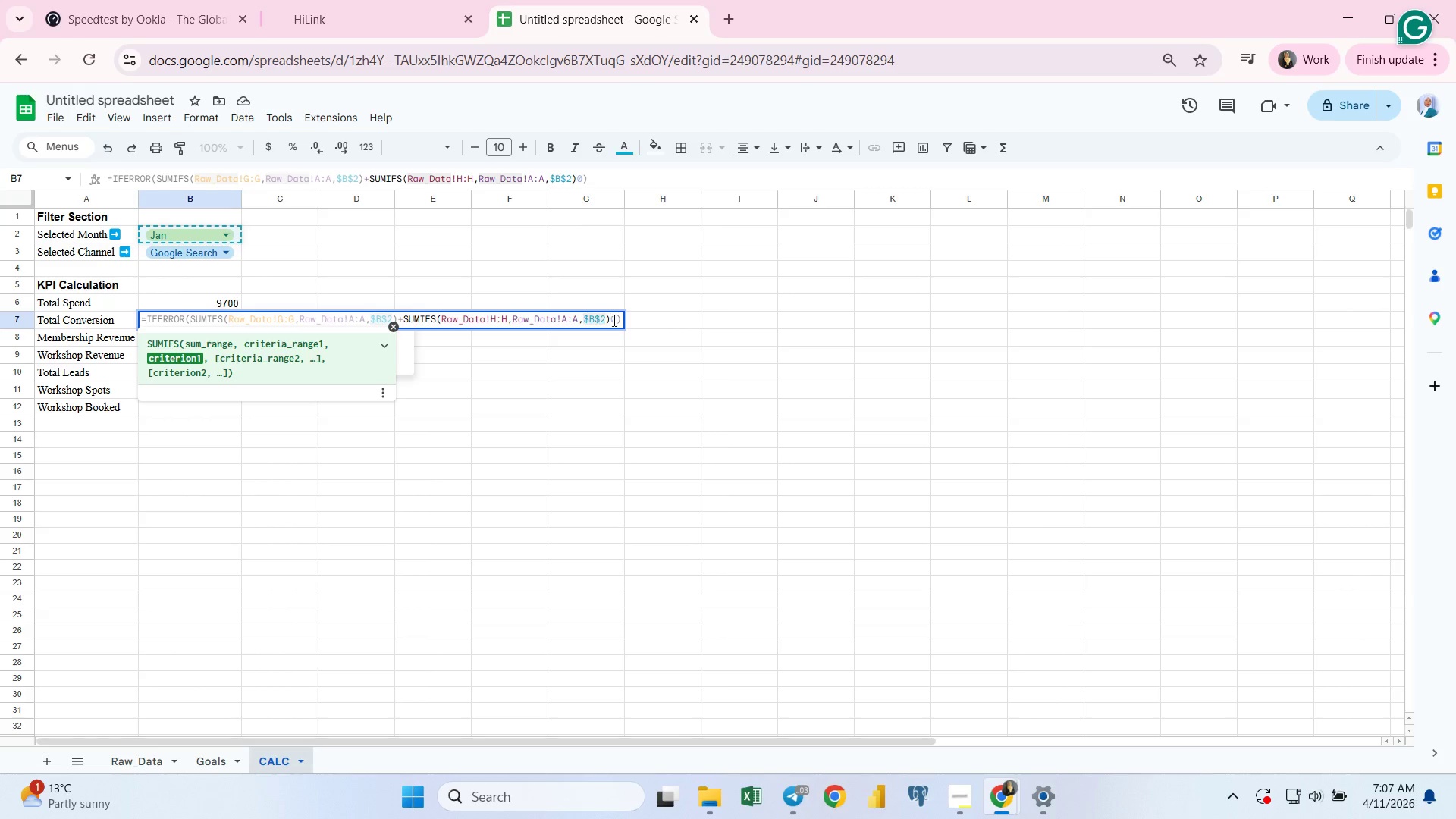 
left_click([610, 318])
 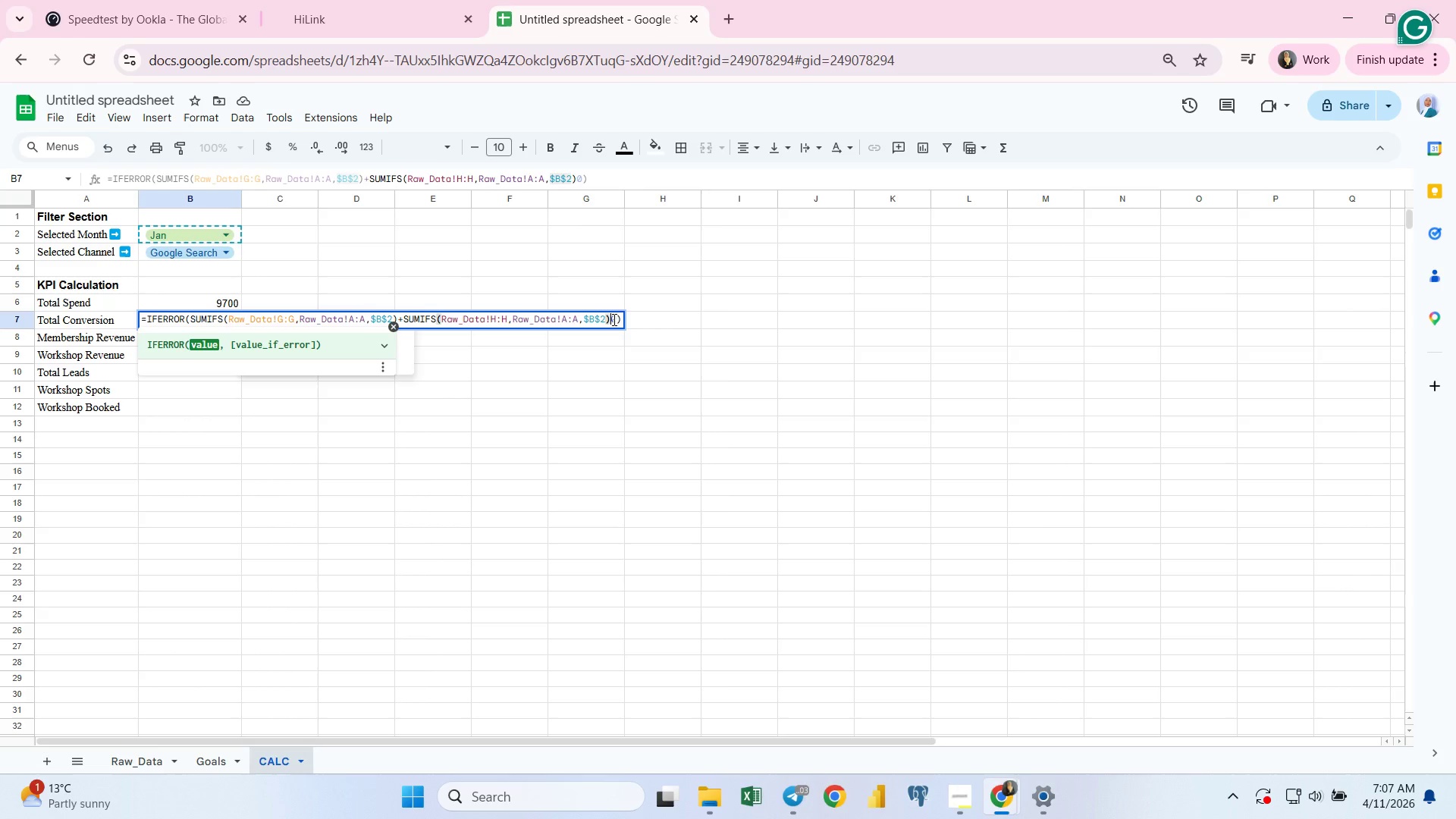 
left_click([613, 318])
 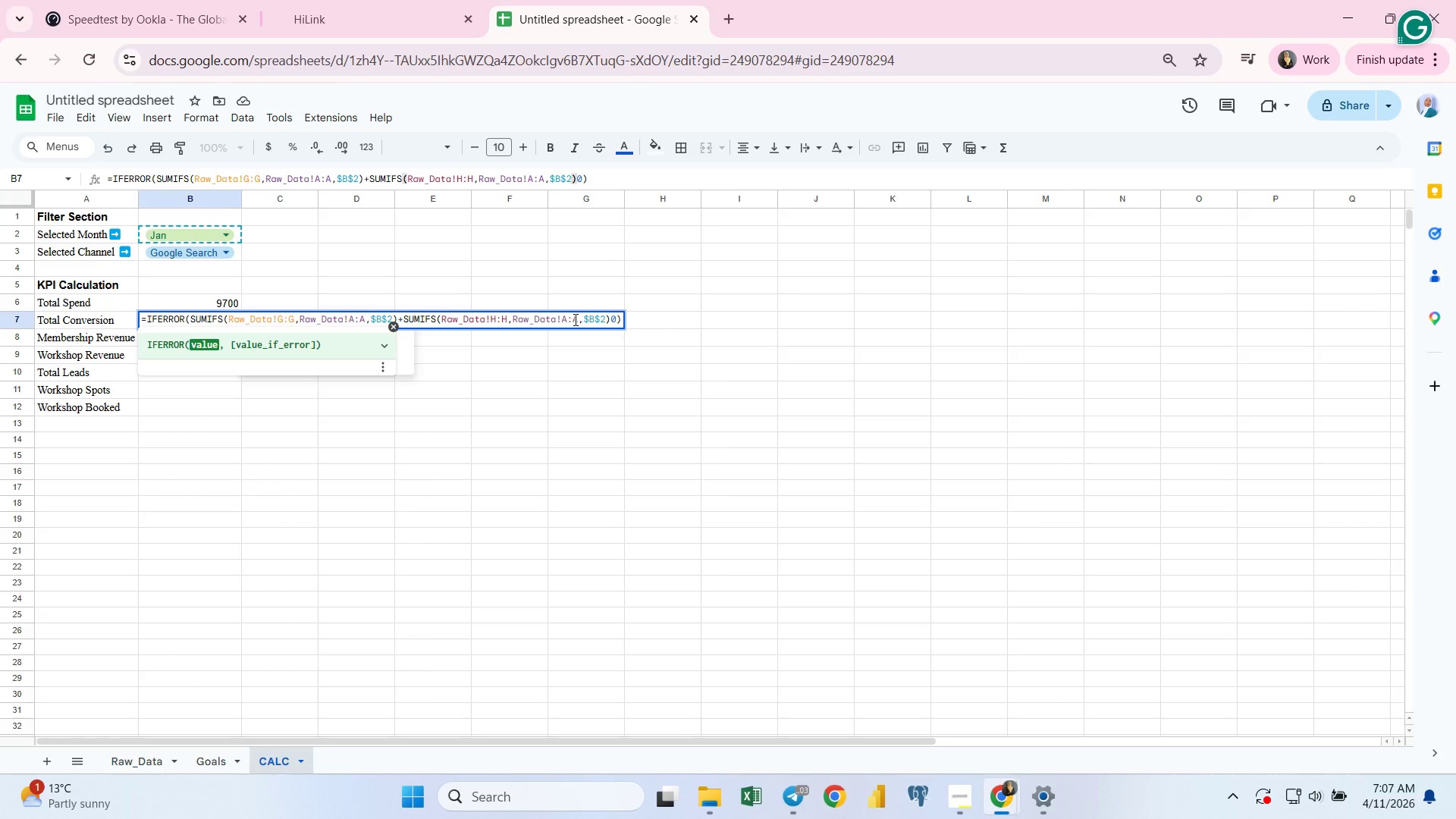 
wait(7.05)
 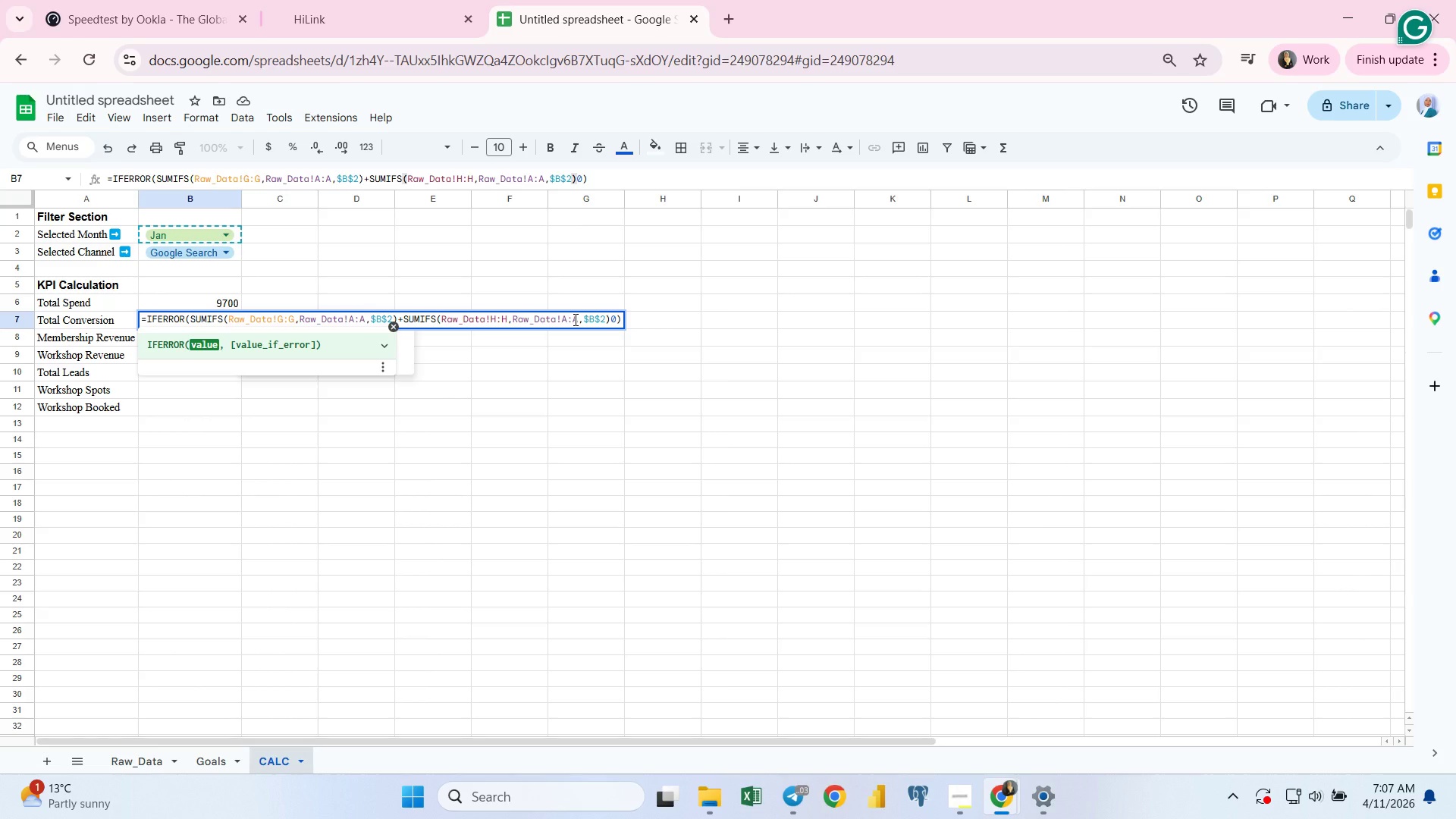 
left_click([585, 317])
 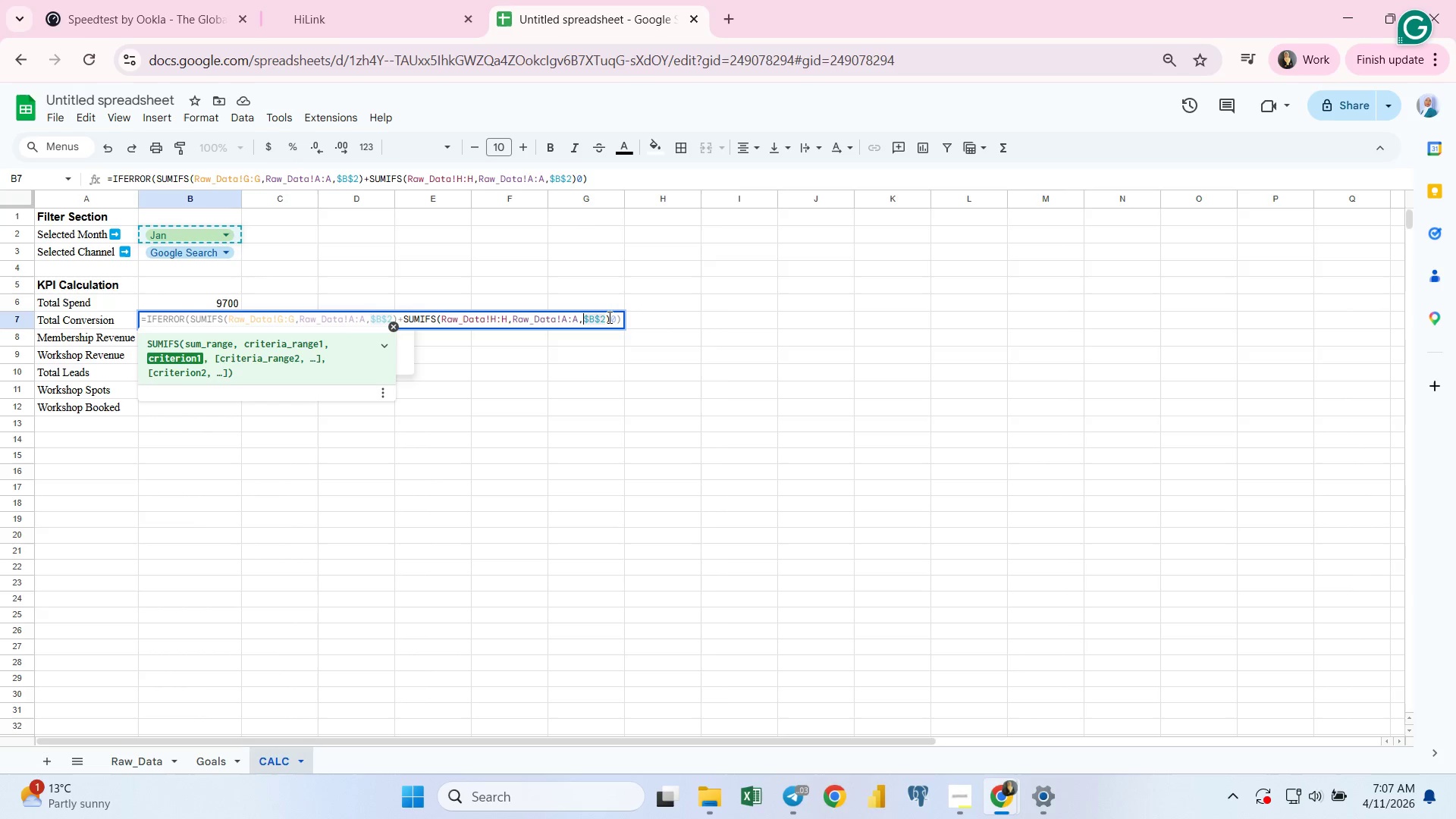 
left_click([608, 317])
 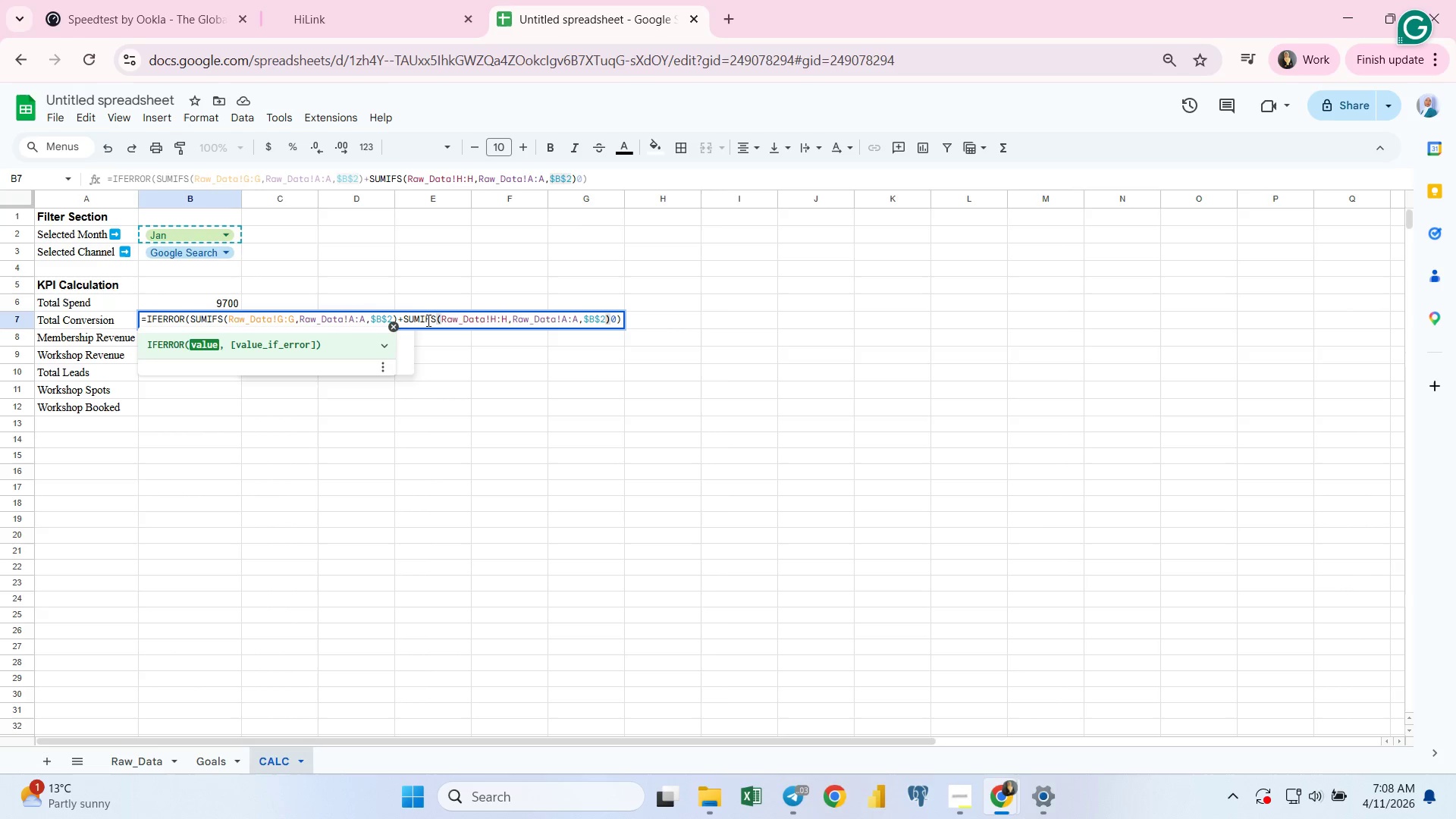 
wait(5.45)
 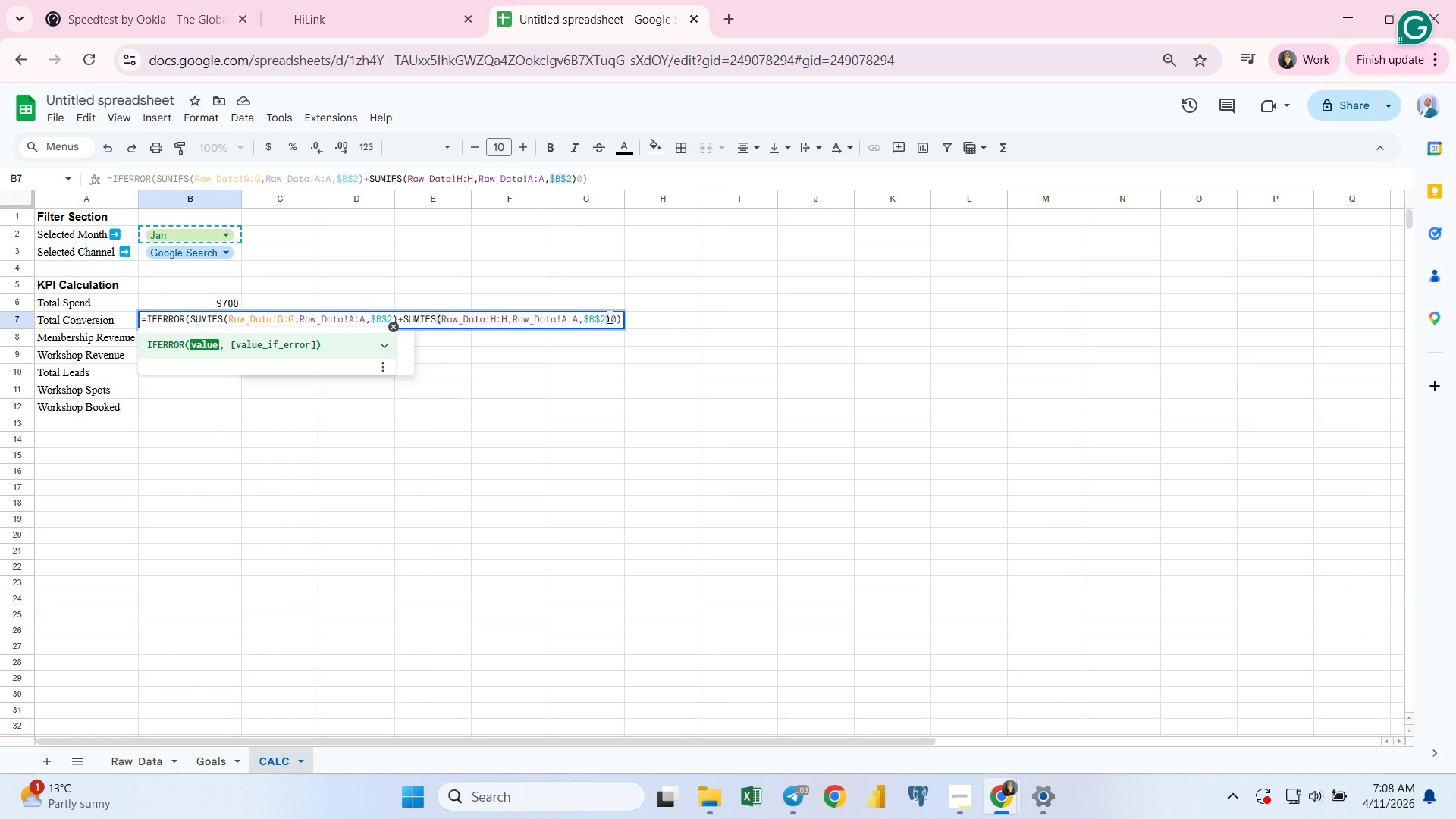 
left_click([434, 317])
 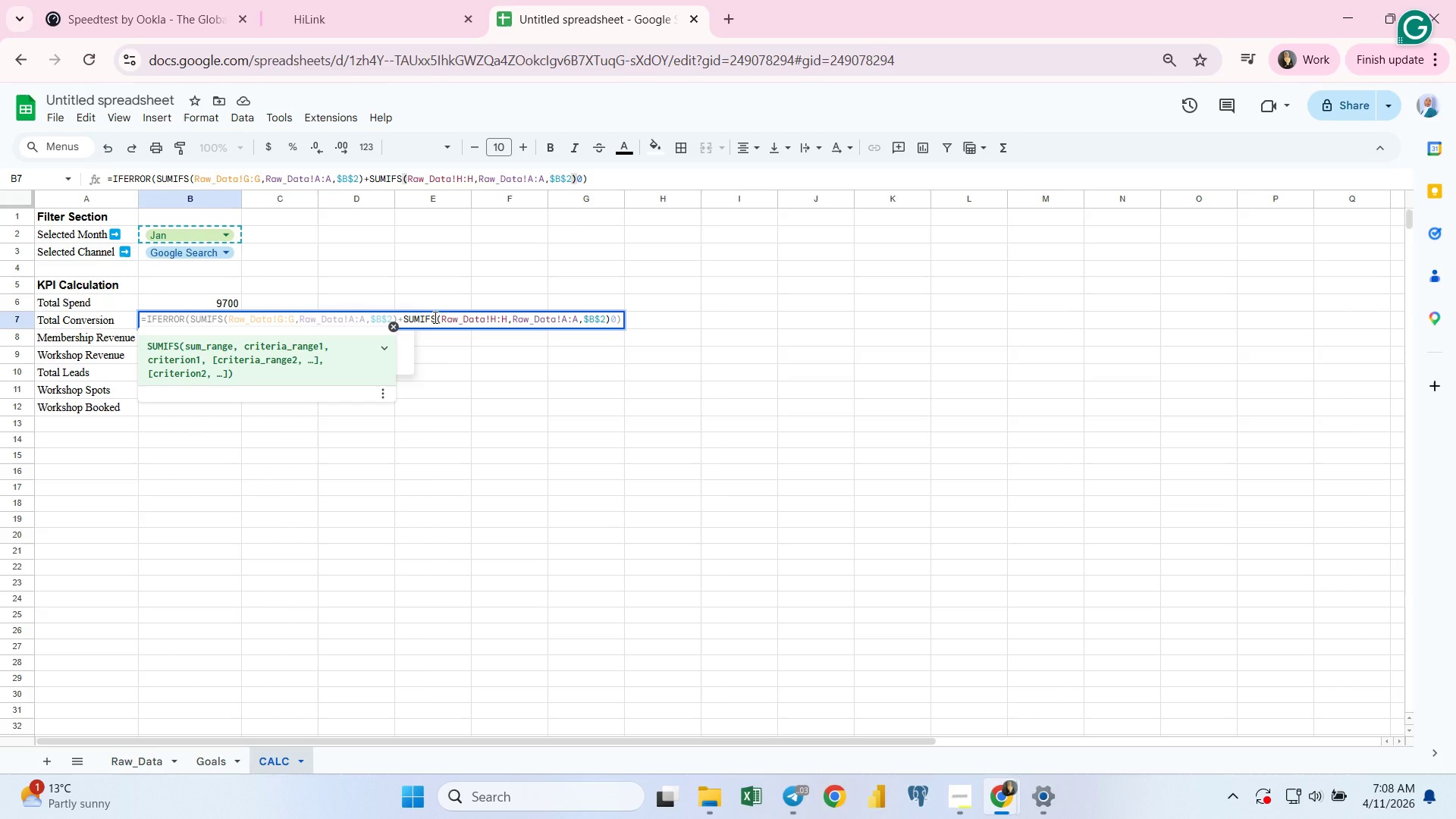 
wait(9.0)
 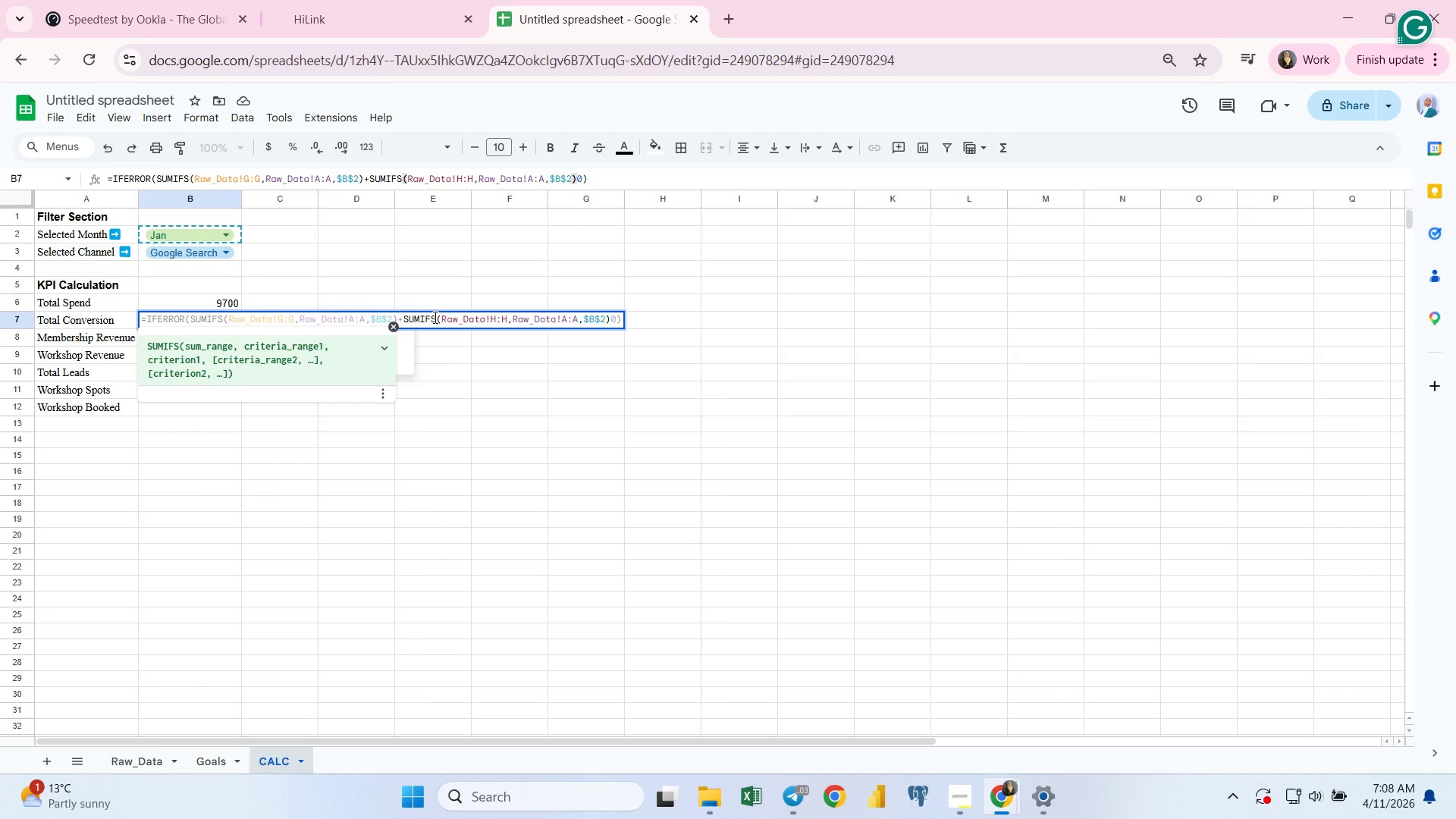 
left_click_drag(start_coordinate=[611, 318], to_coordinate=[658, 309])
 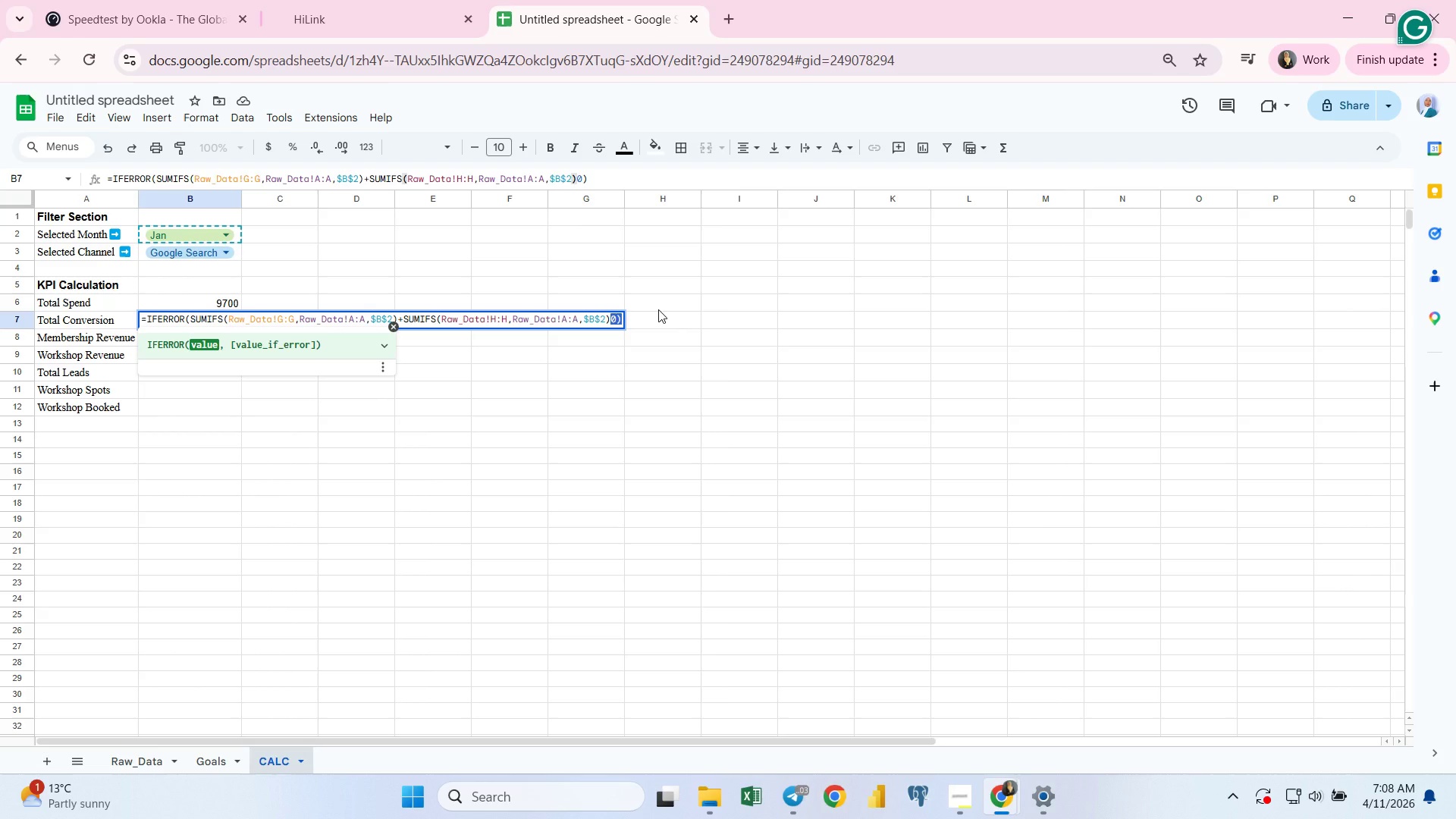 
key(ArrowLeft)
 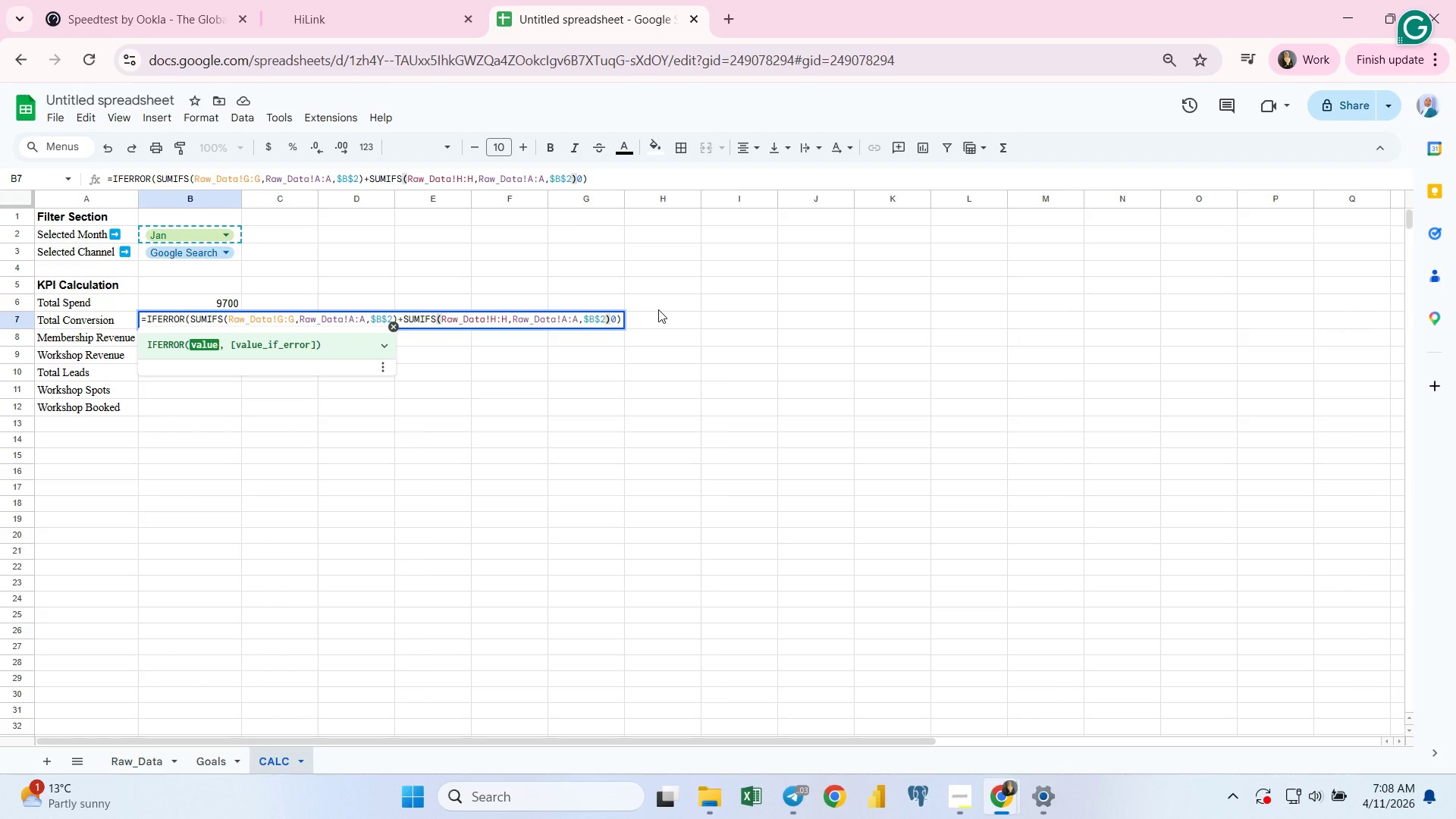 
key(Comma)
 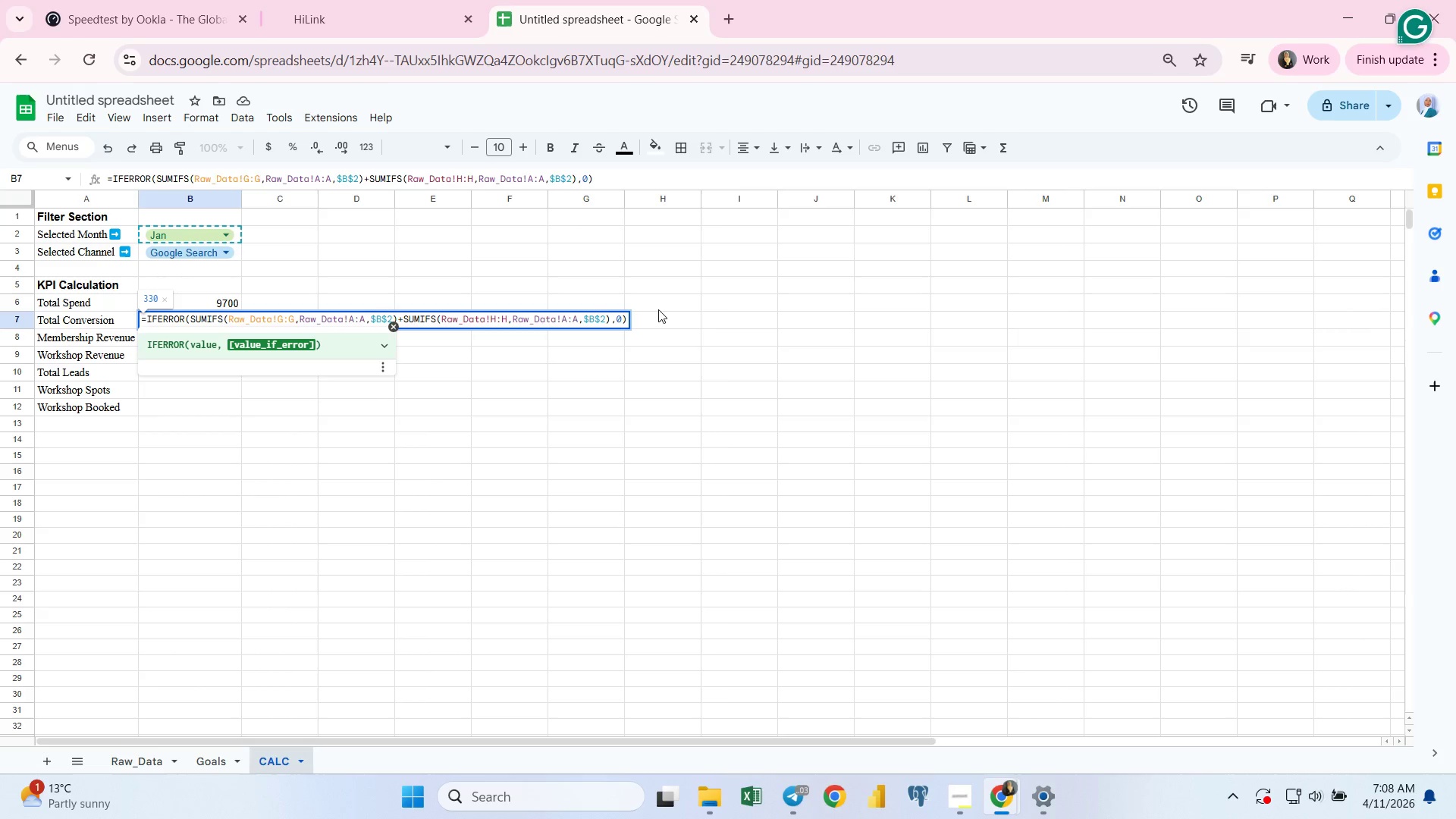 
key(Enter)
 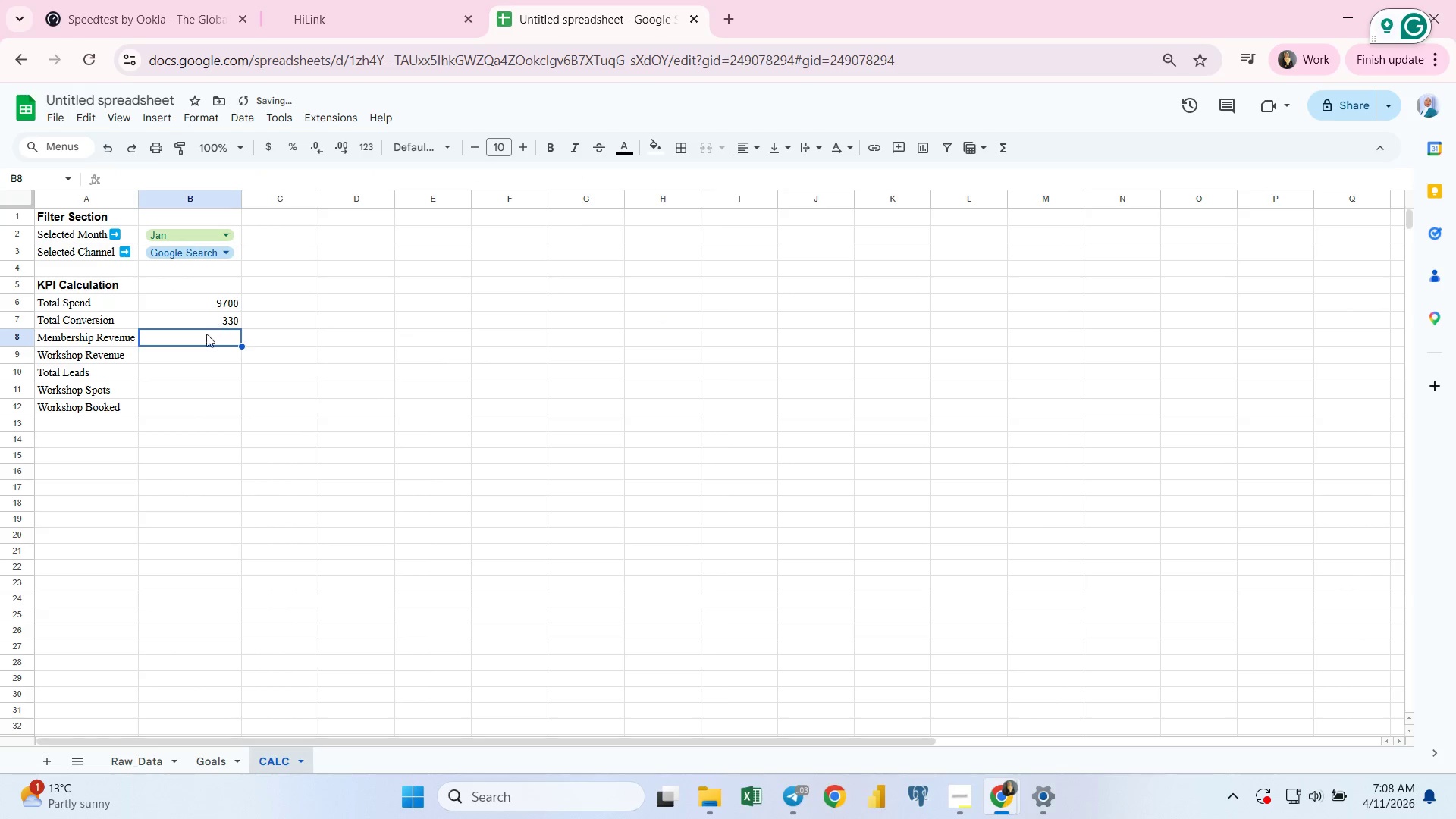 
left_click([206, 346])
 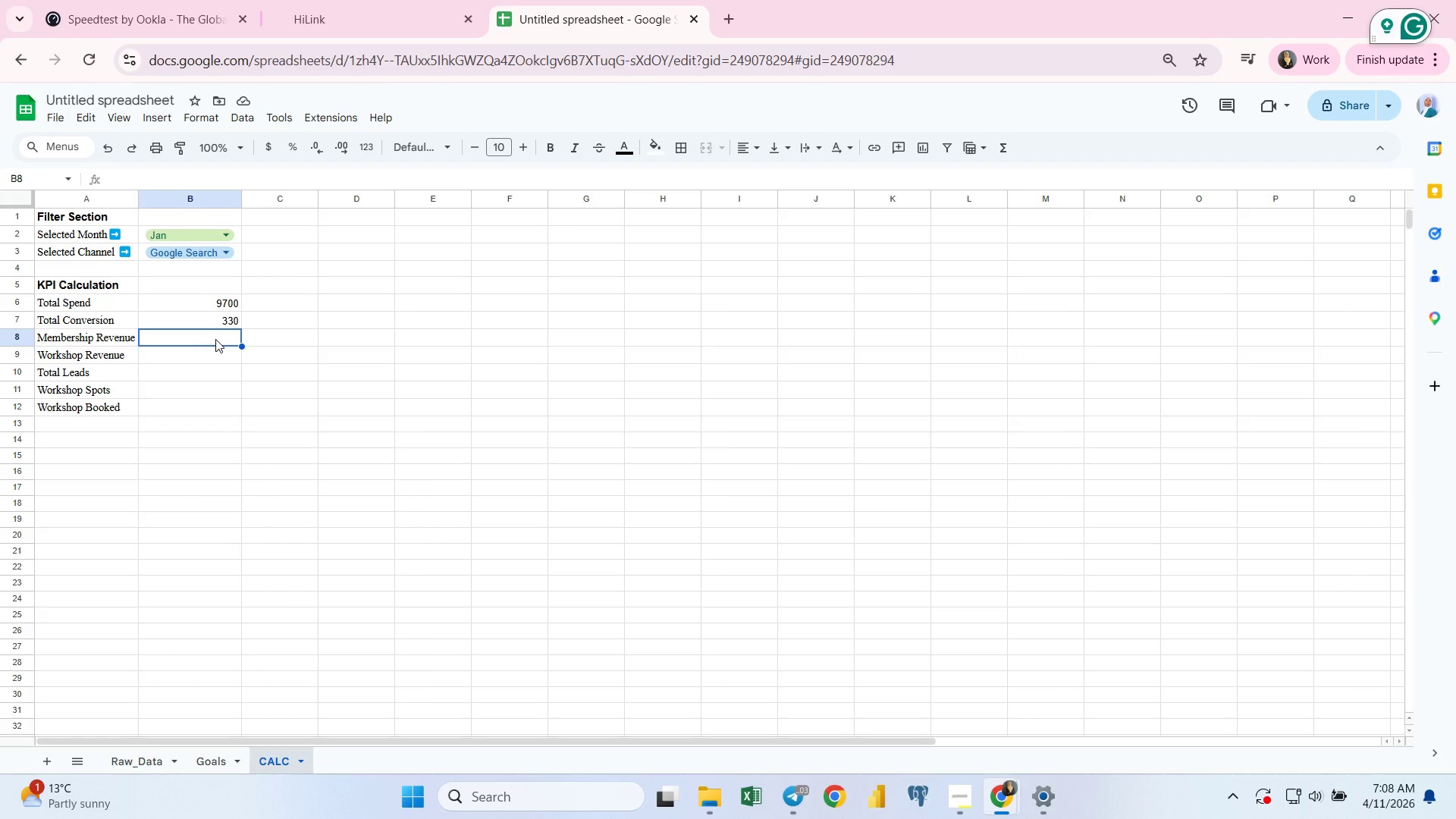 
wait(8.73)
 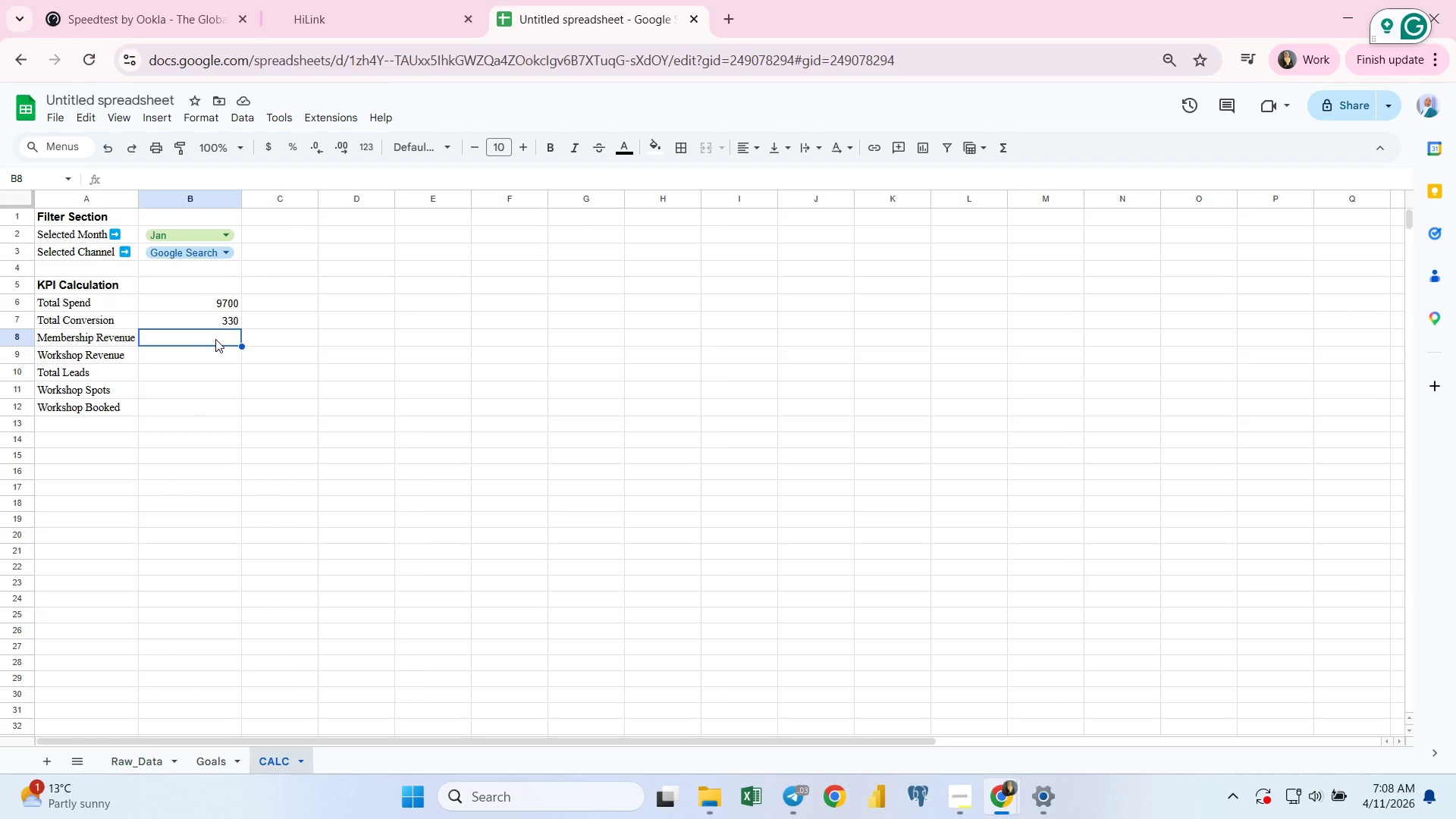 
type(=IFER)
 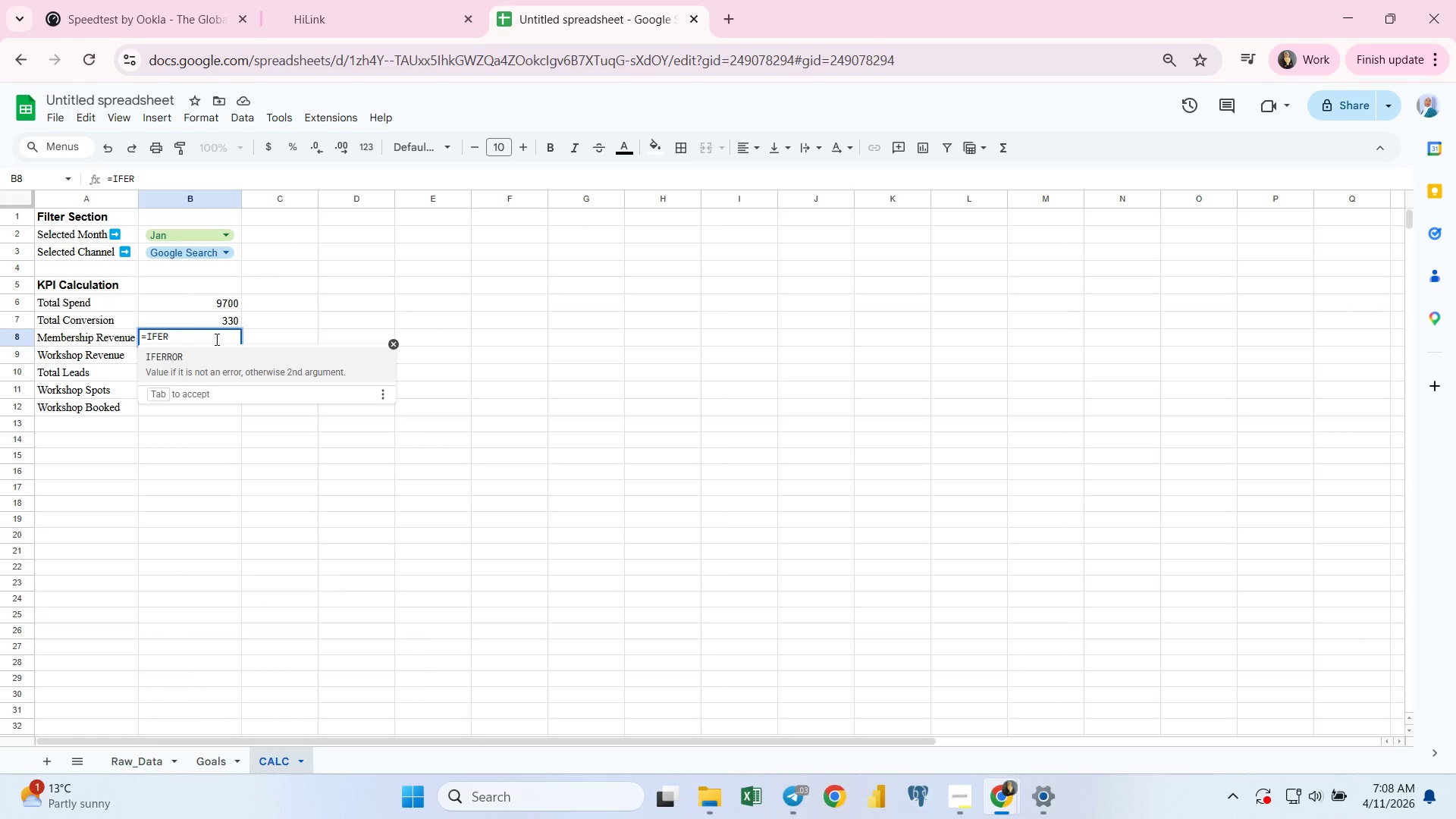 
key(Enter)
 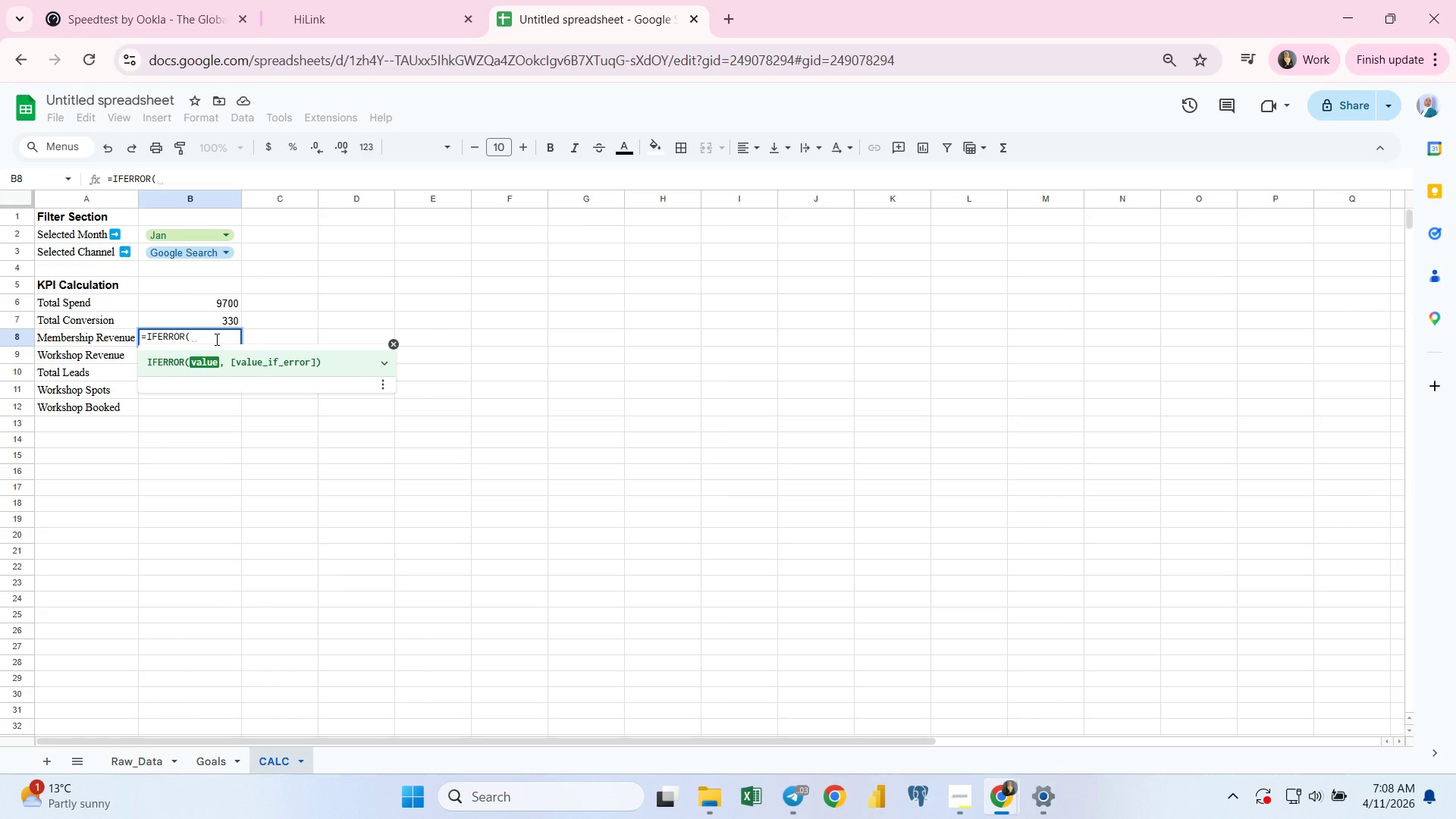 
type(SUMI)
 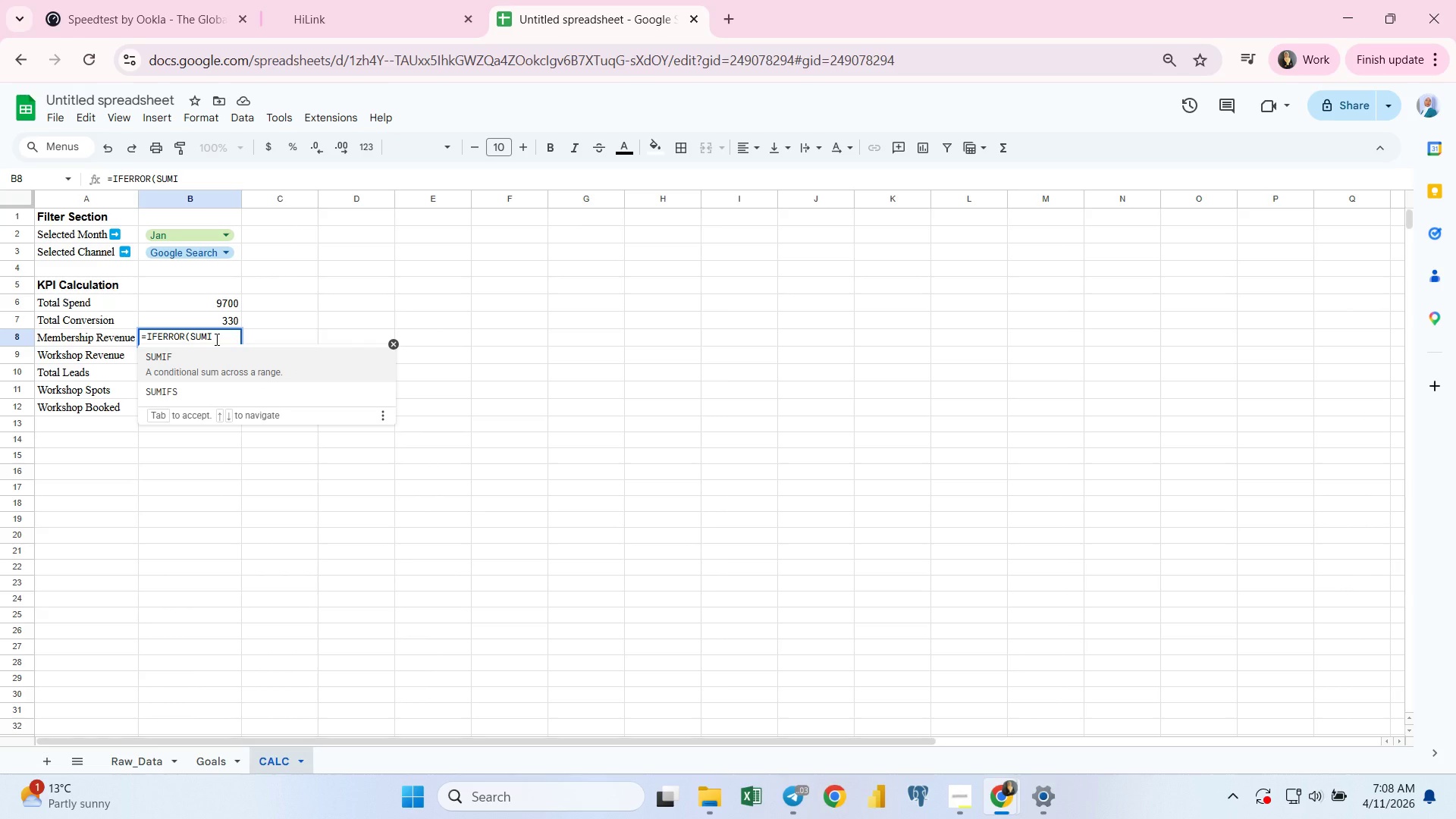 
key(ArrowDown)
 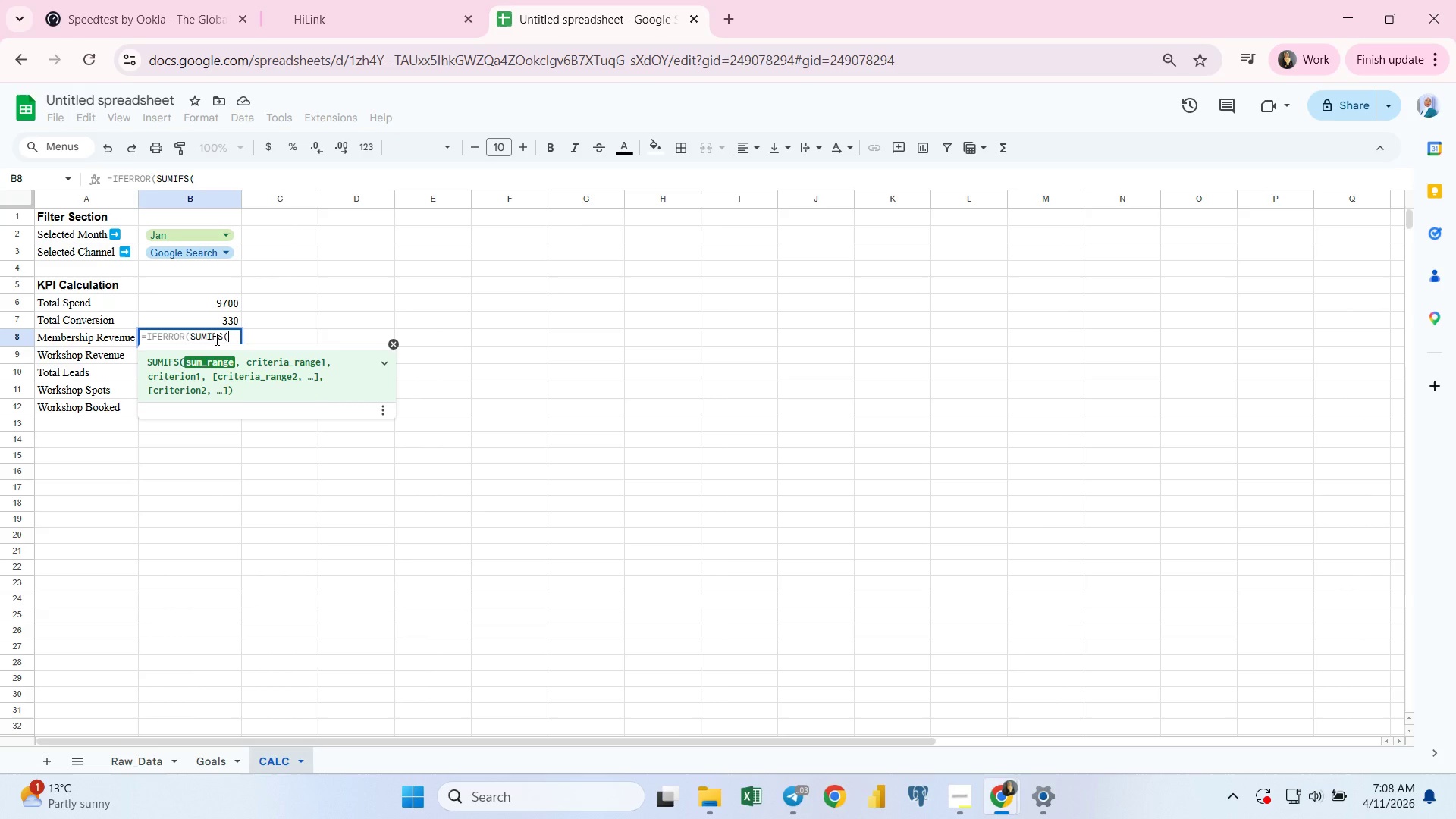 
key(Enter)
 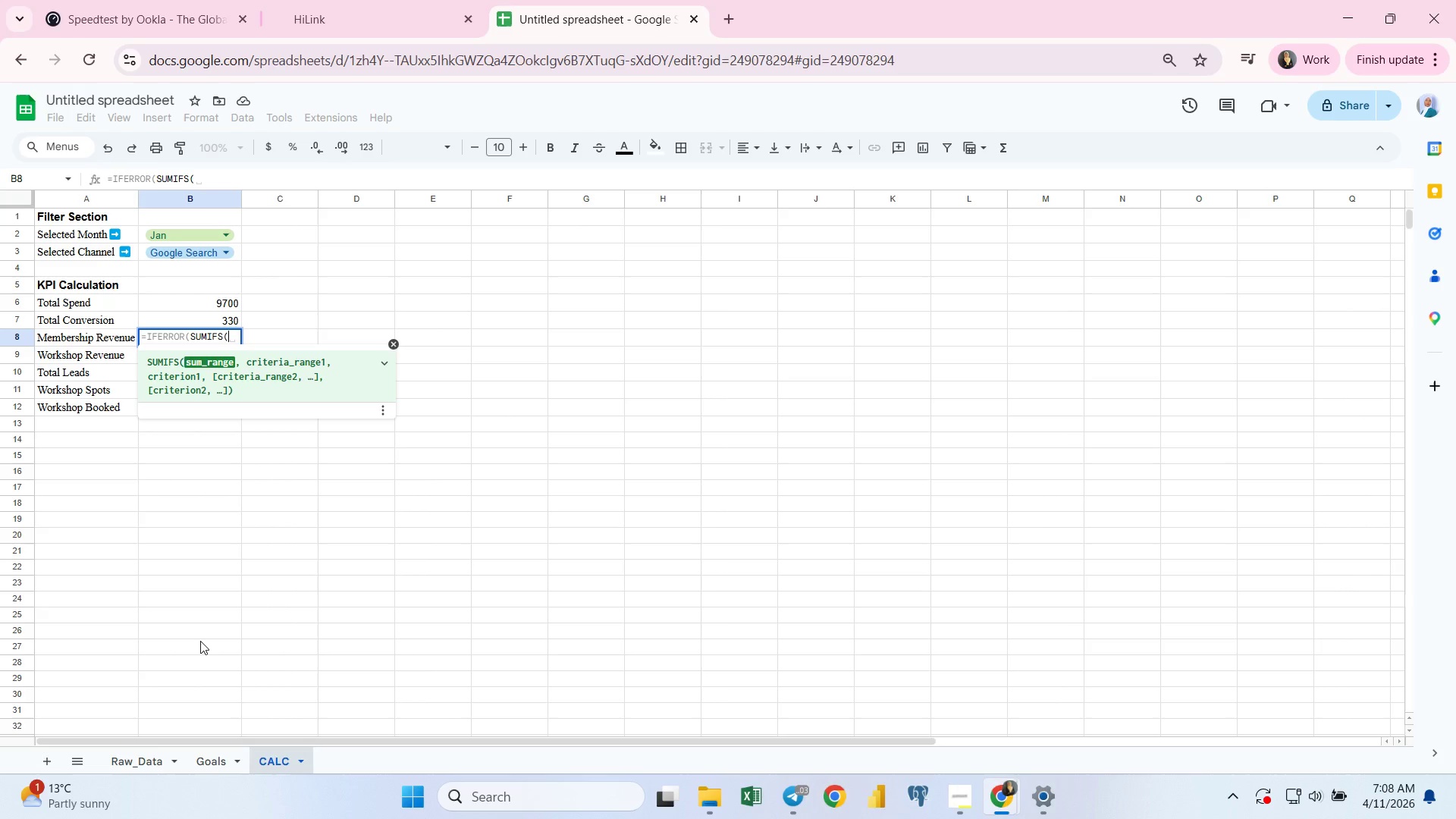 
left_click_drag(start_coordinate=[130, 756], to_coordinate=[711, 276])
 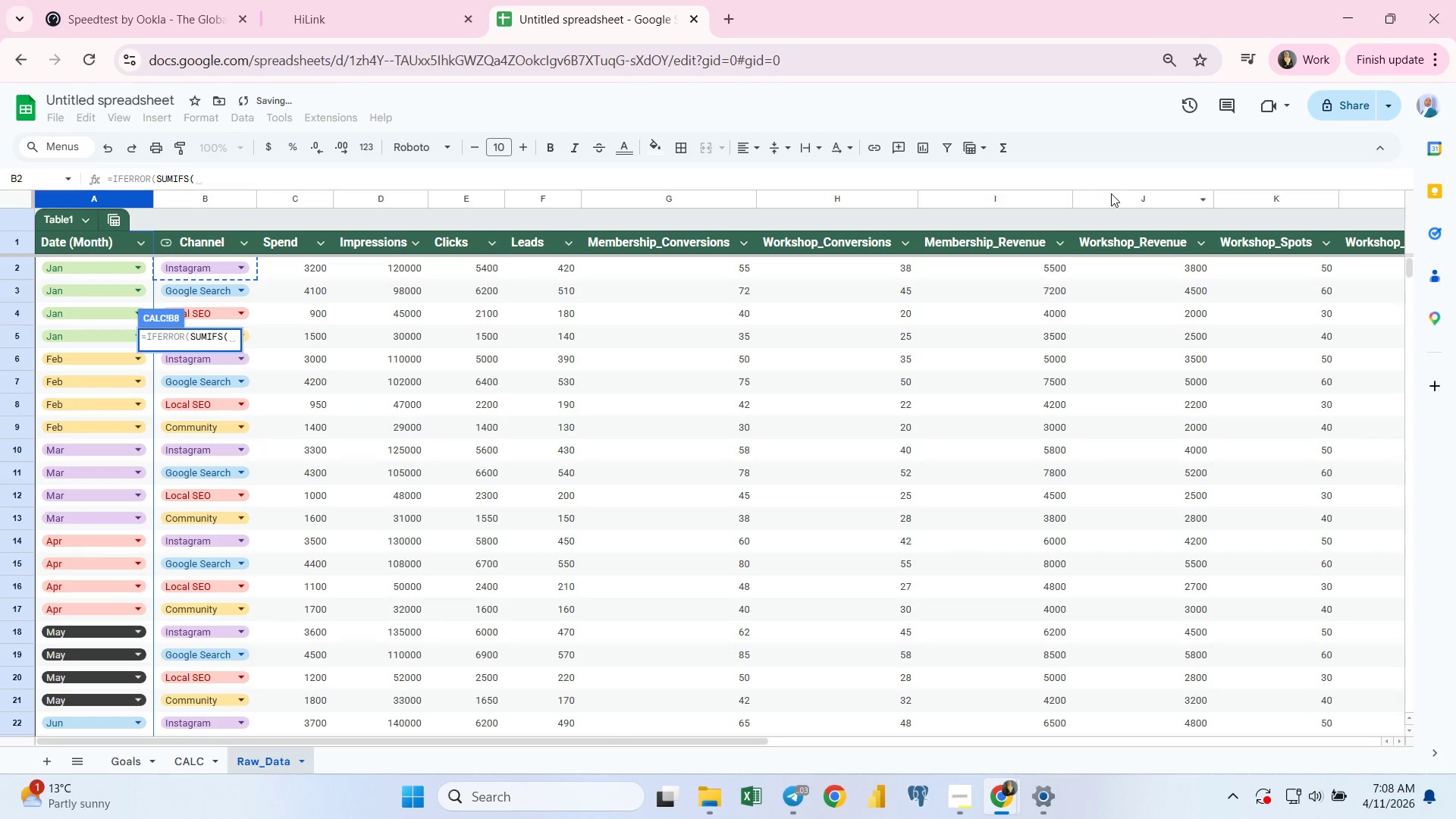 
left_click([1112, 196])
 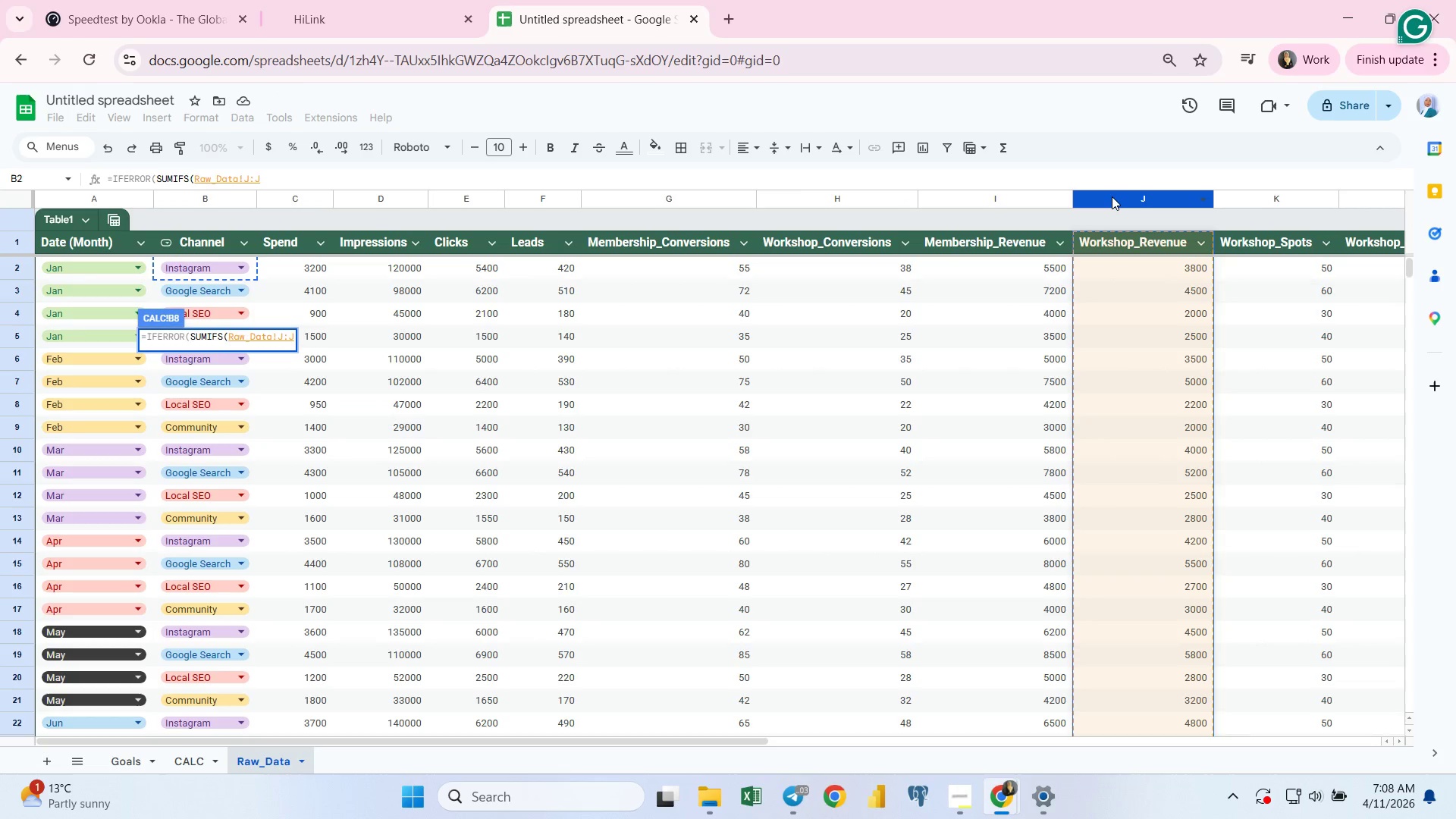 
wait(5.06)
 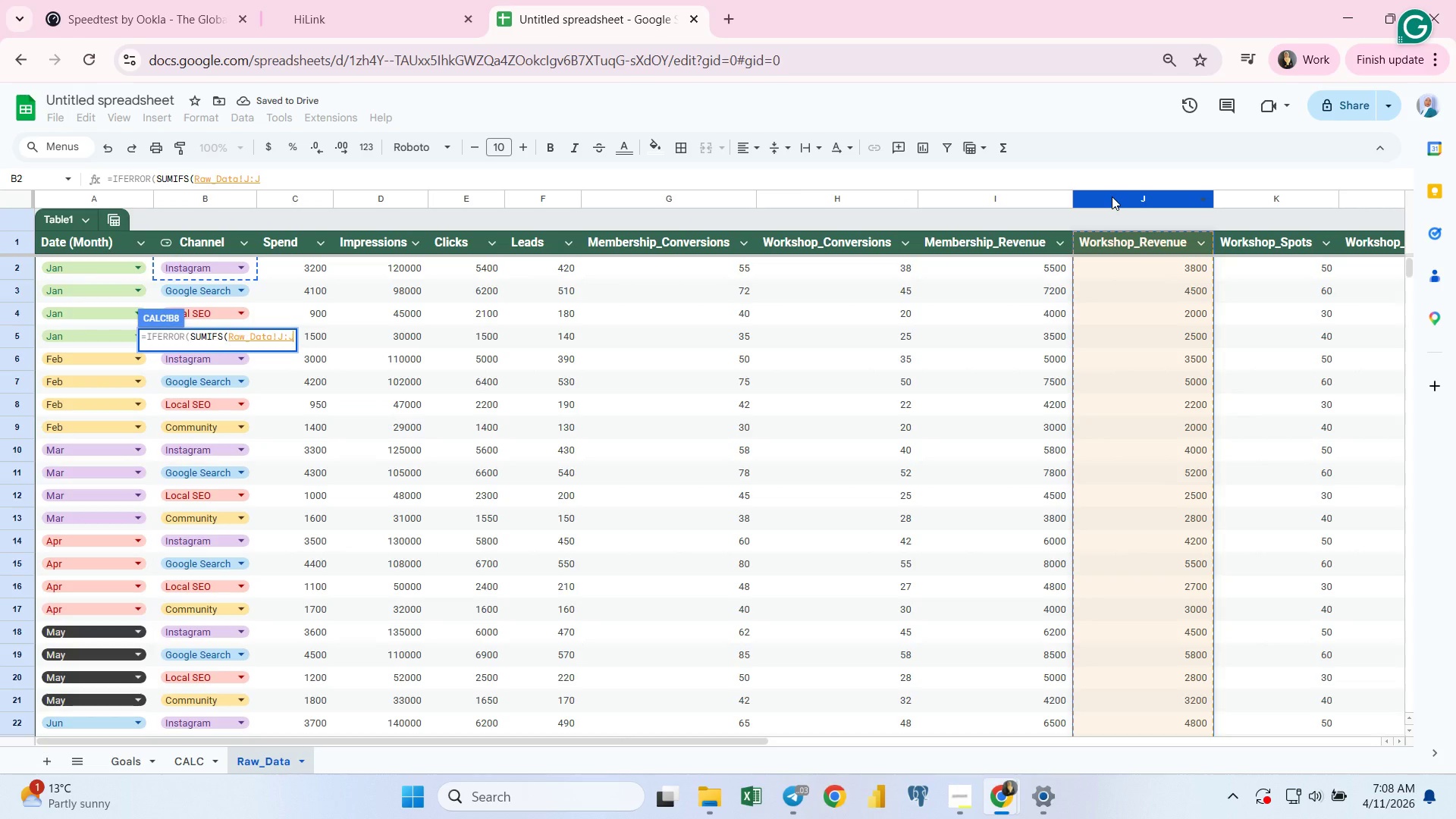 
key(Comma)
 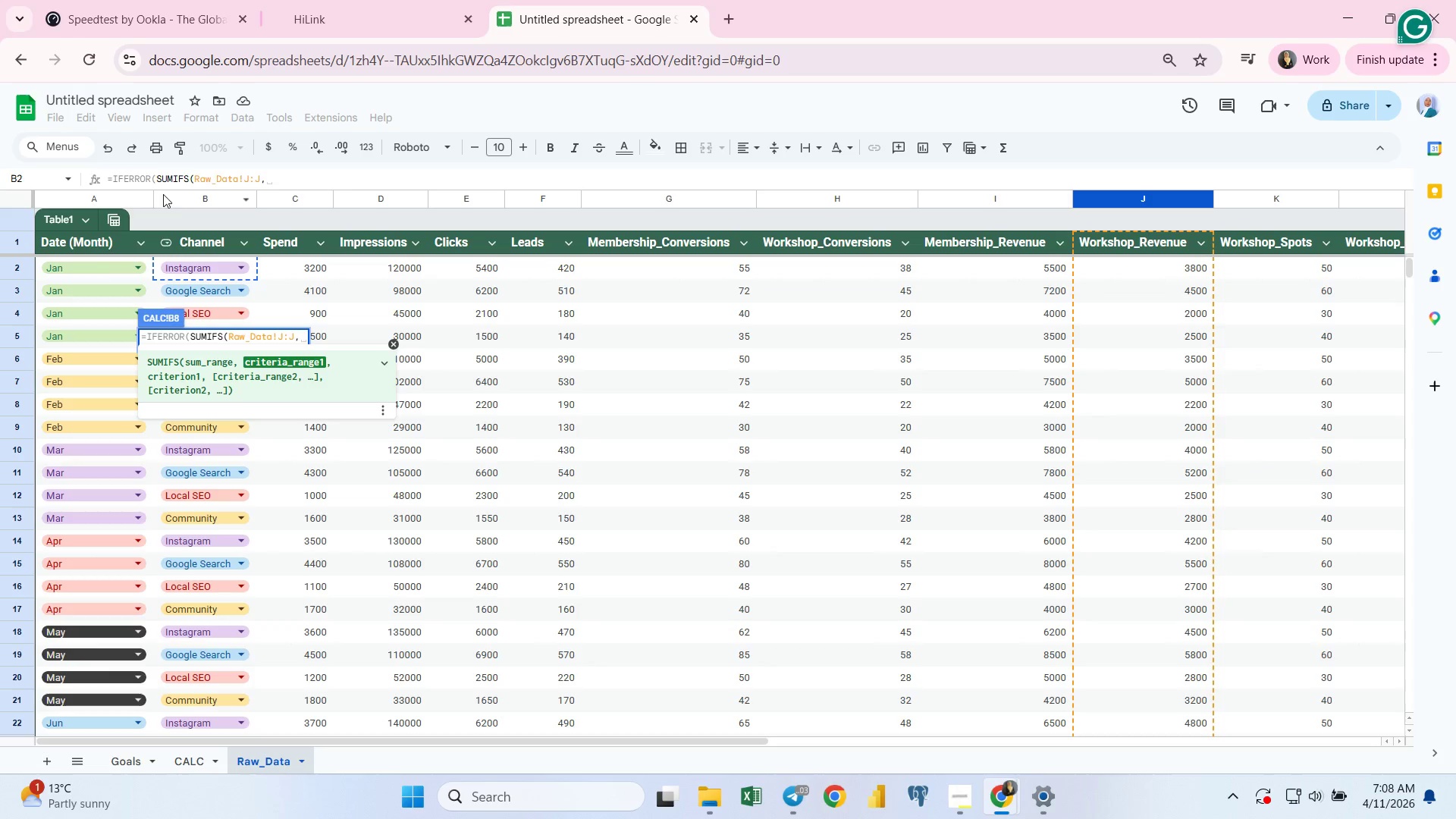 
left_click([132, 200])
 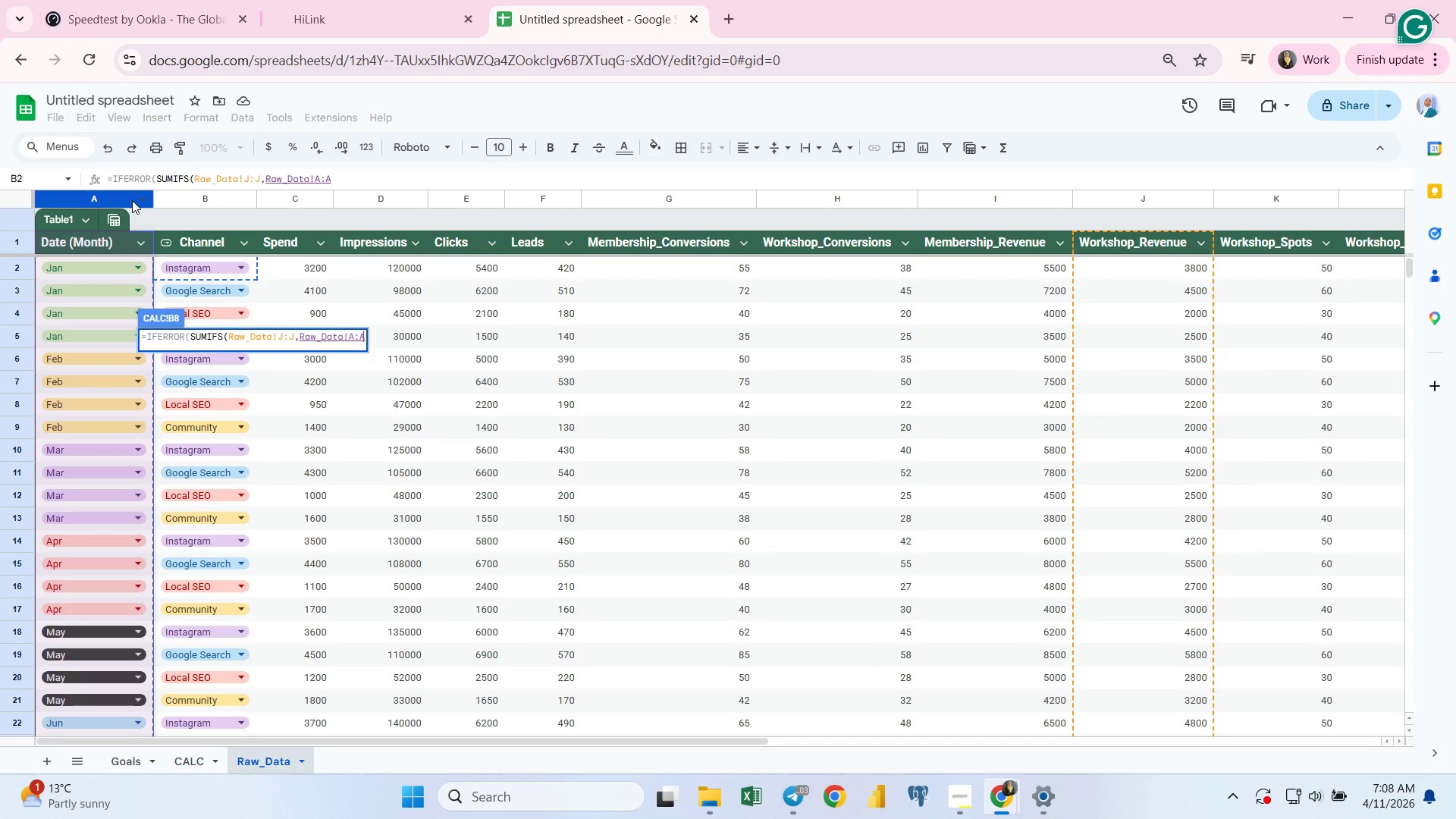 
type(,$B$2),0))
 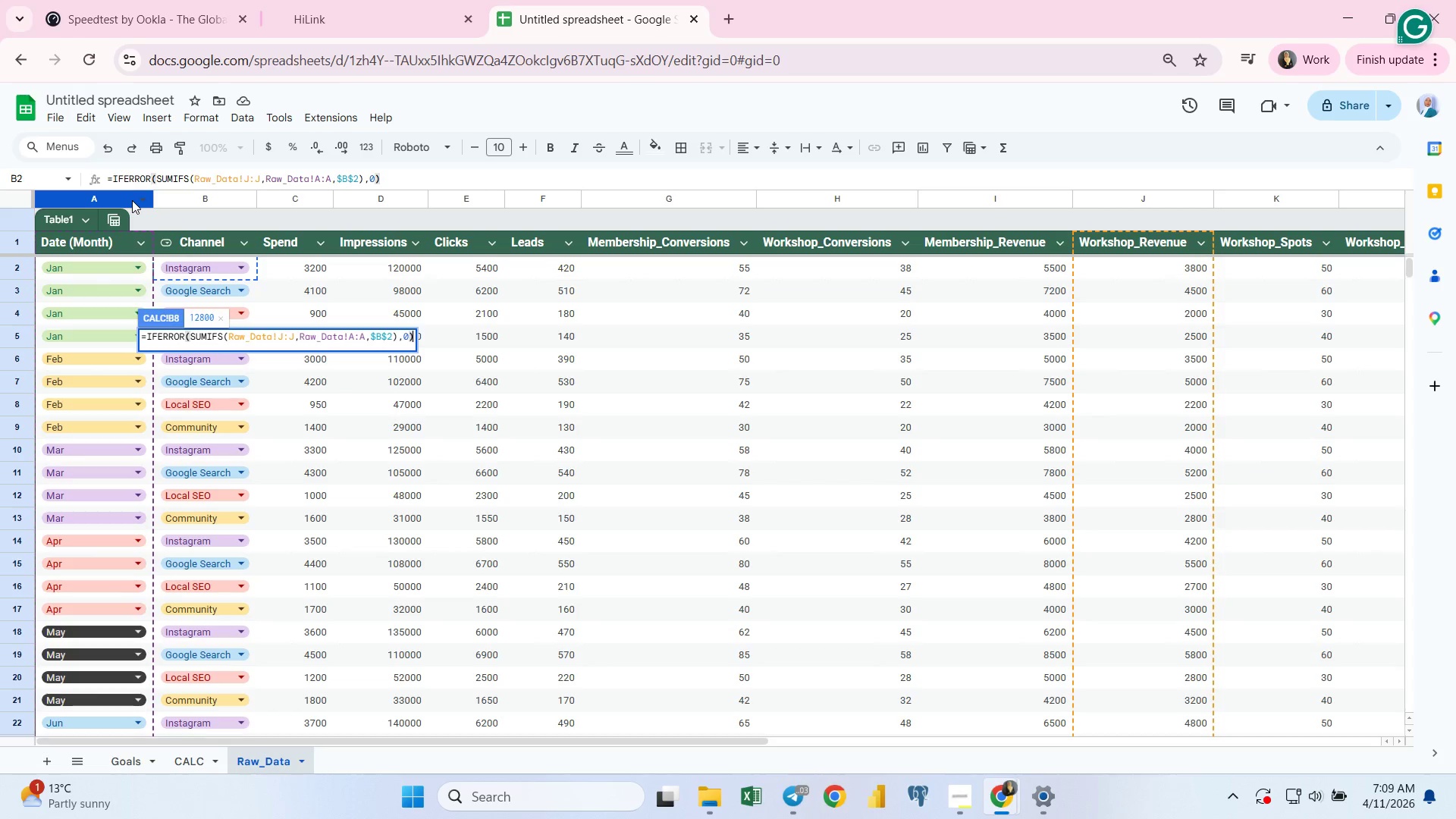 
key(Enter)
 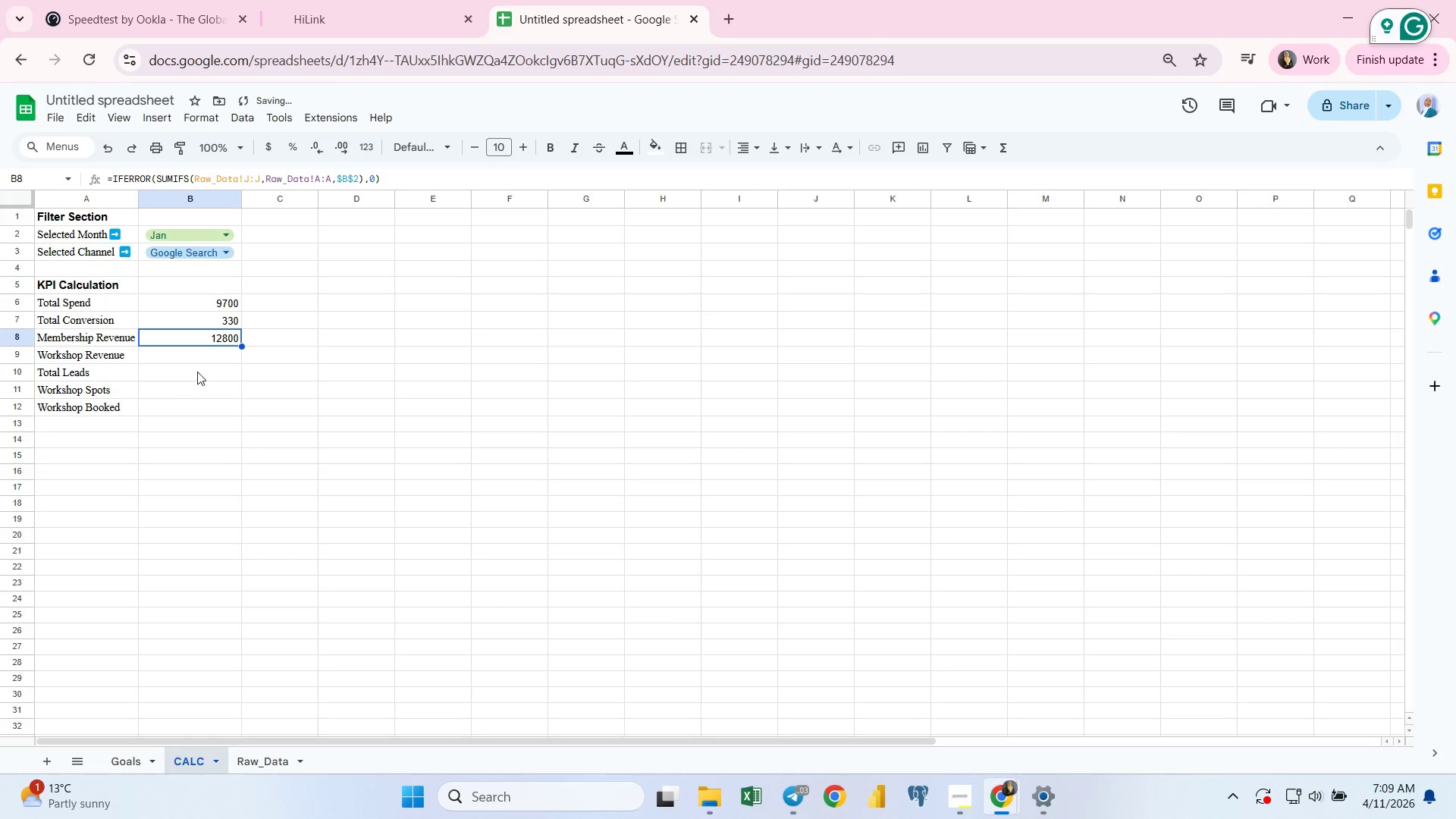 
left_click([204, 357])
 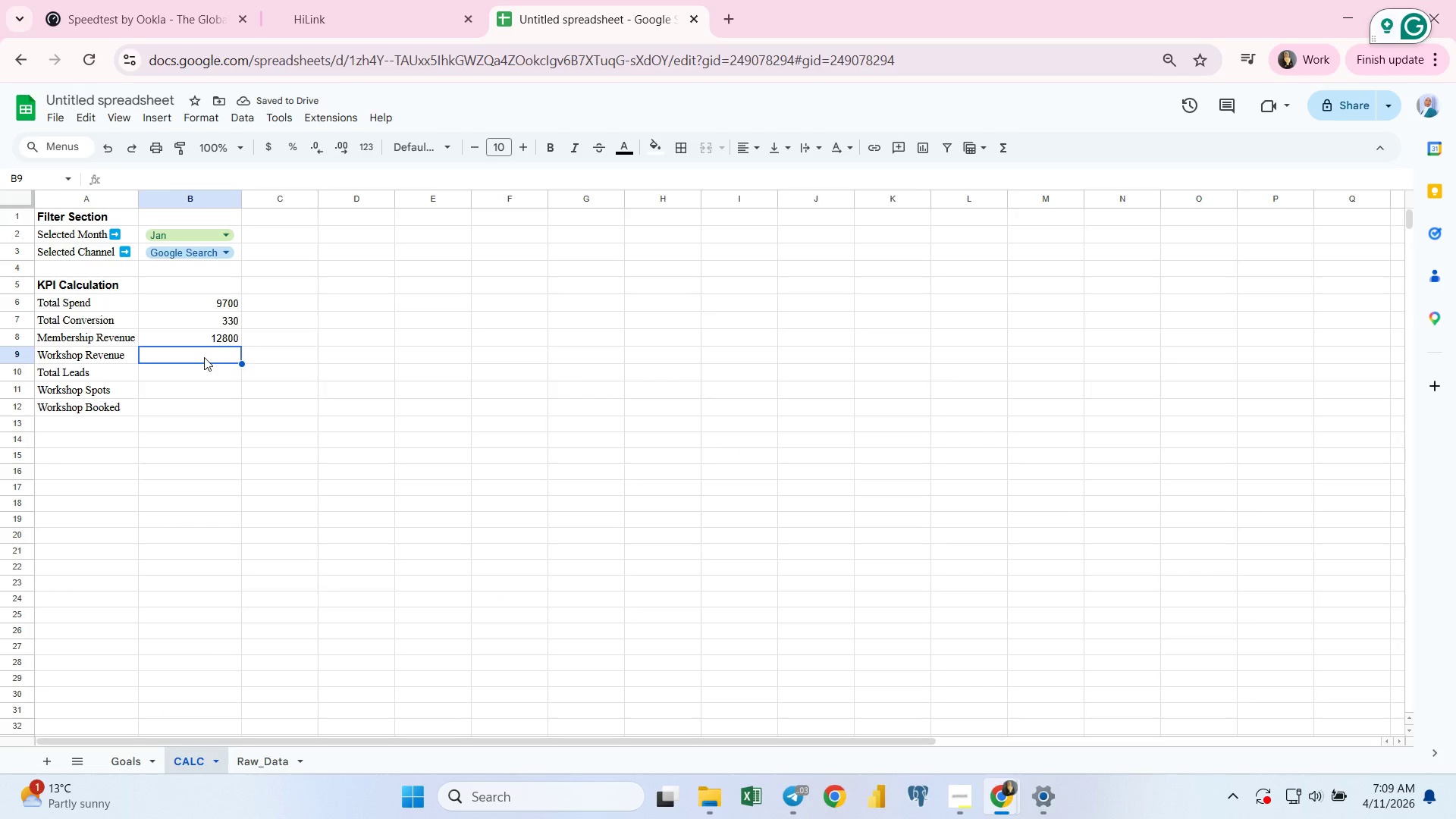 
type(=IFER)
 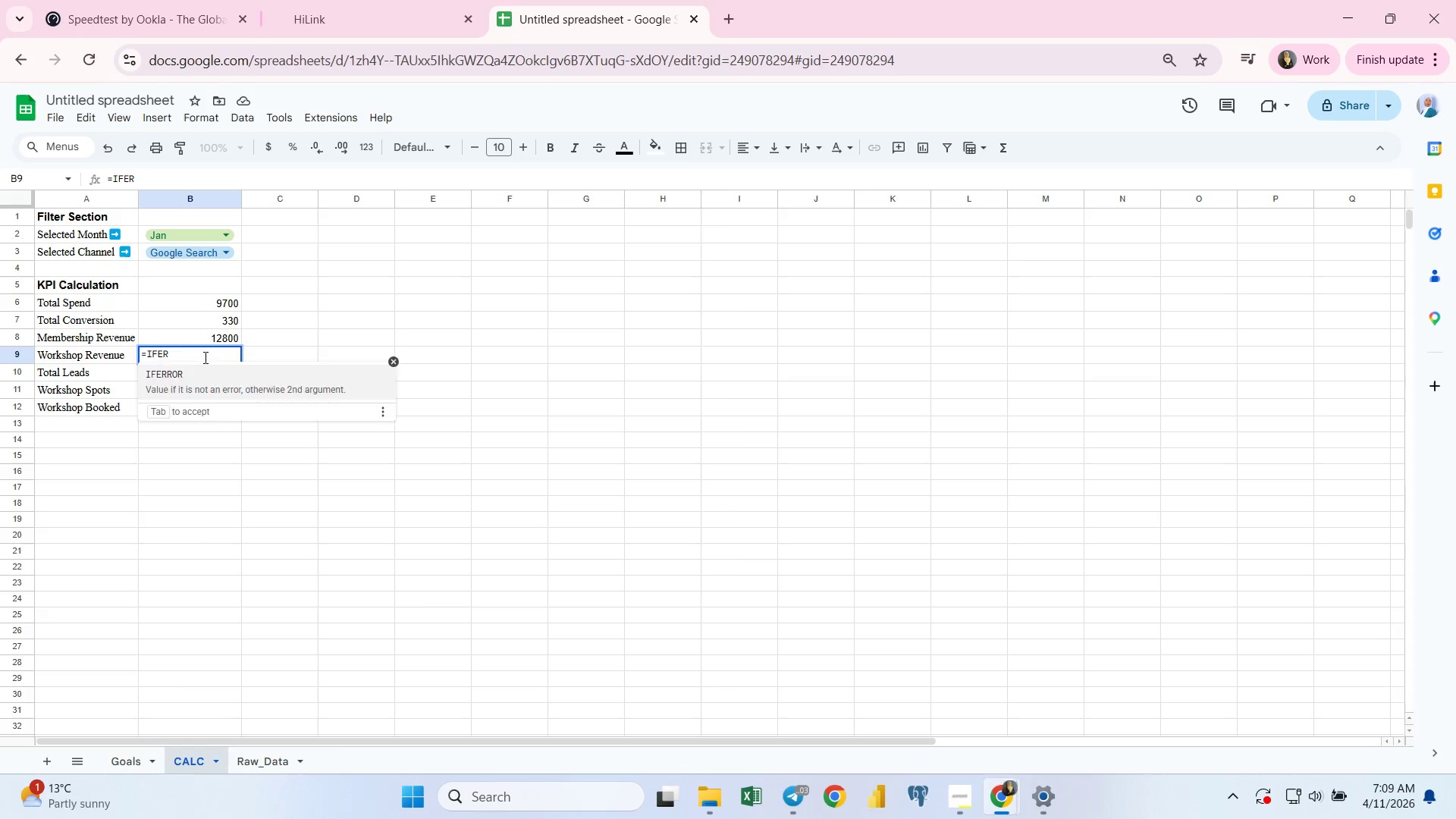 
key(Enter)
 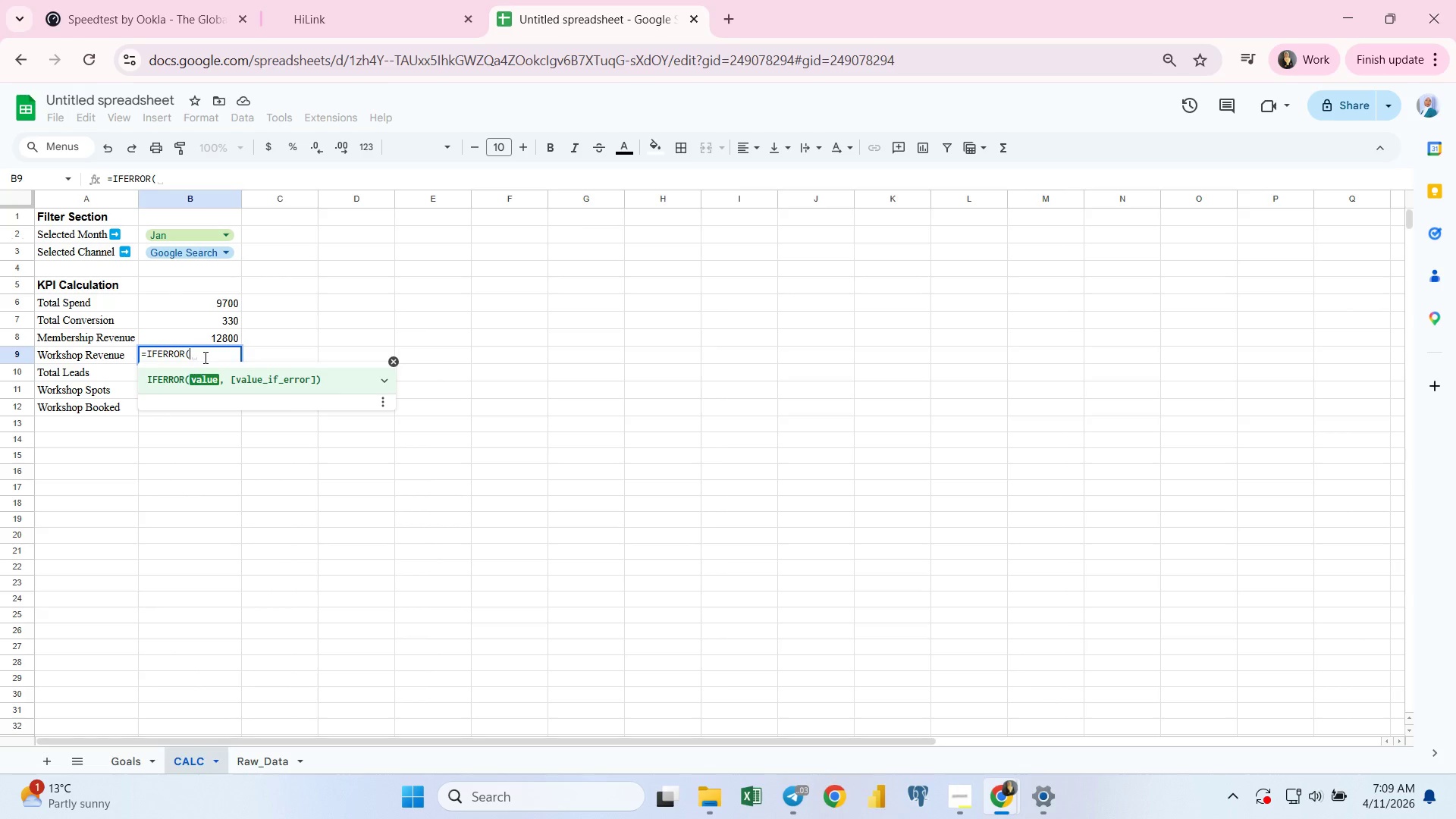 
wait(15.69)
 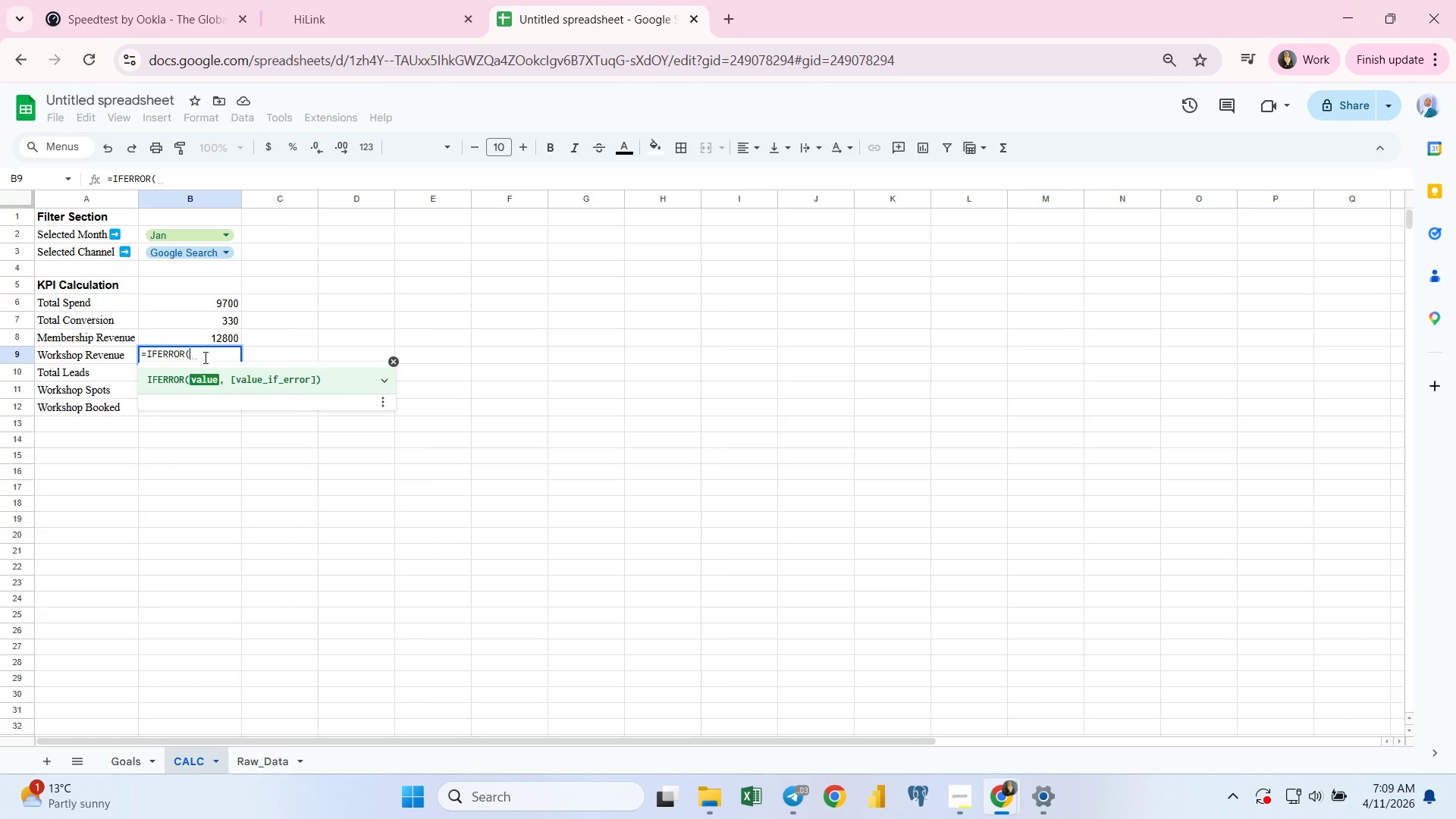 
key(Backspace)
 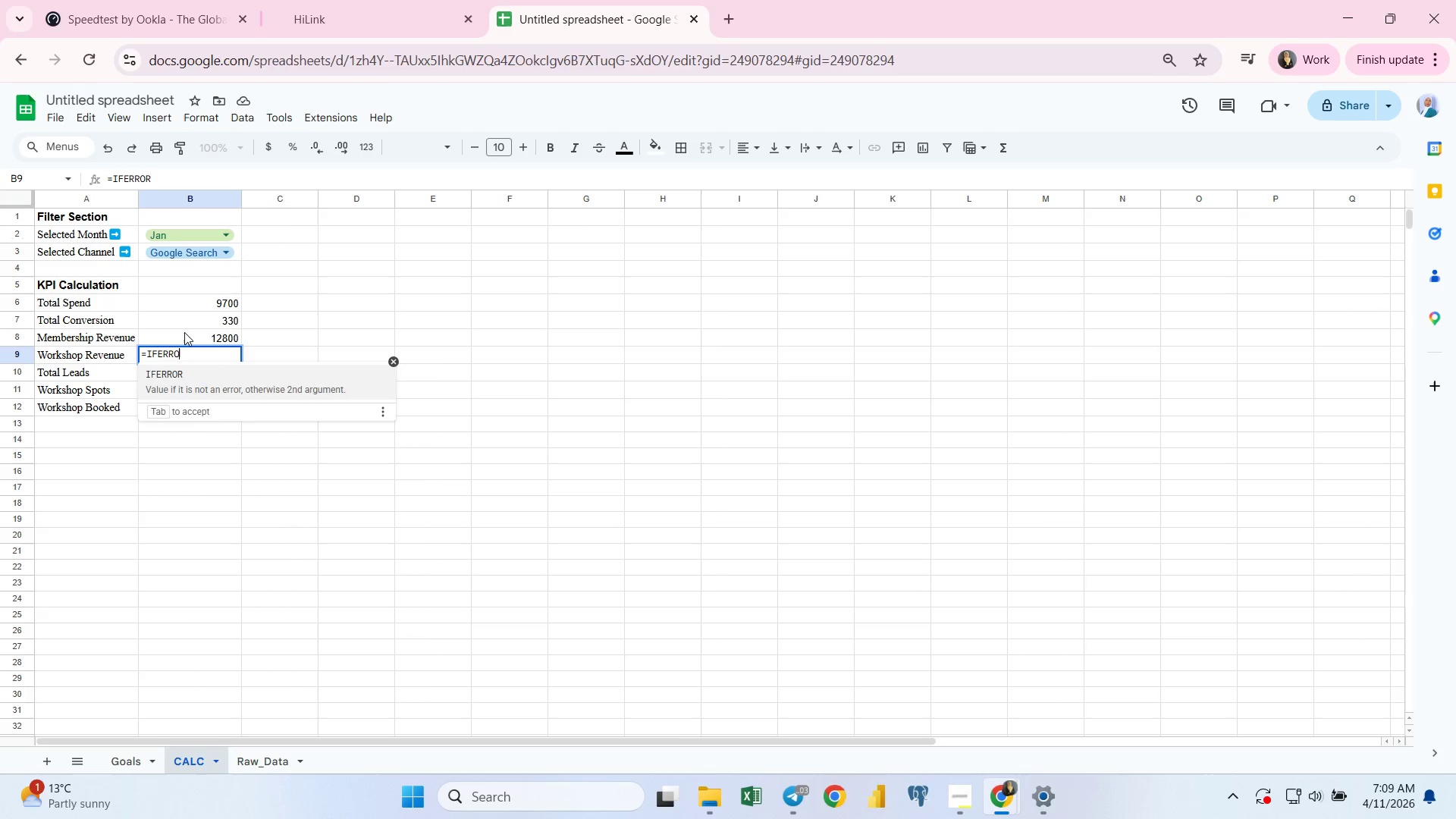 
key(Backspace)
 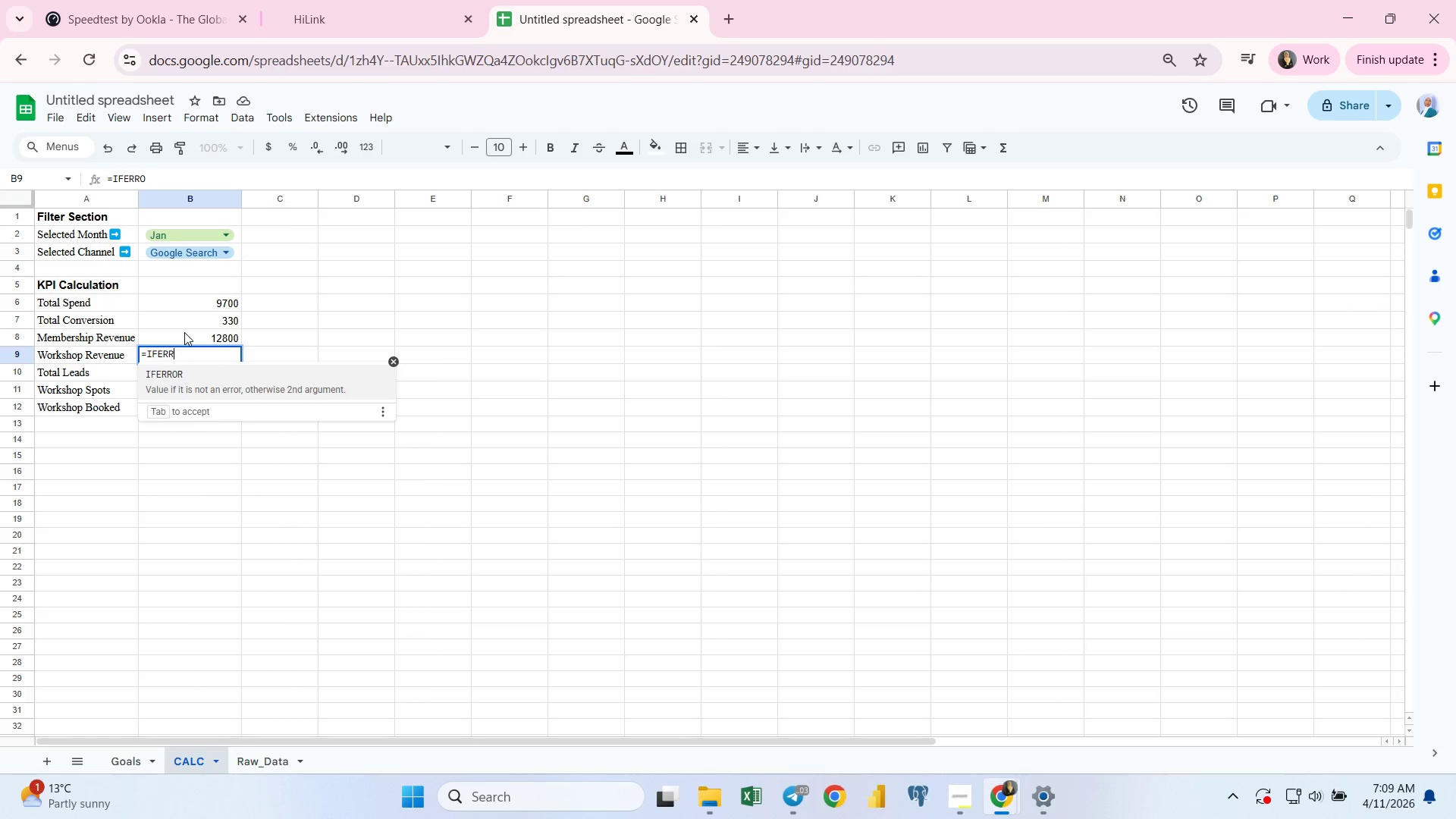 
key(Backspace)
 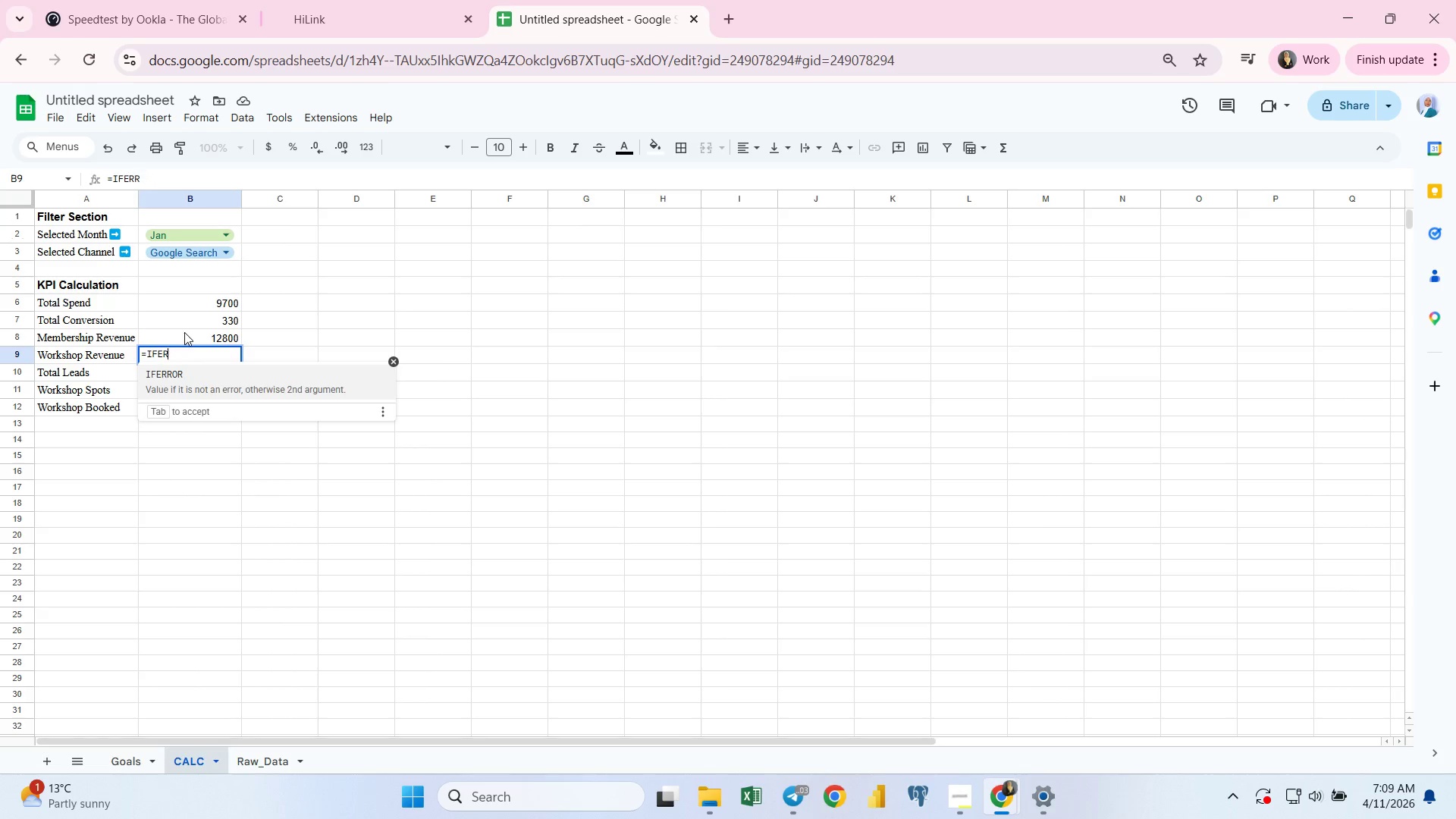 
key(Backspace)
 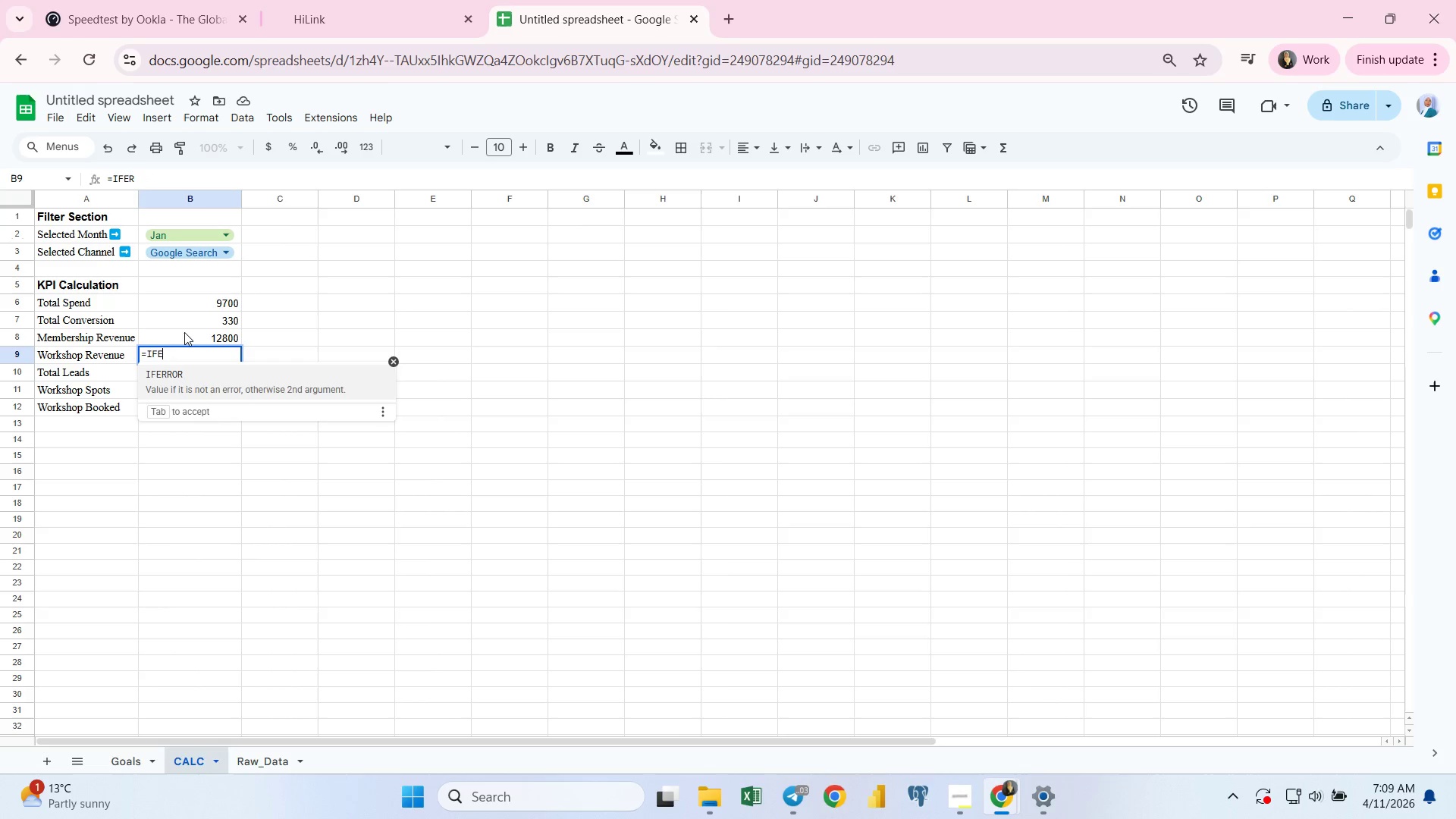 
key(Backspace)
 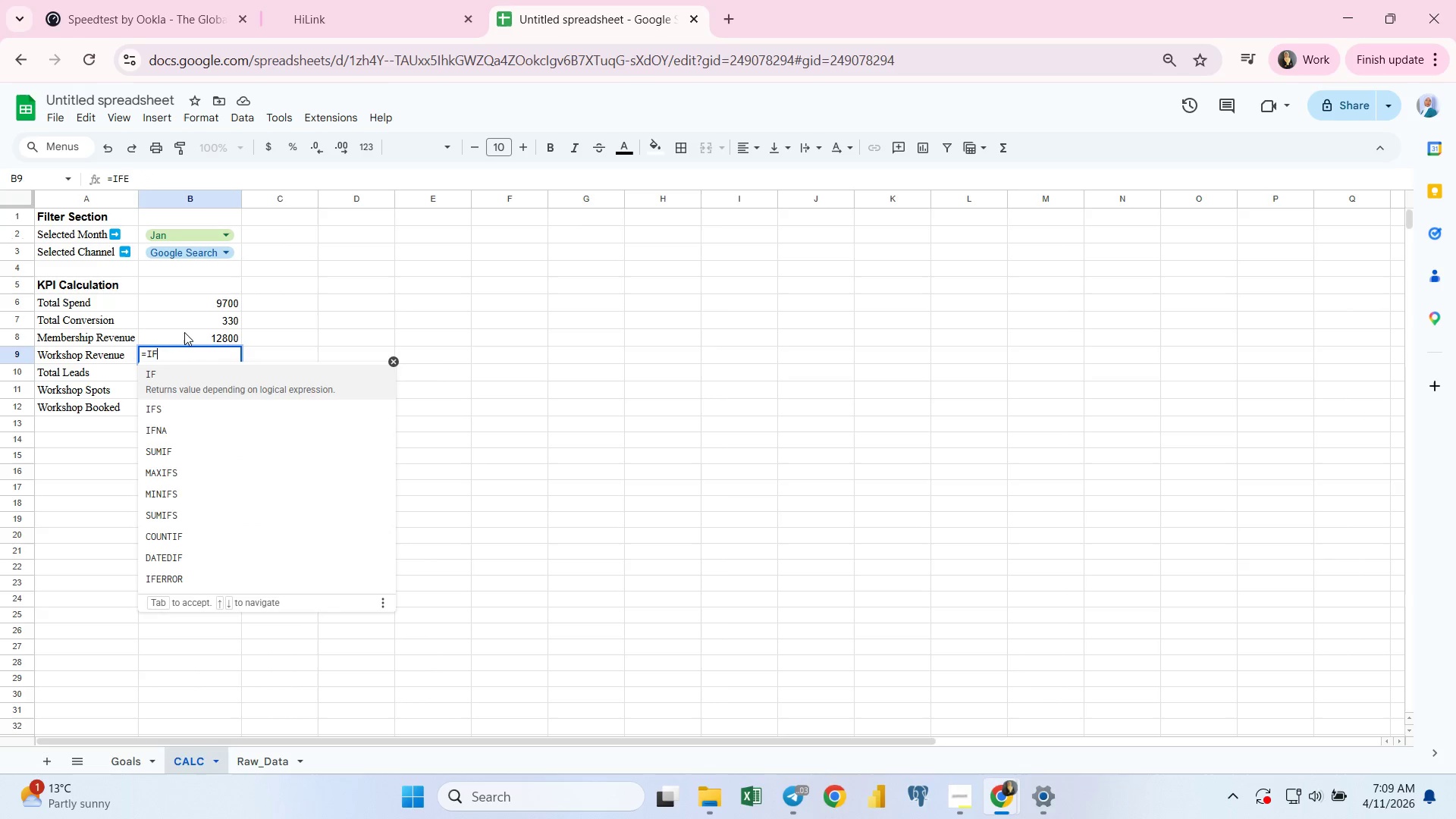 
key(Backspace)
 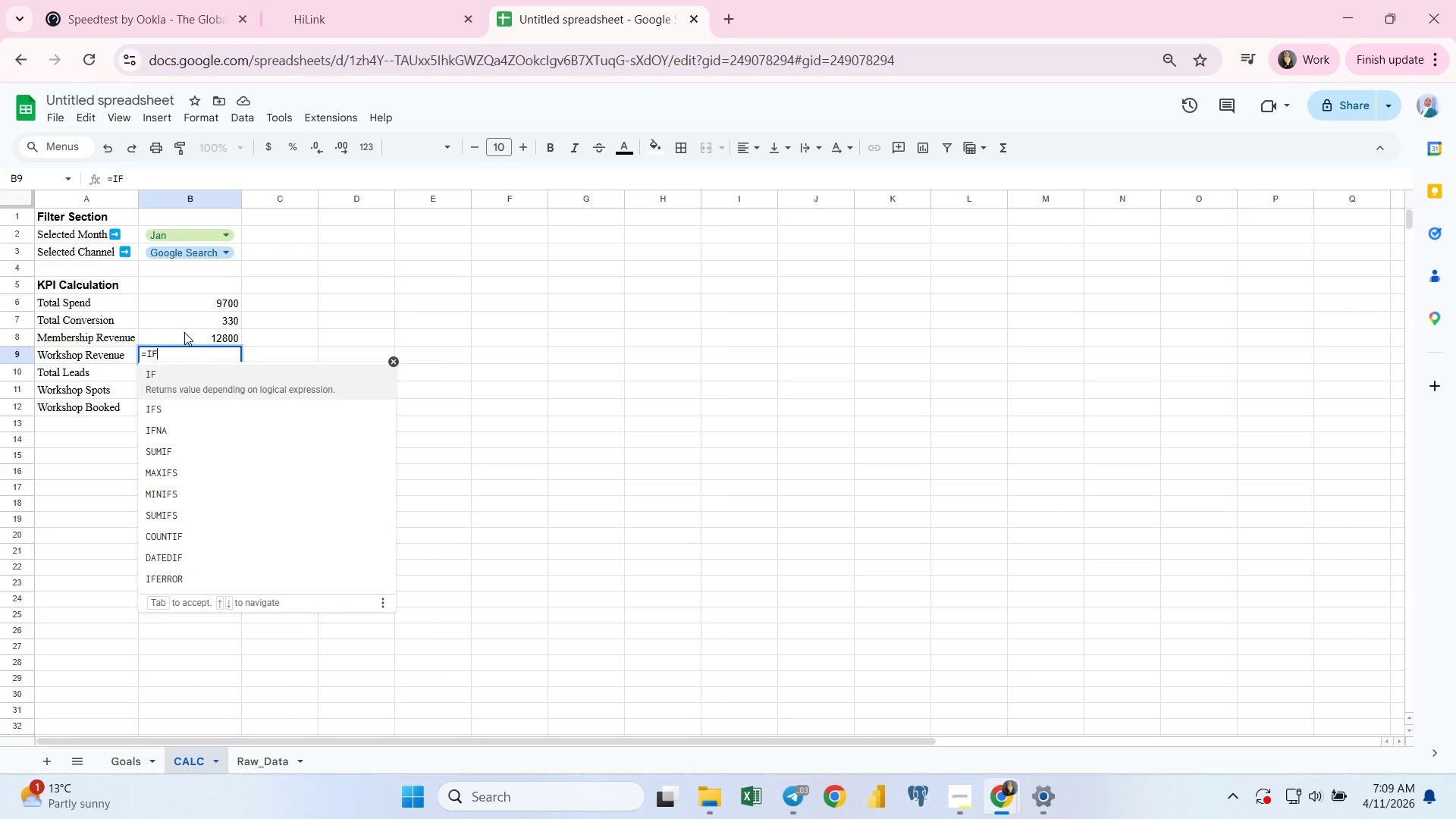 
key(Backspace)
 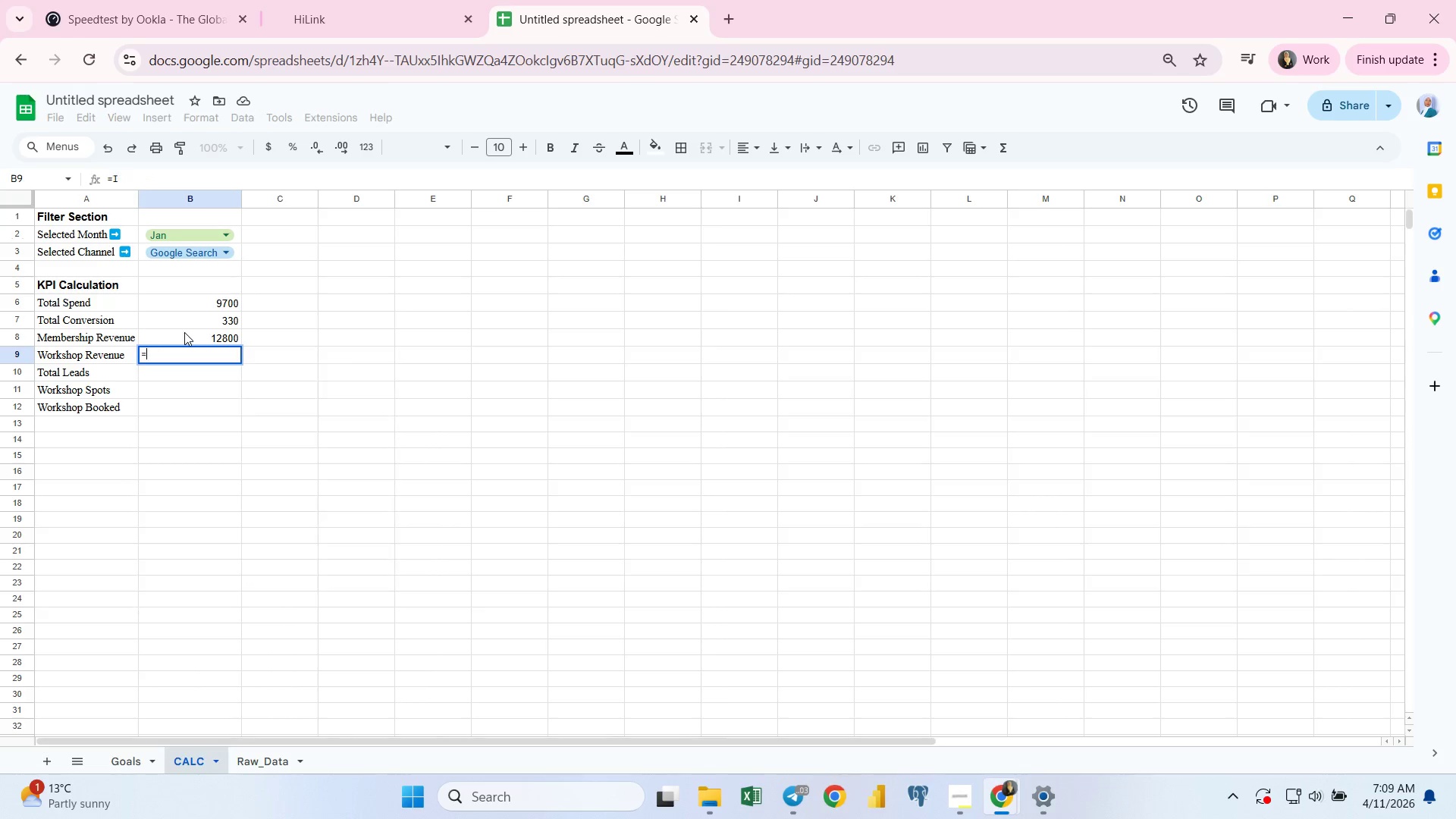 
key(Backspace)
 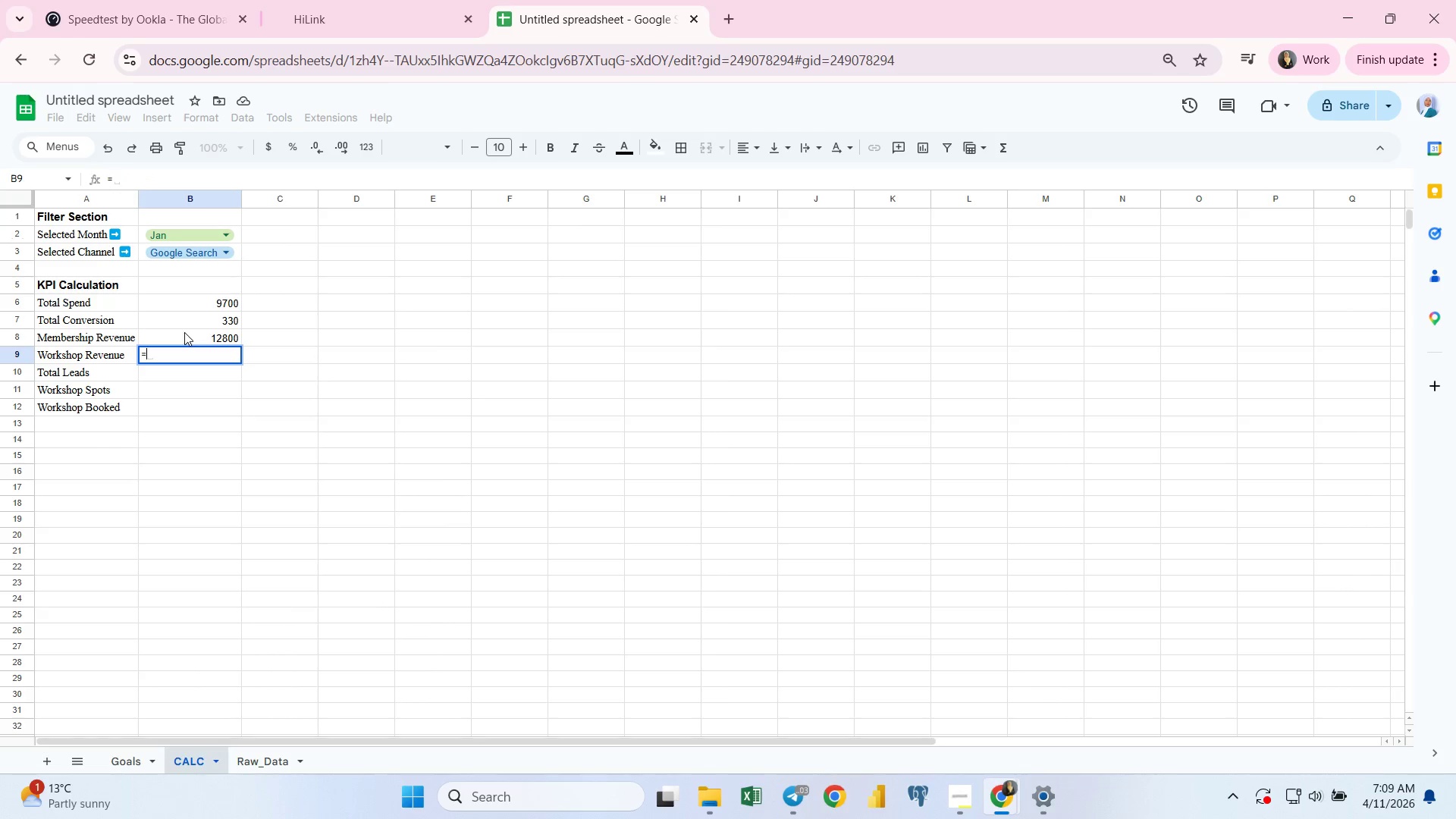 
key(Backspace)
 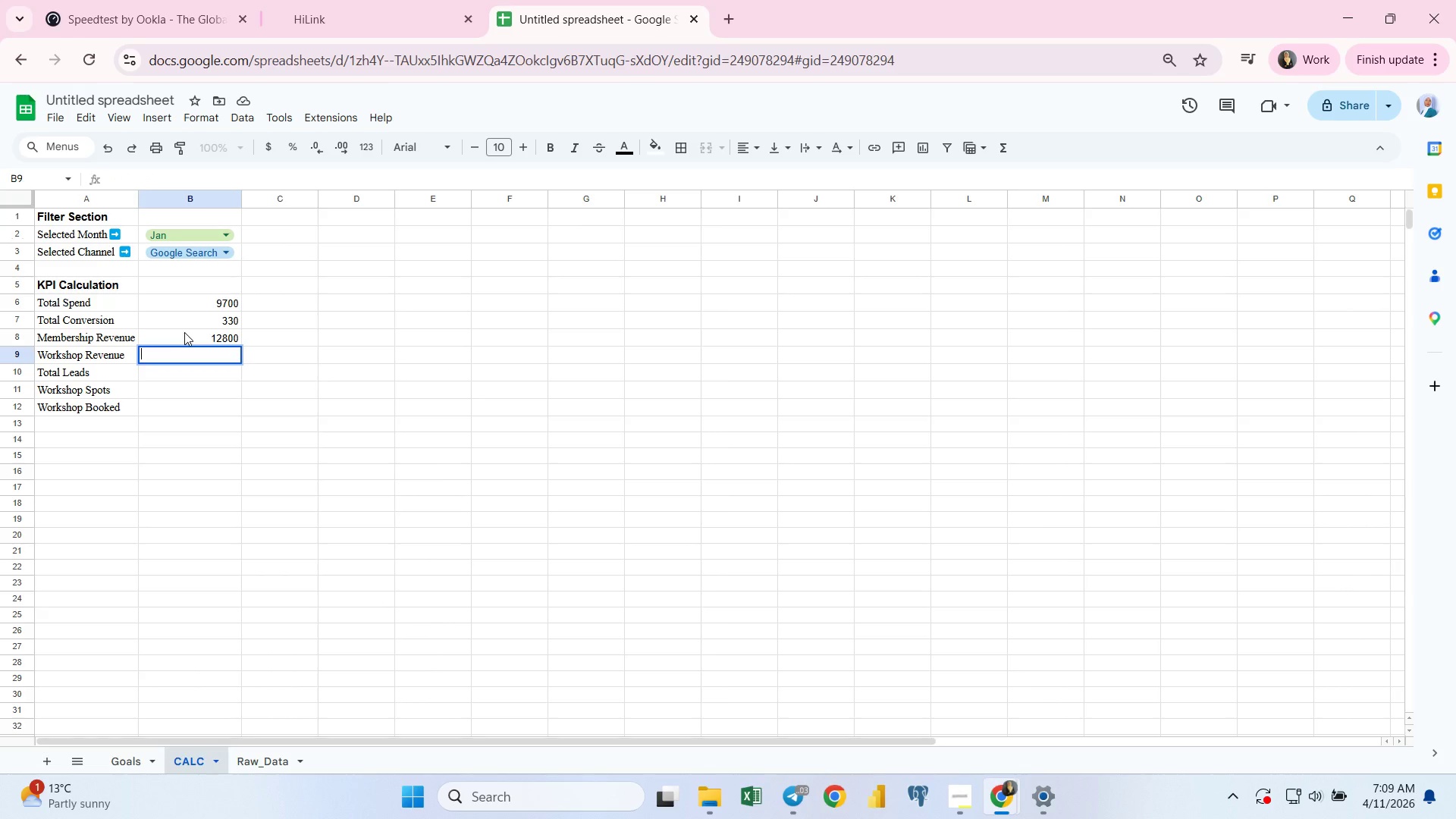 
key(Enter)
 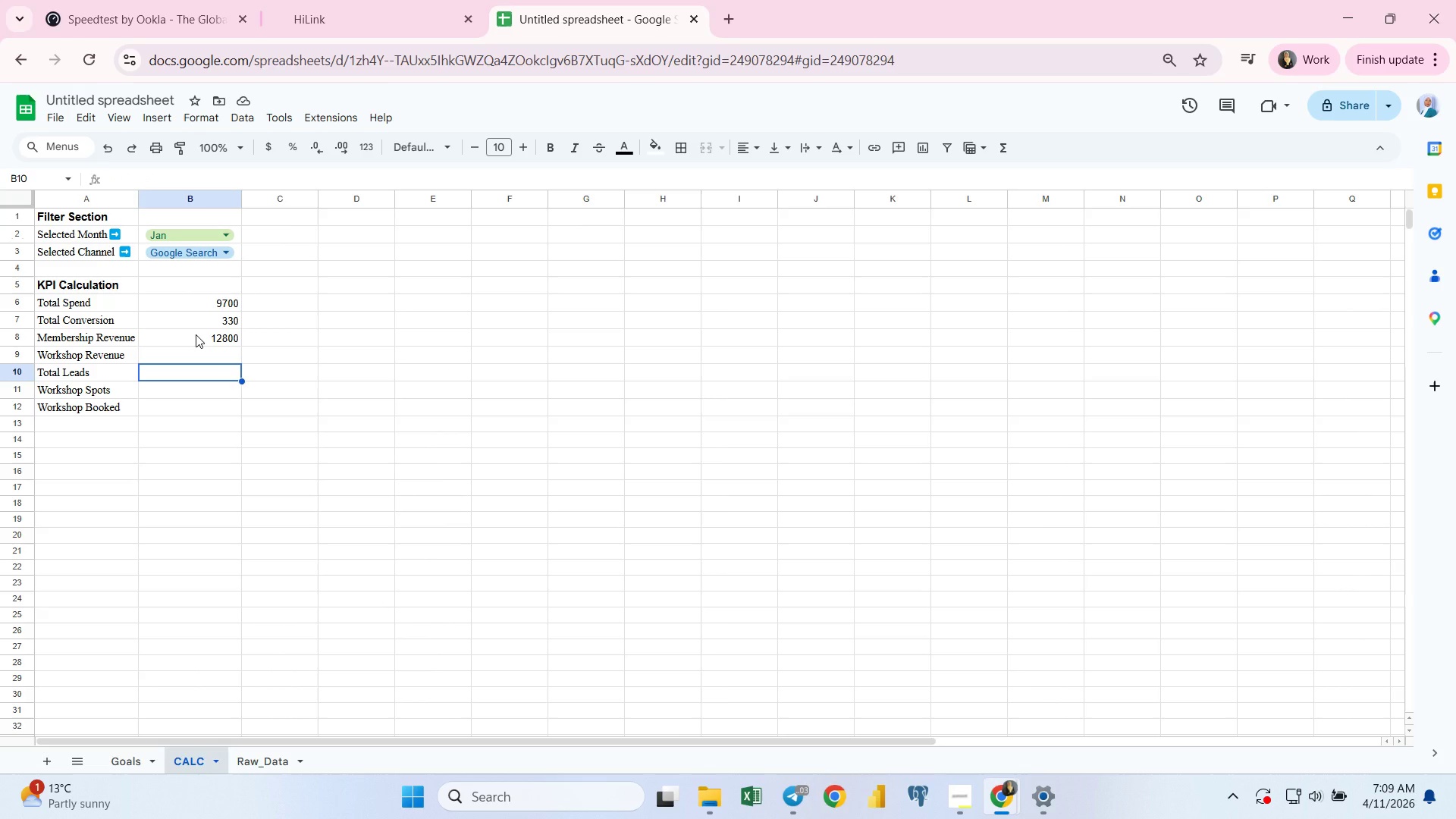 
left_click([196, 334])
 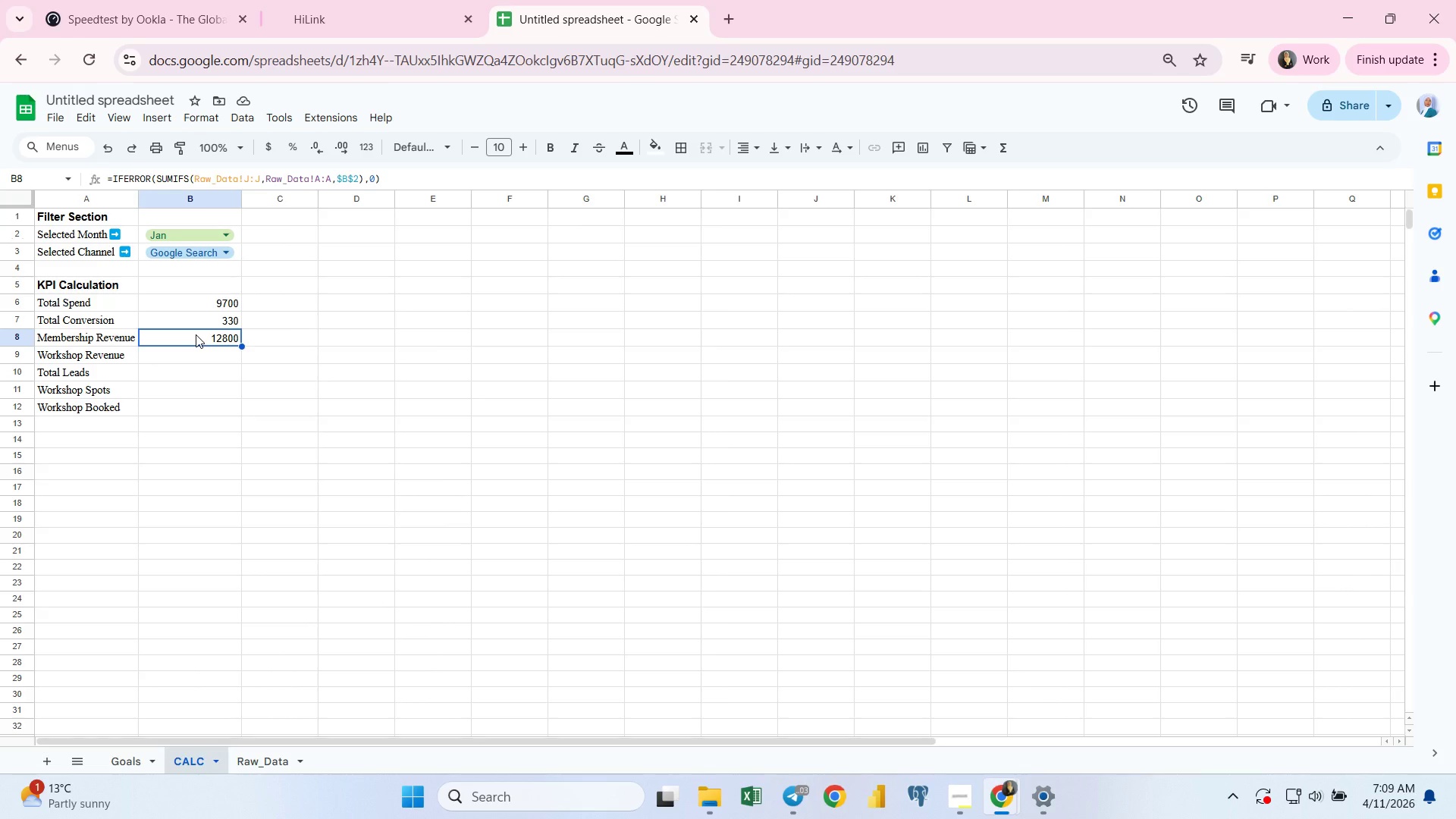 
double_click([196, 334])
 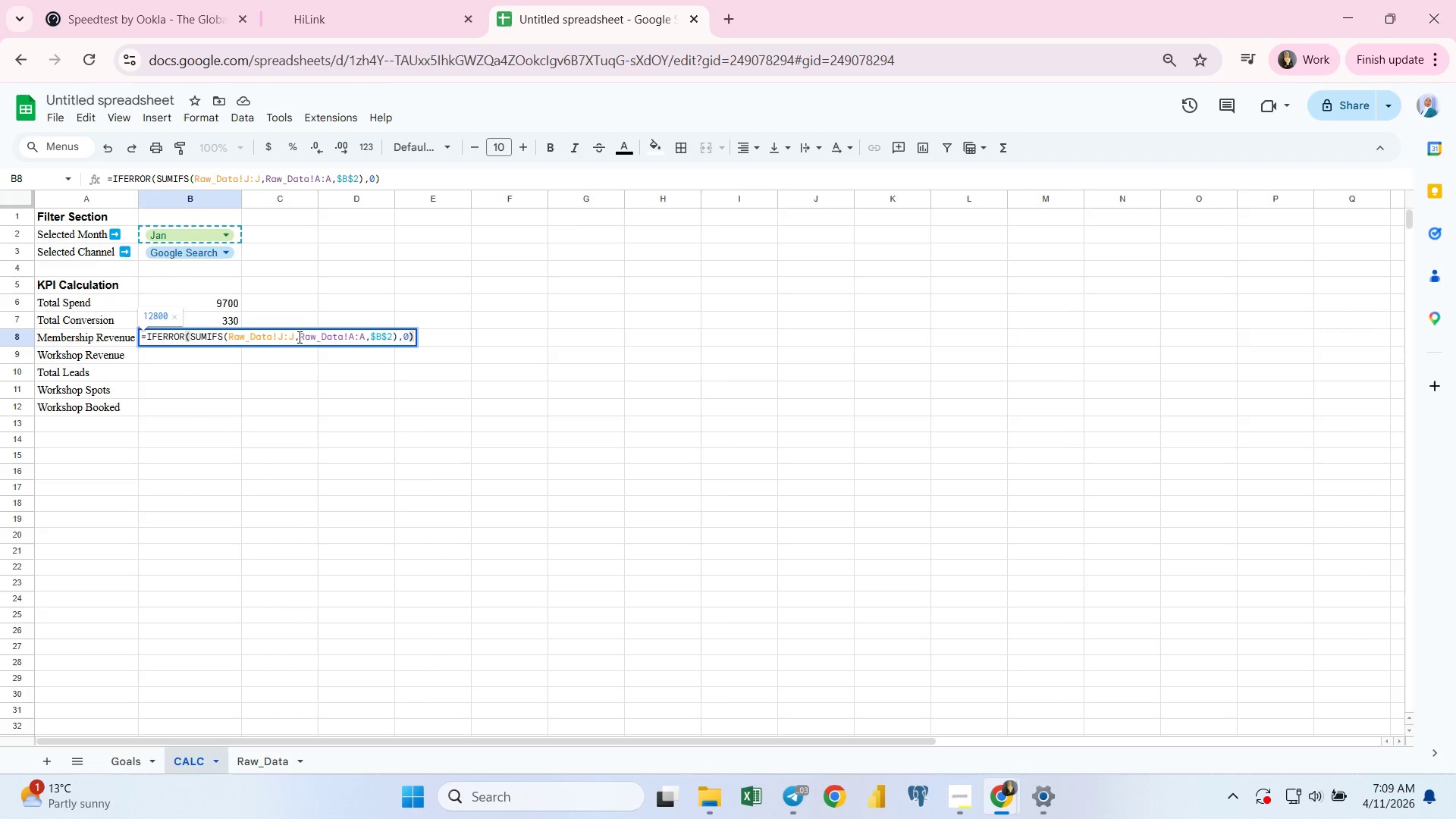 
left_click([296, 336])
 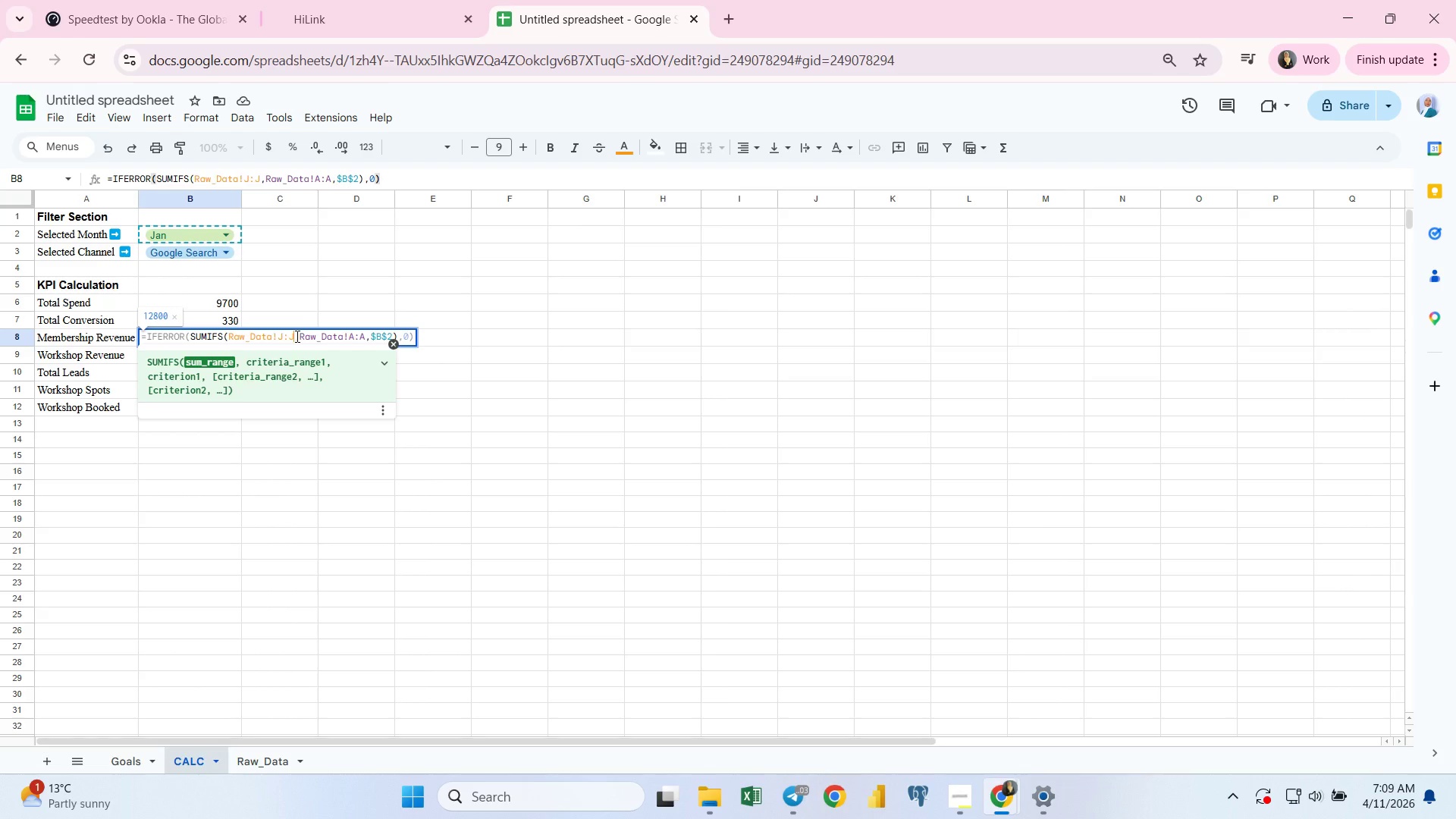 
key(Backspace)
 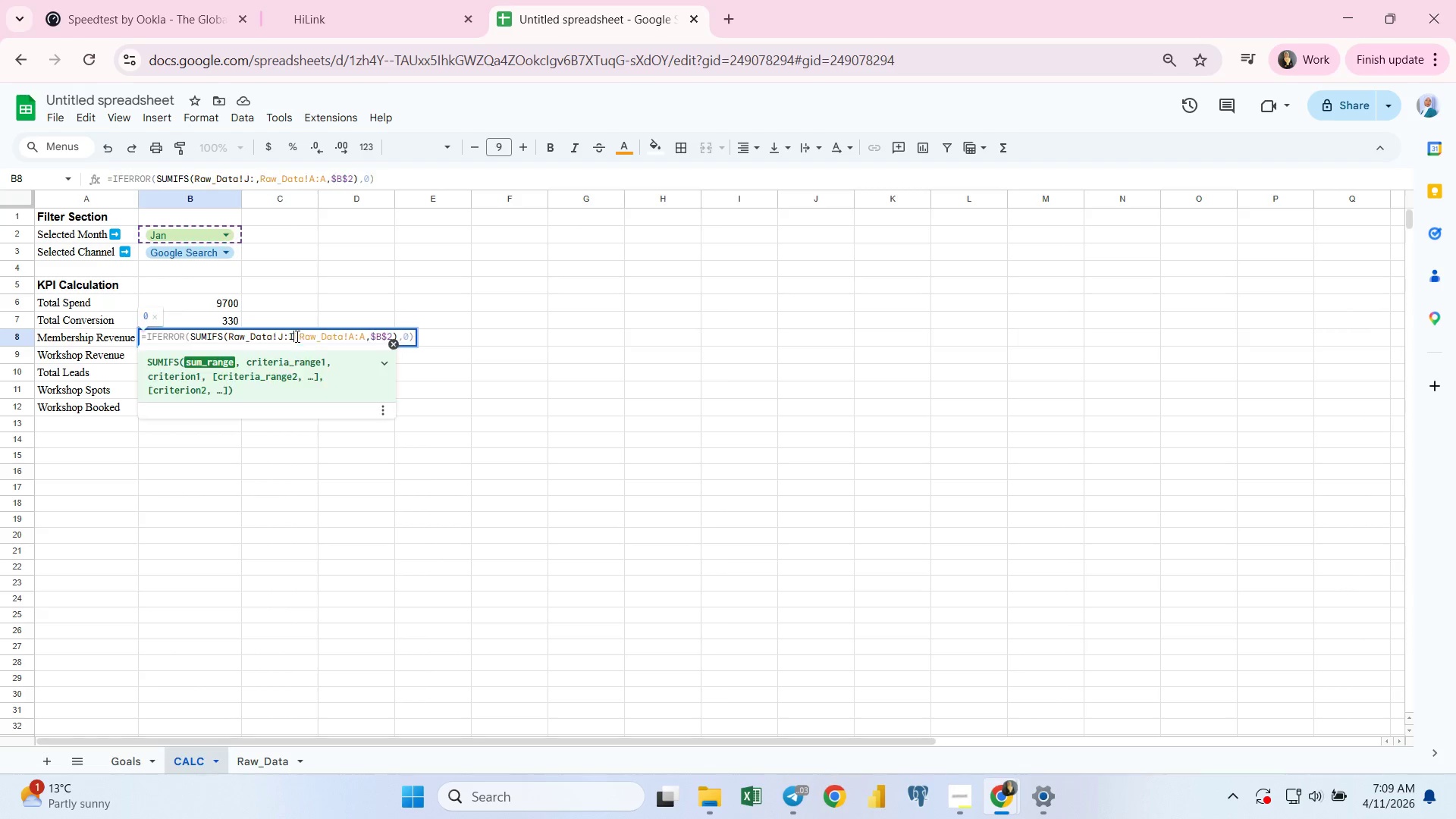 
key(I)
 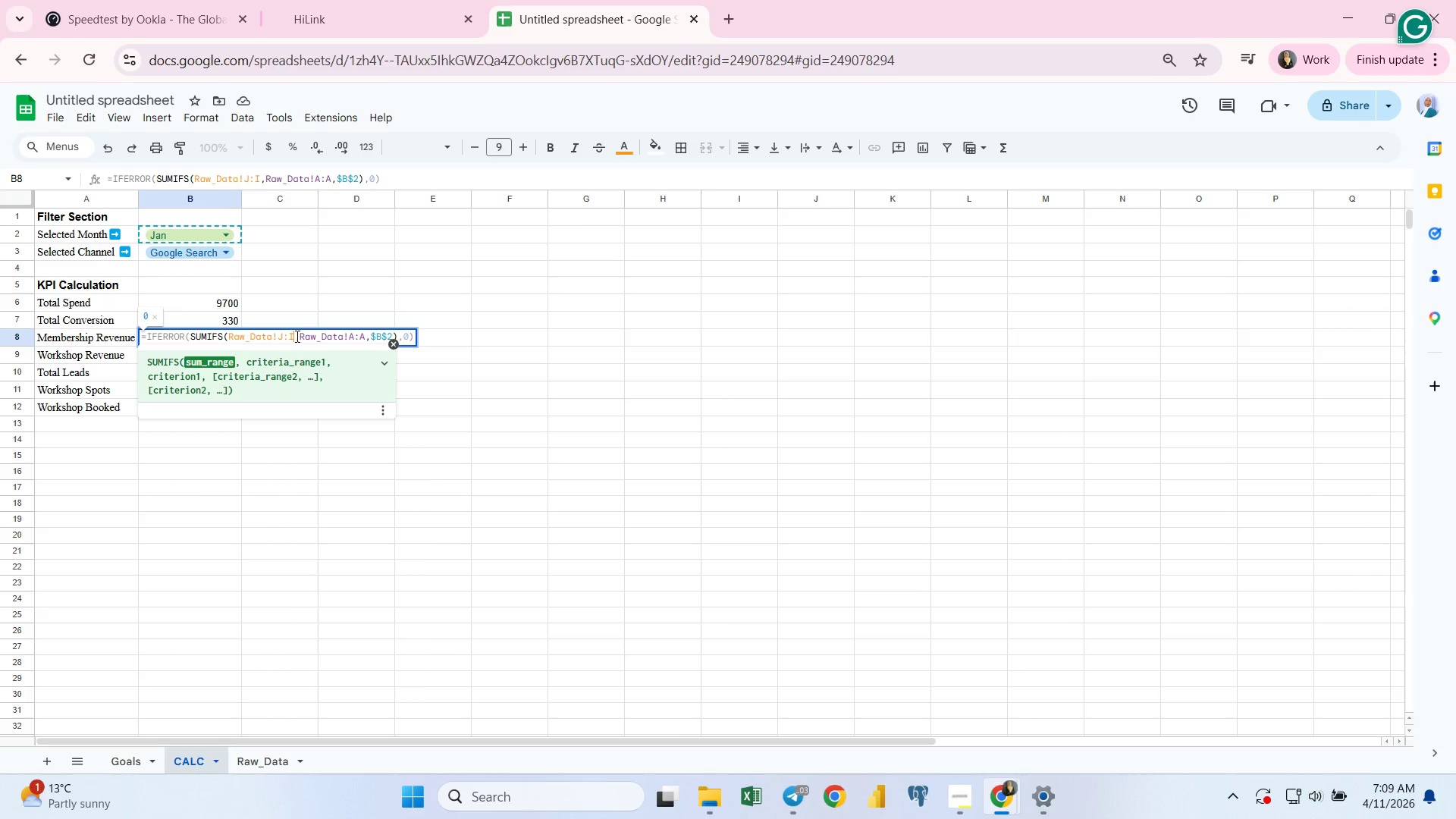 
key(ArrowLeft)
 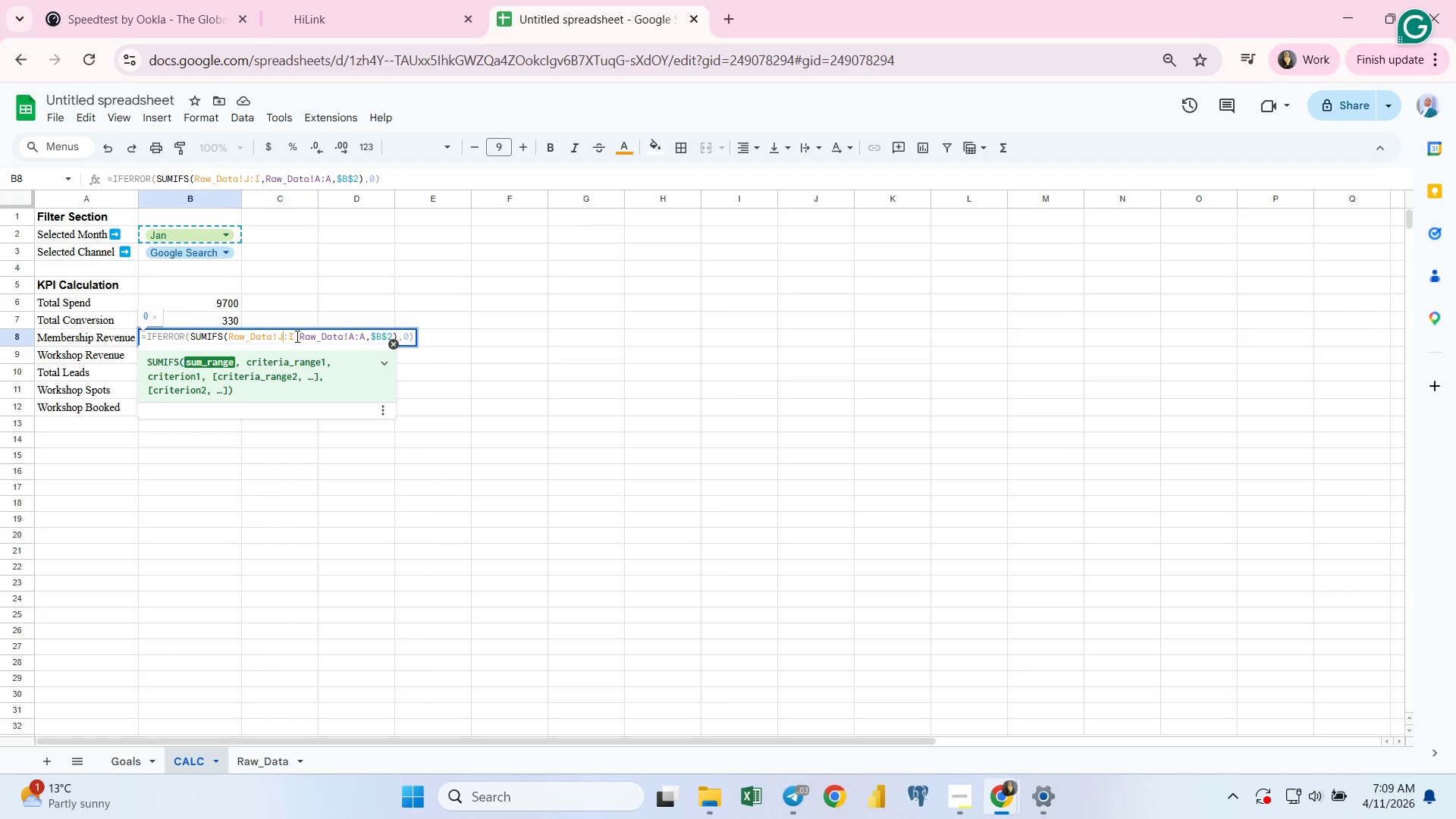 
key(ArrowLeft)
 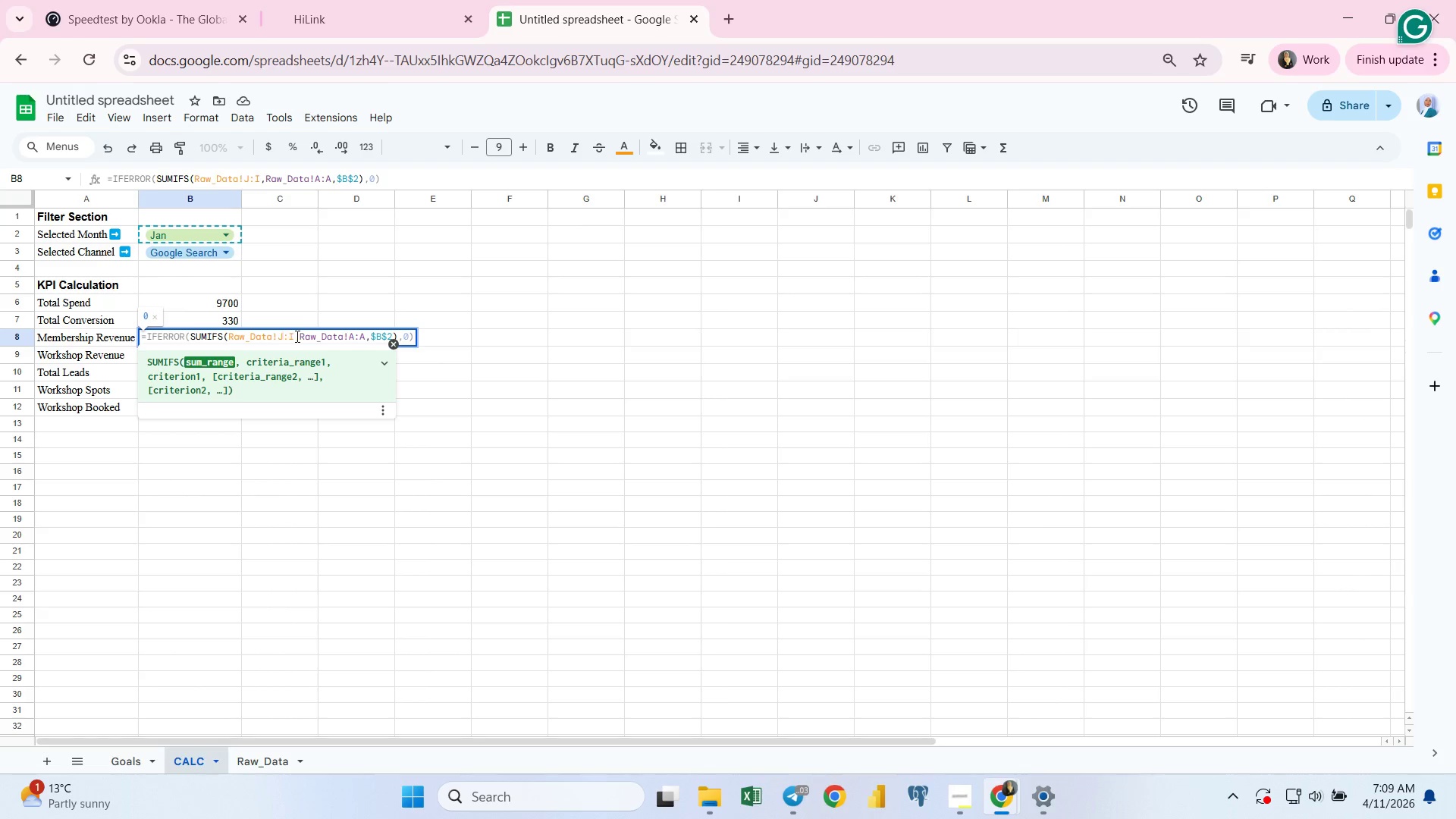 
key(Backspace)
 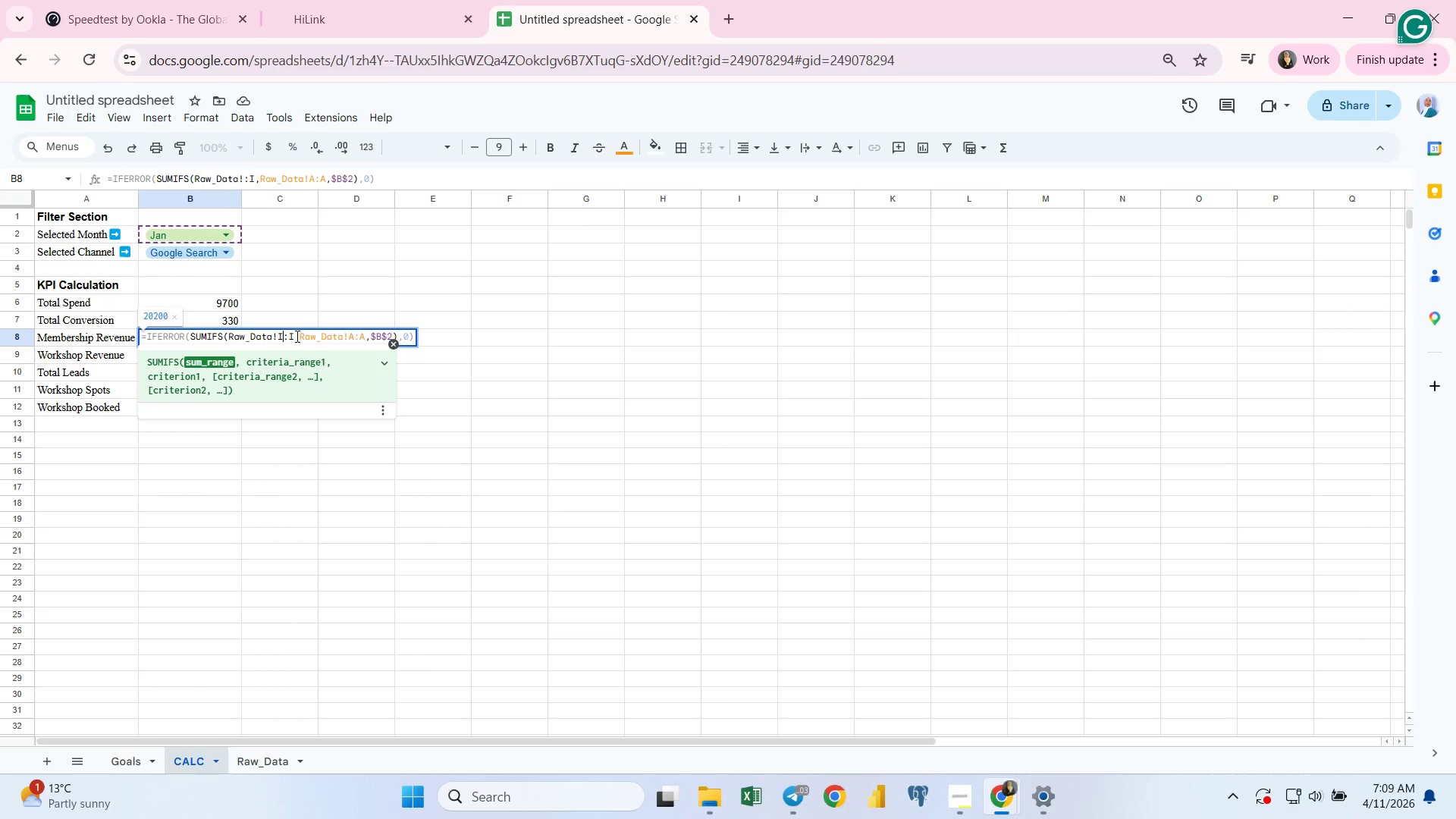 
key(I)
 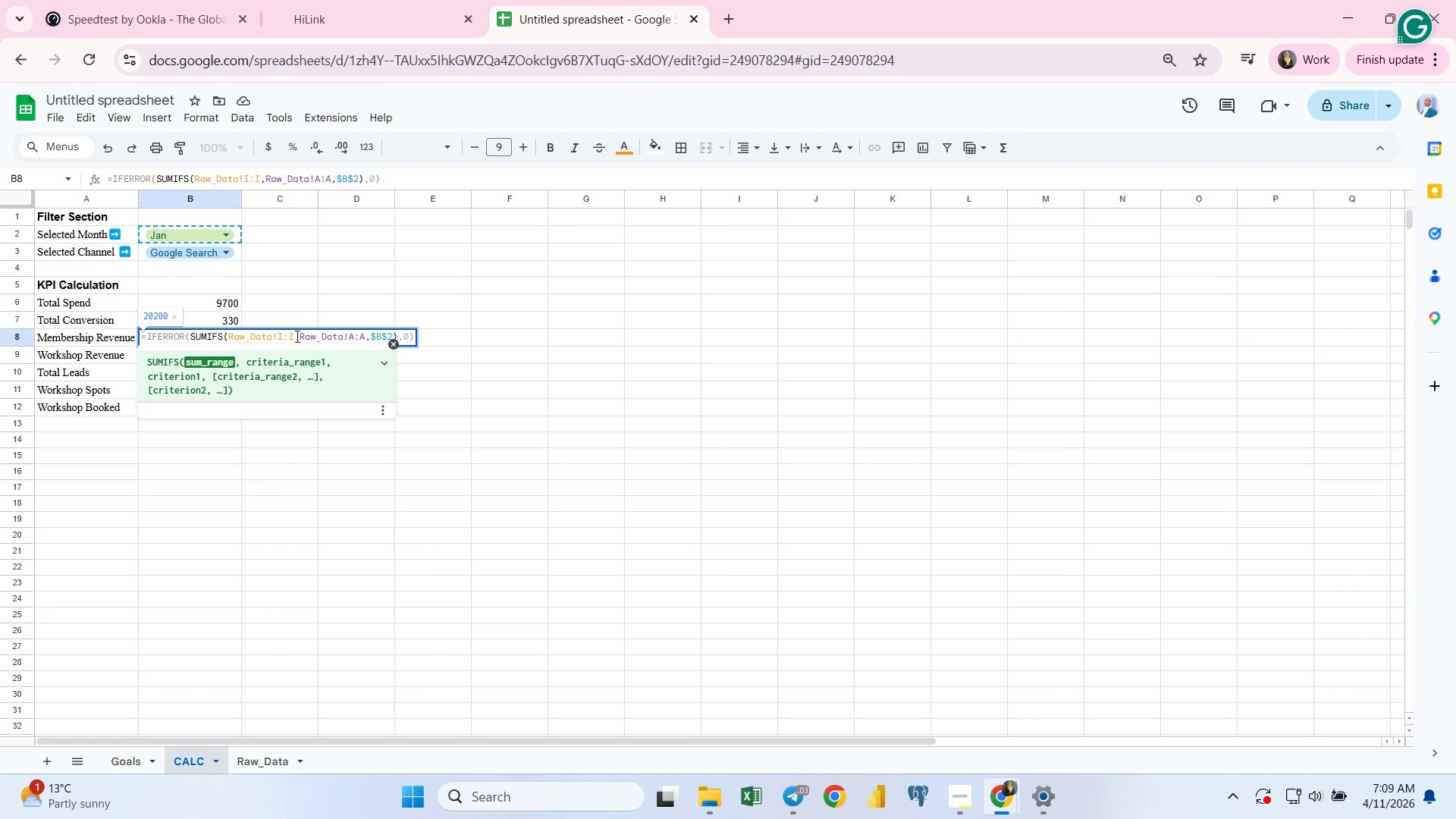 
key(Enter)
 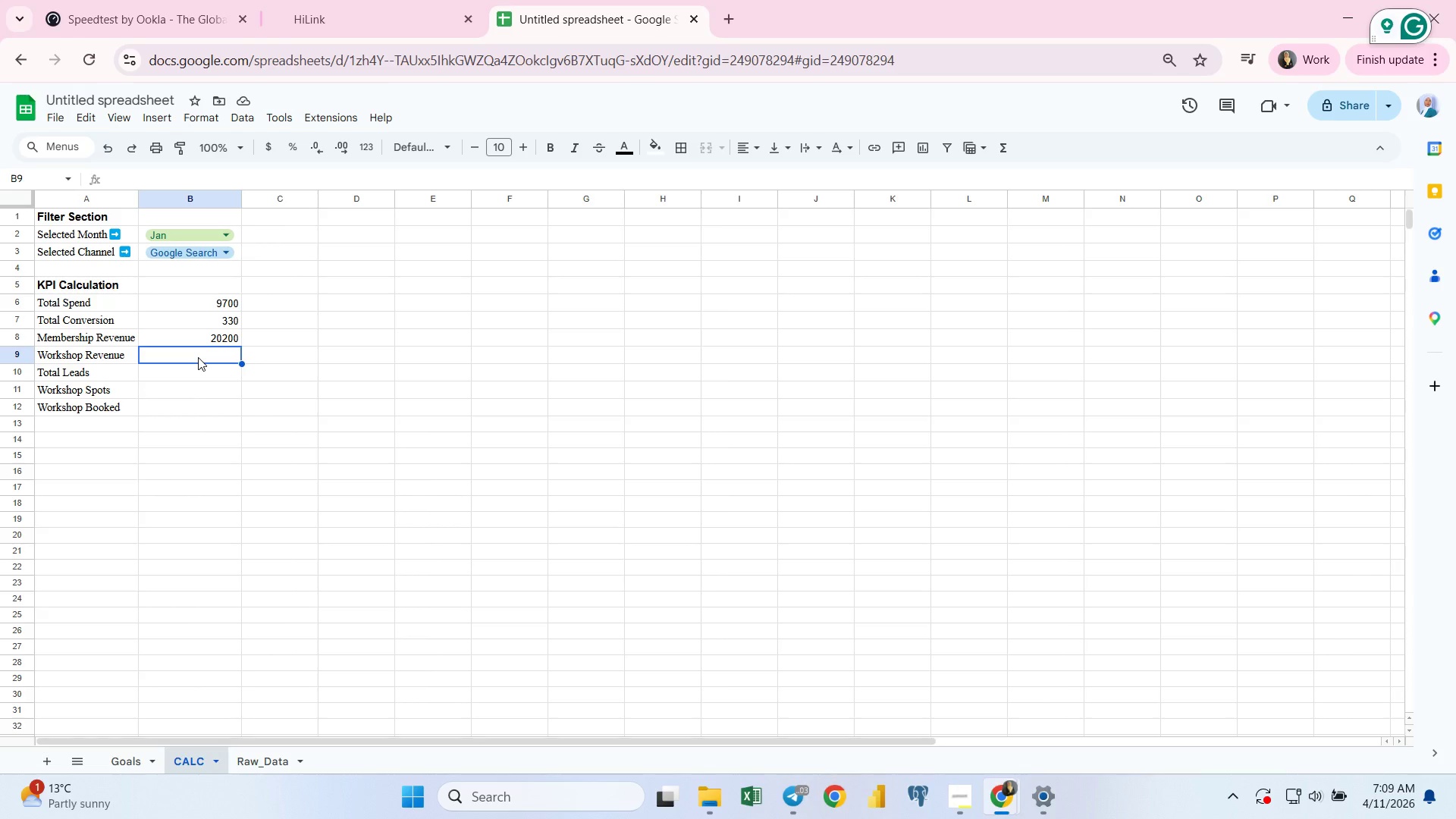 
wait(12.92)
 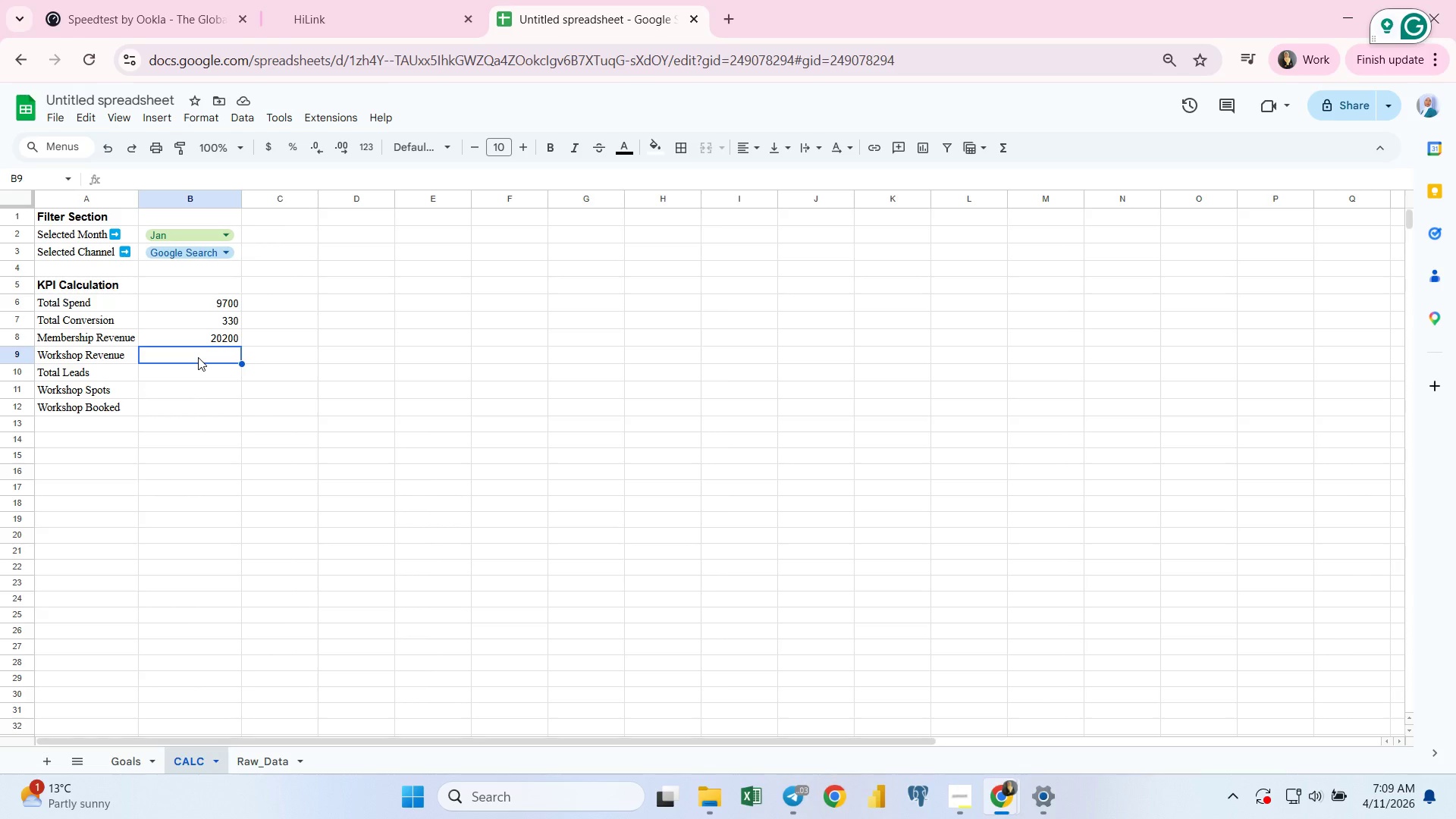 
left_click([193, 337])
 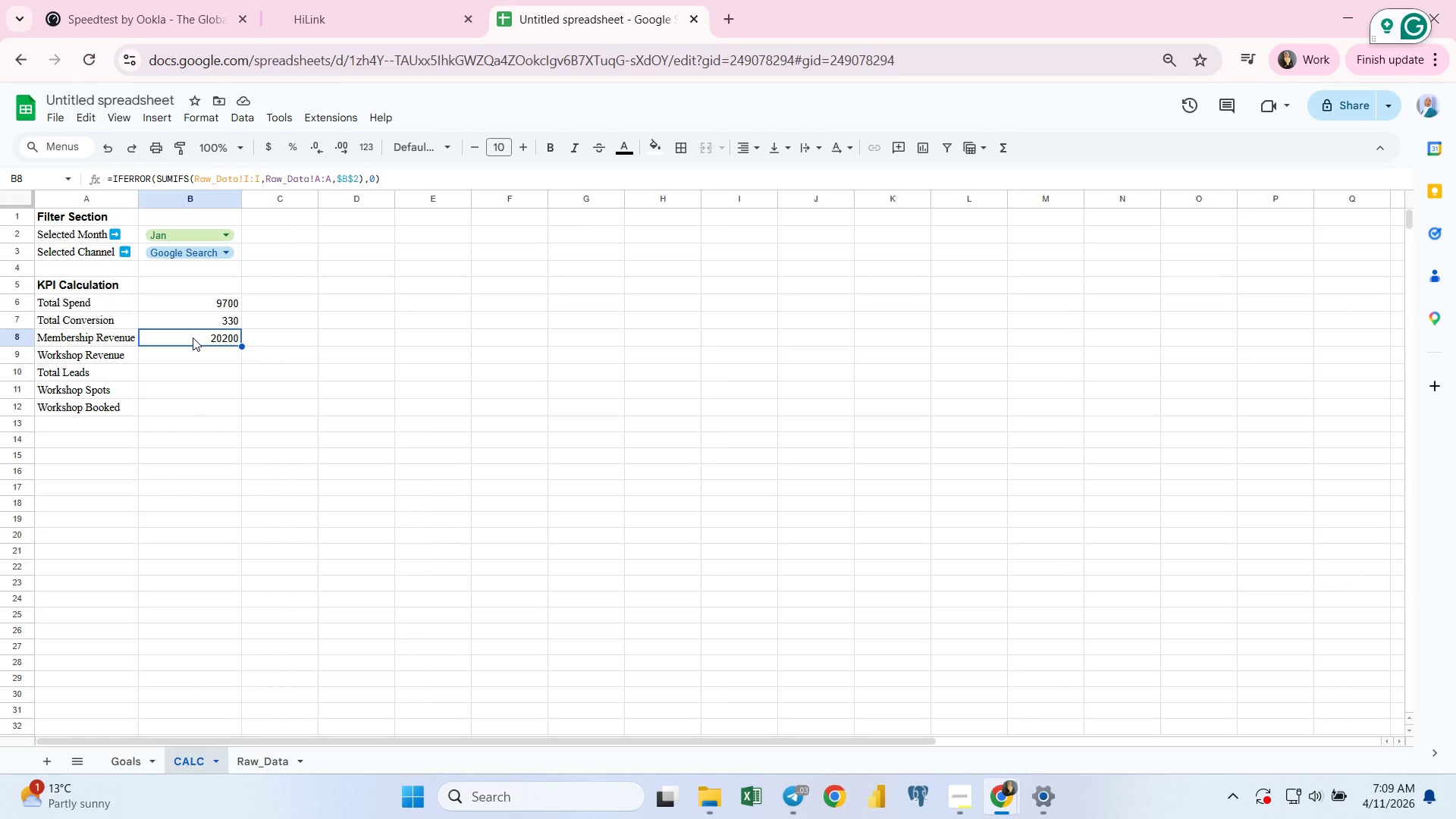 
key(Control+ControlLeft)
 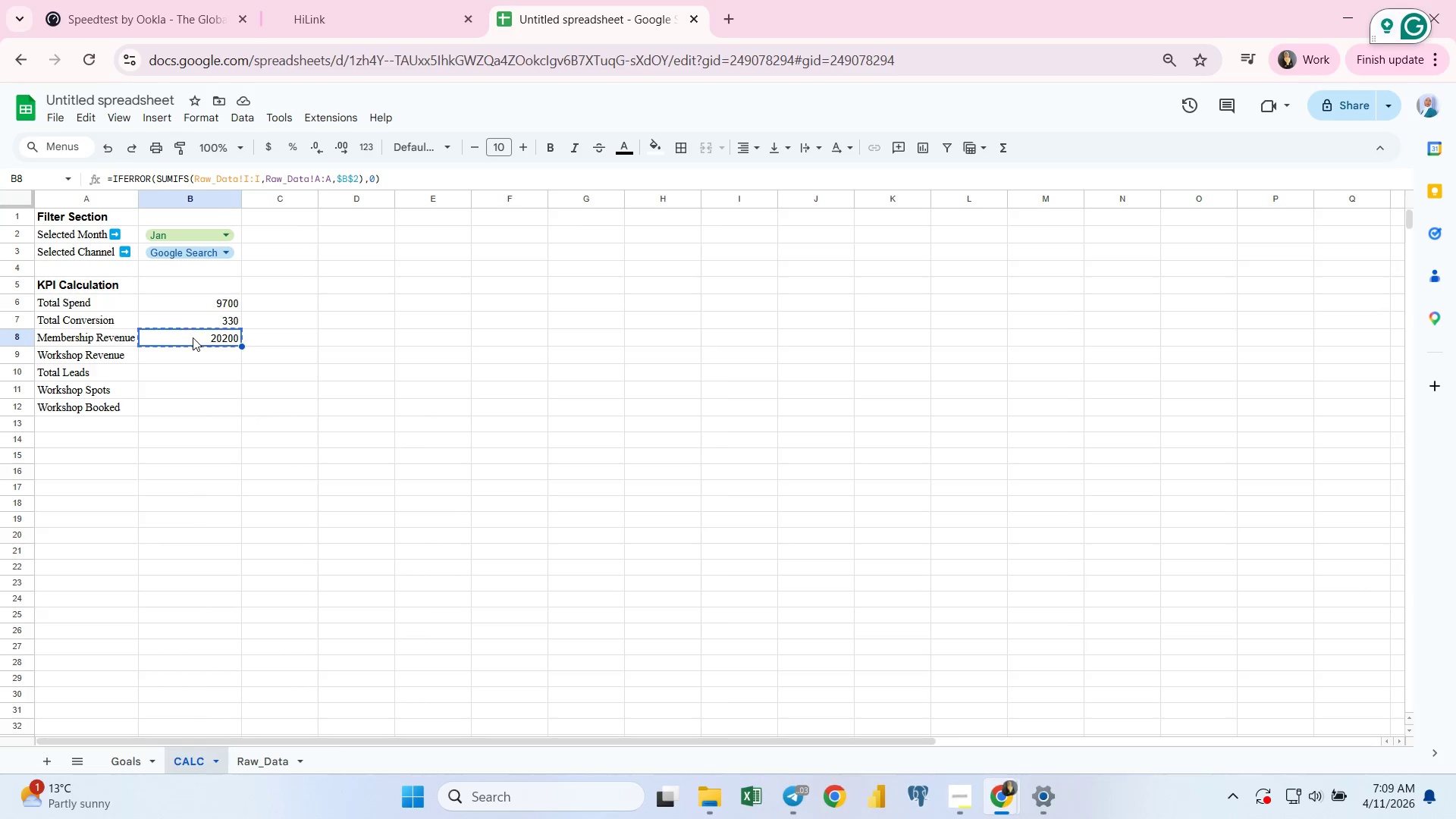 
key(Control+C)
 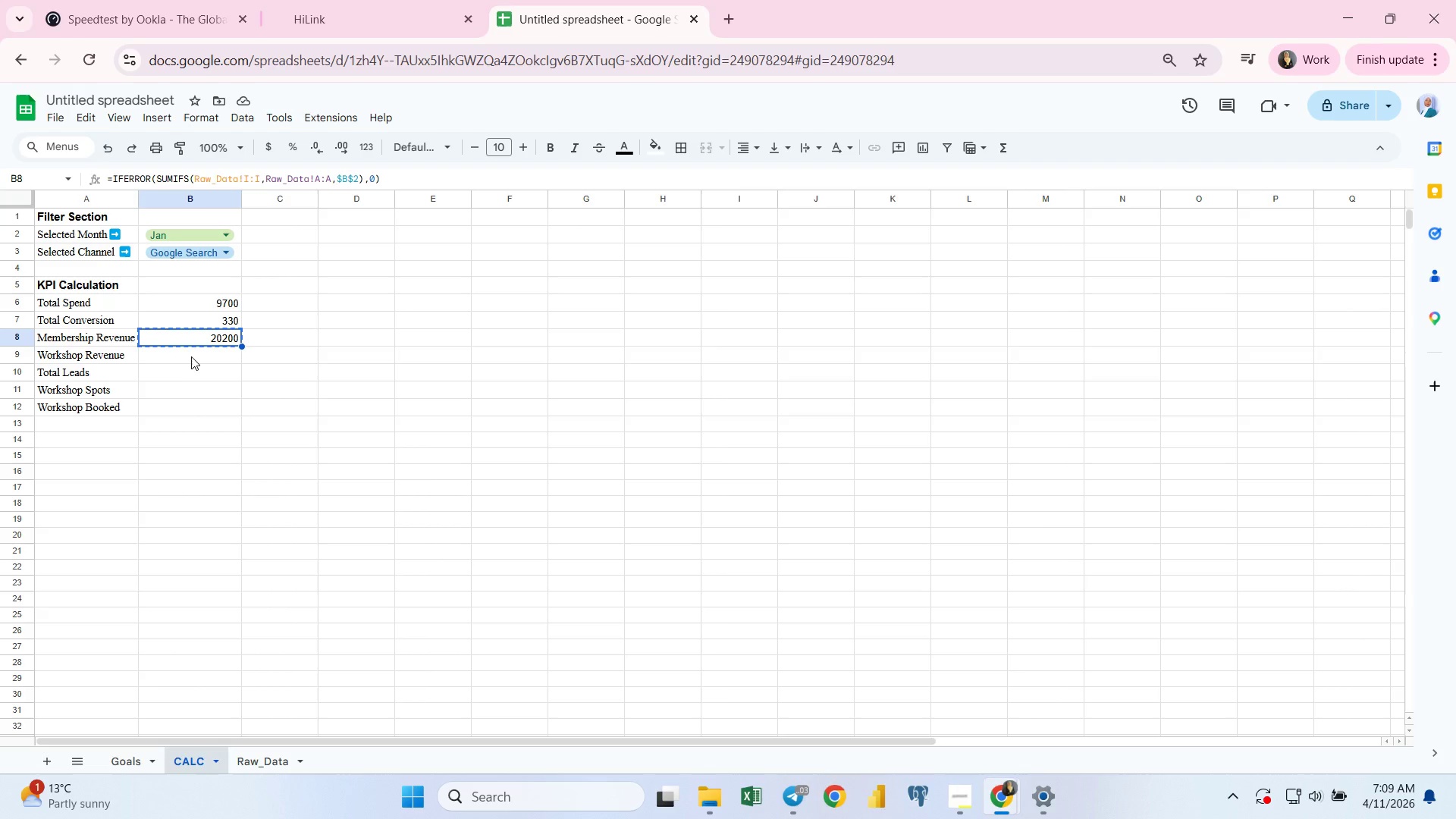 
left_click([191, 355])
 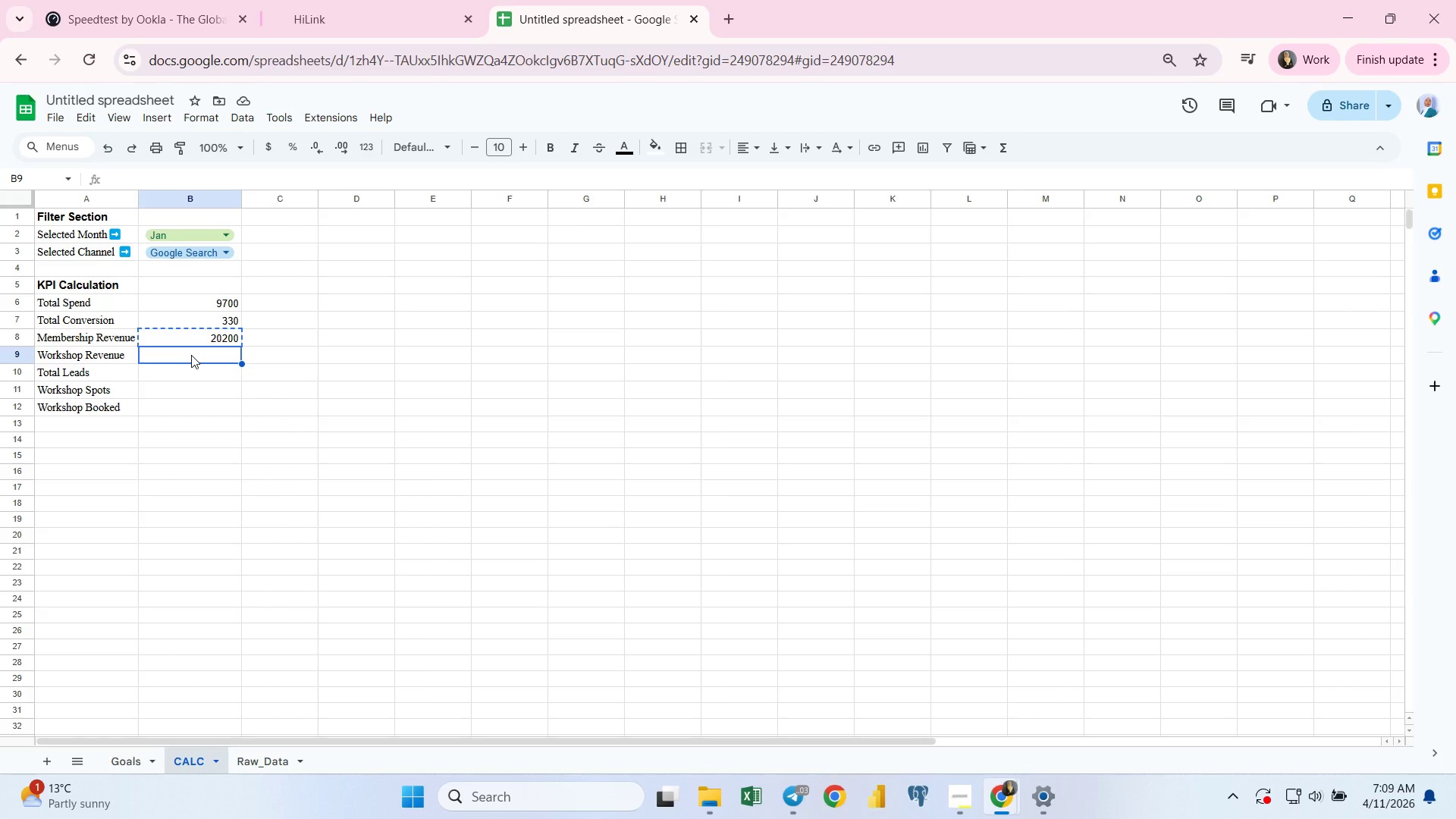 
key(Control+ControlLeft)
 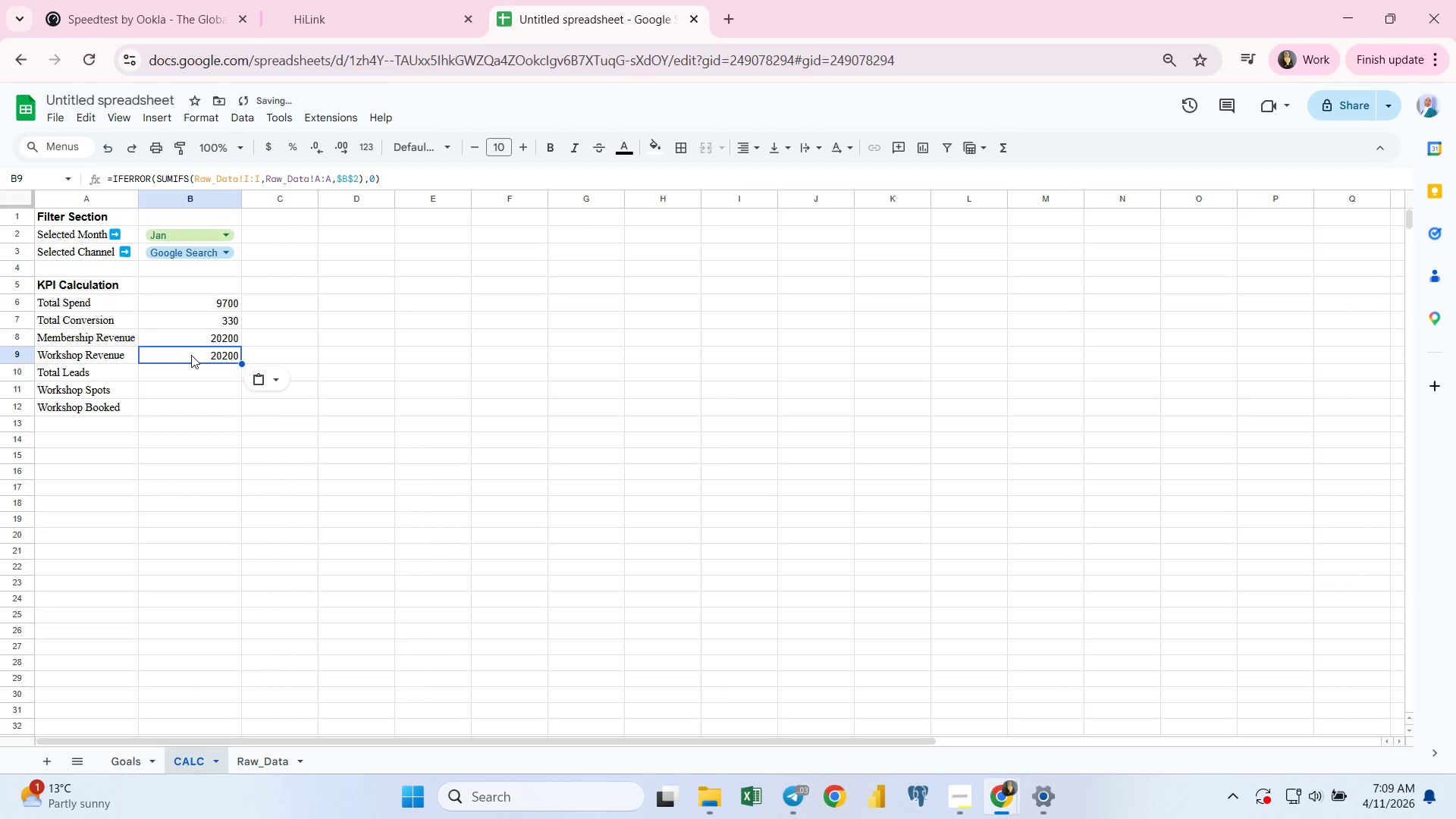 
key(Control+V)
 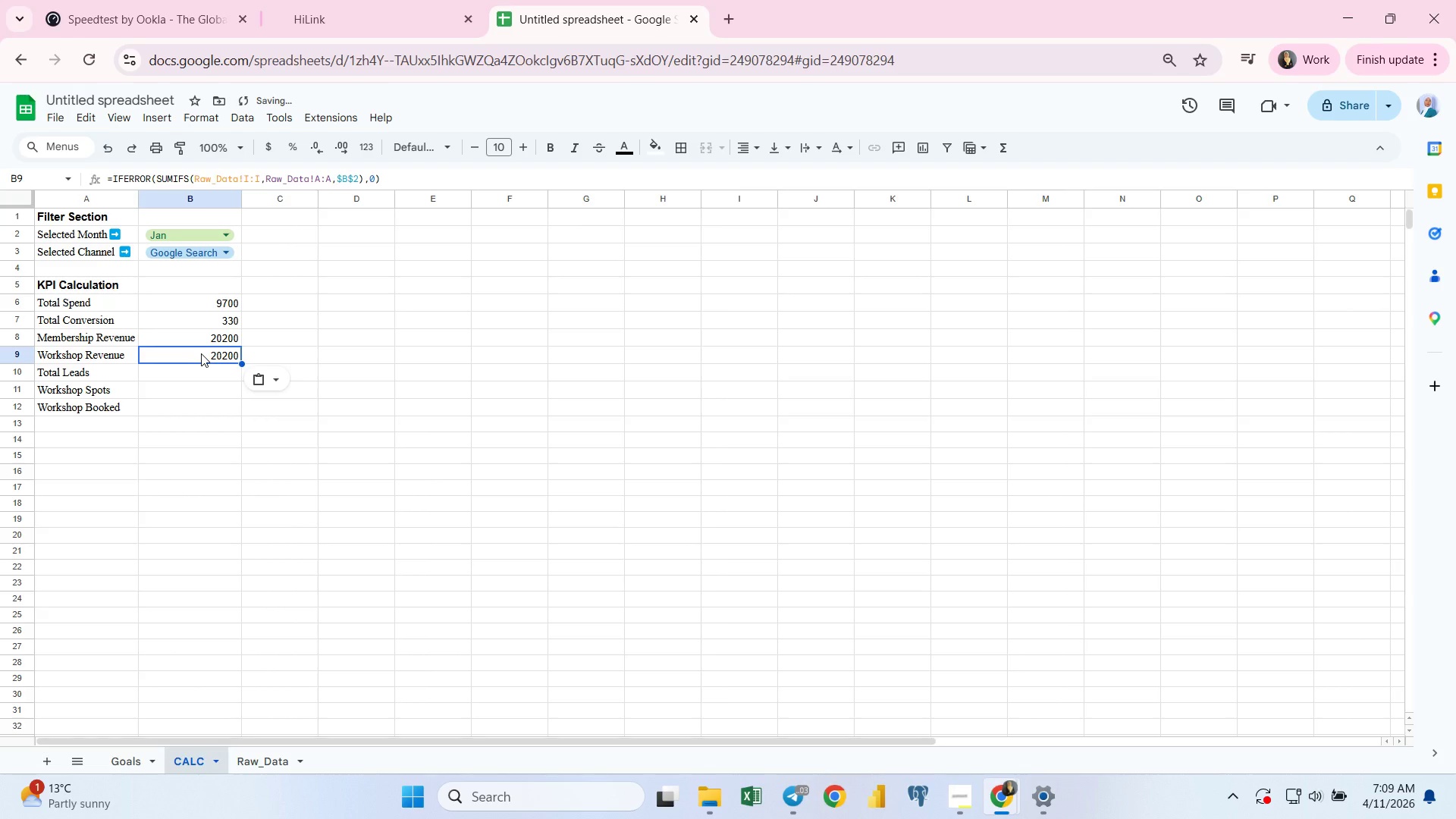 
double_click([201, 353])
 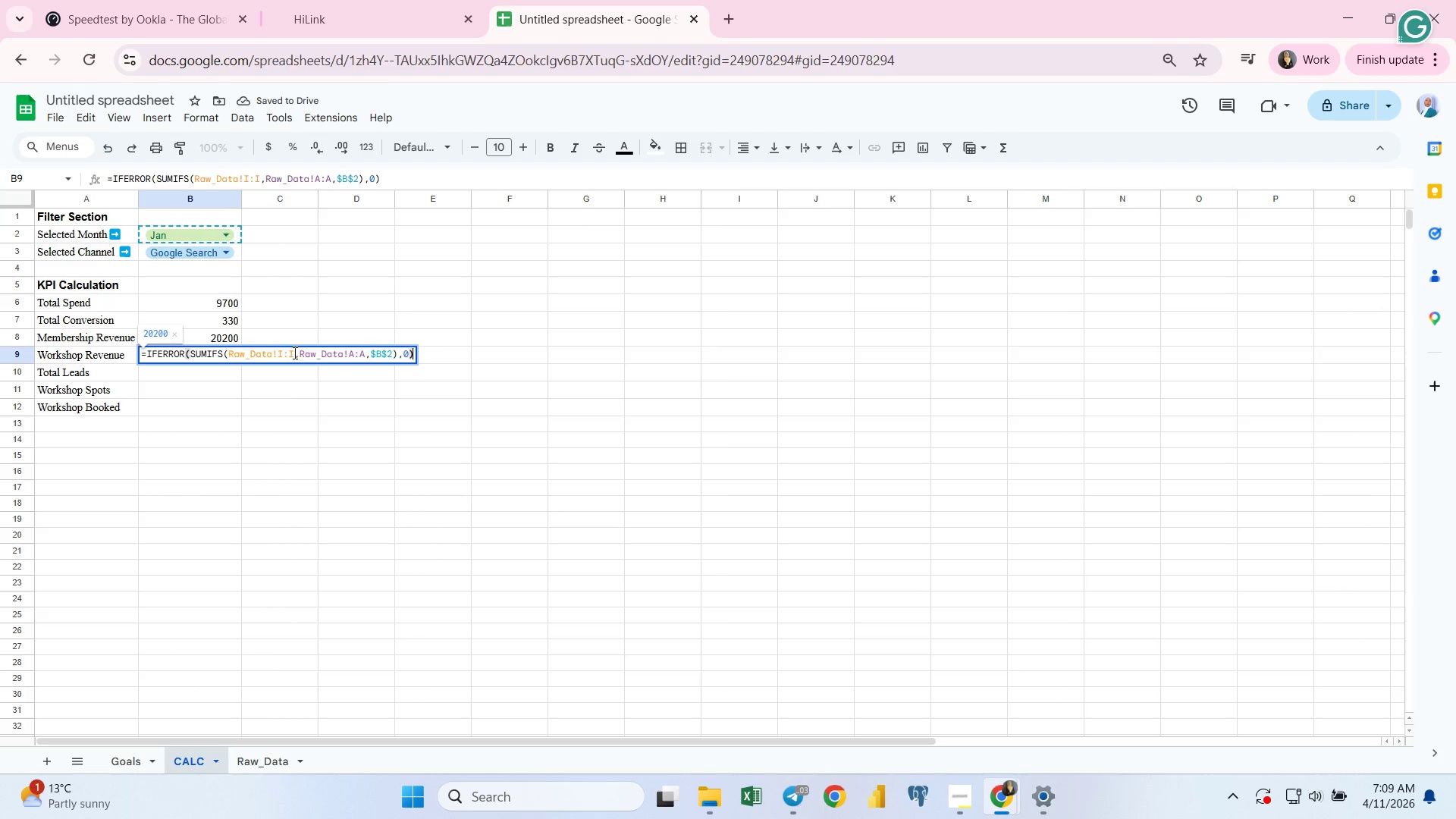 
left_click([293, 353])
 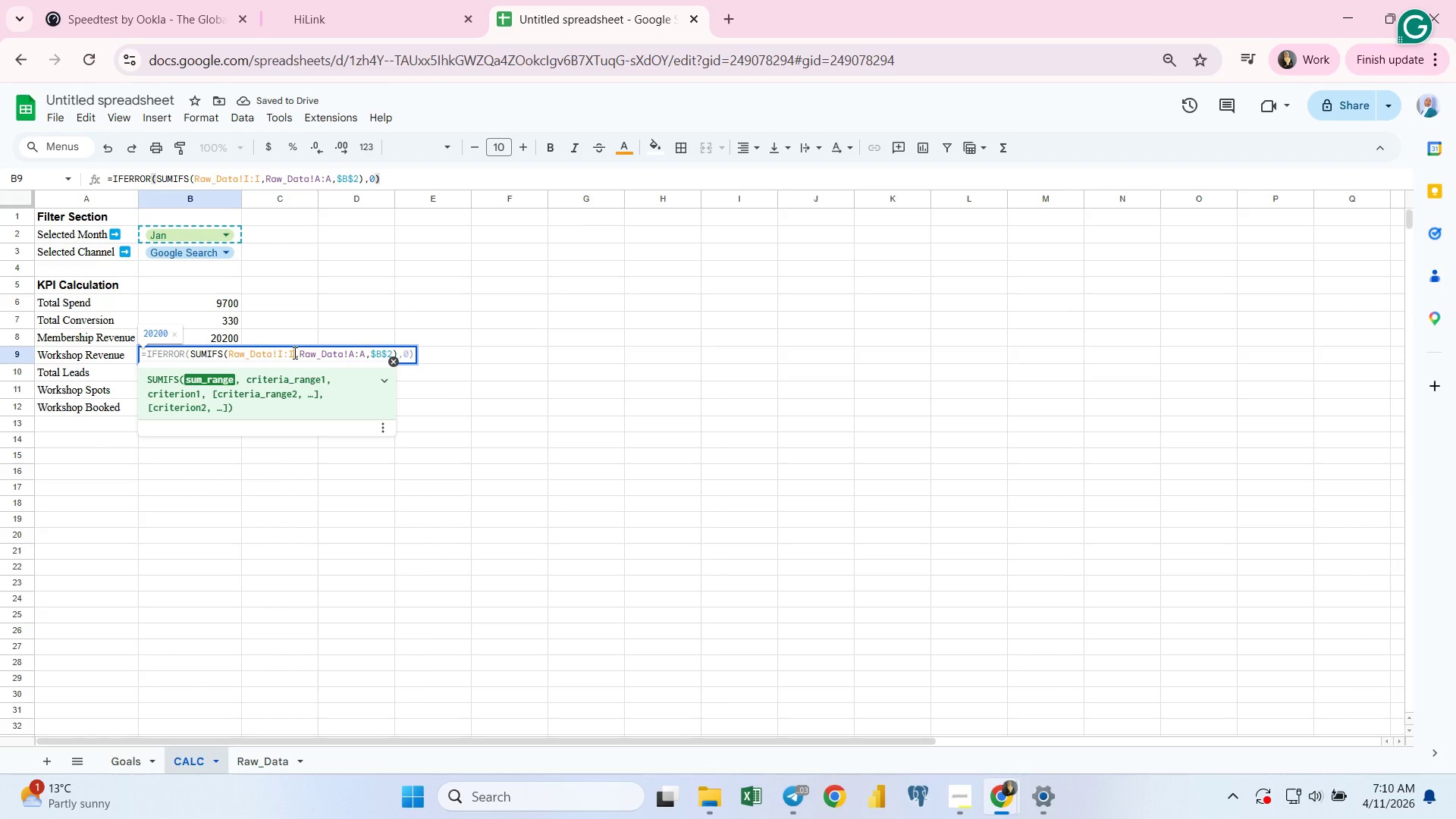 
key(Backspace)
 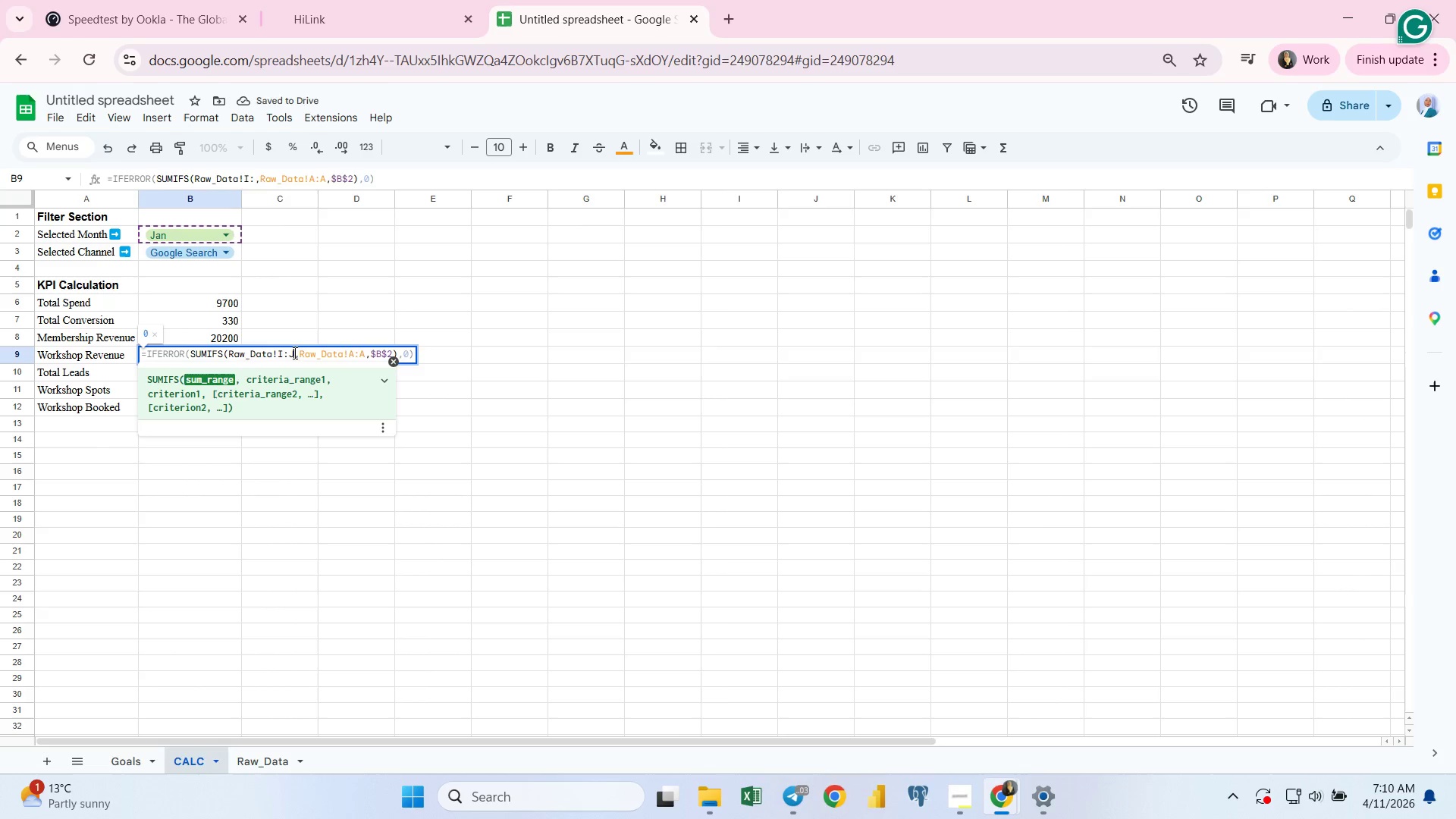 
key(J)
 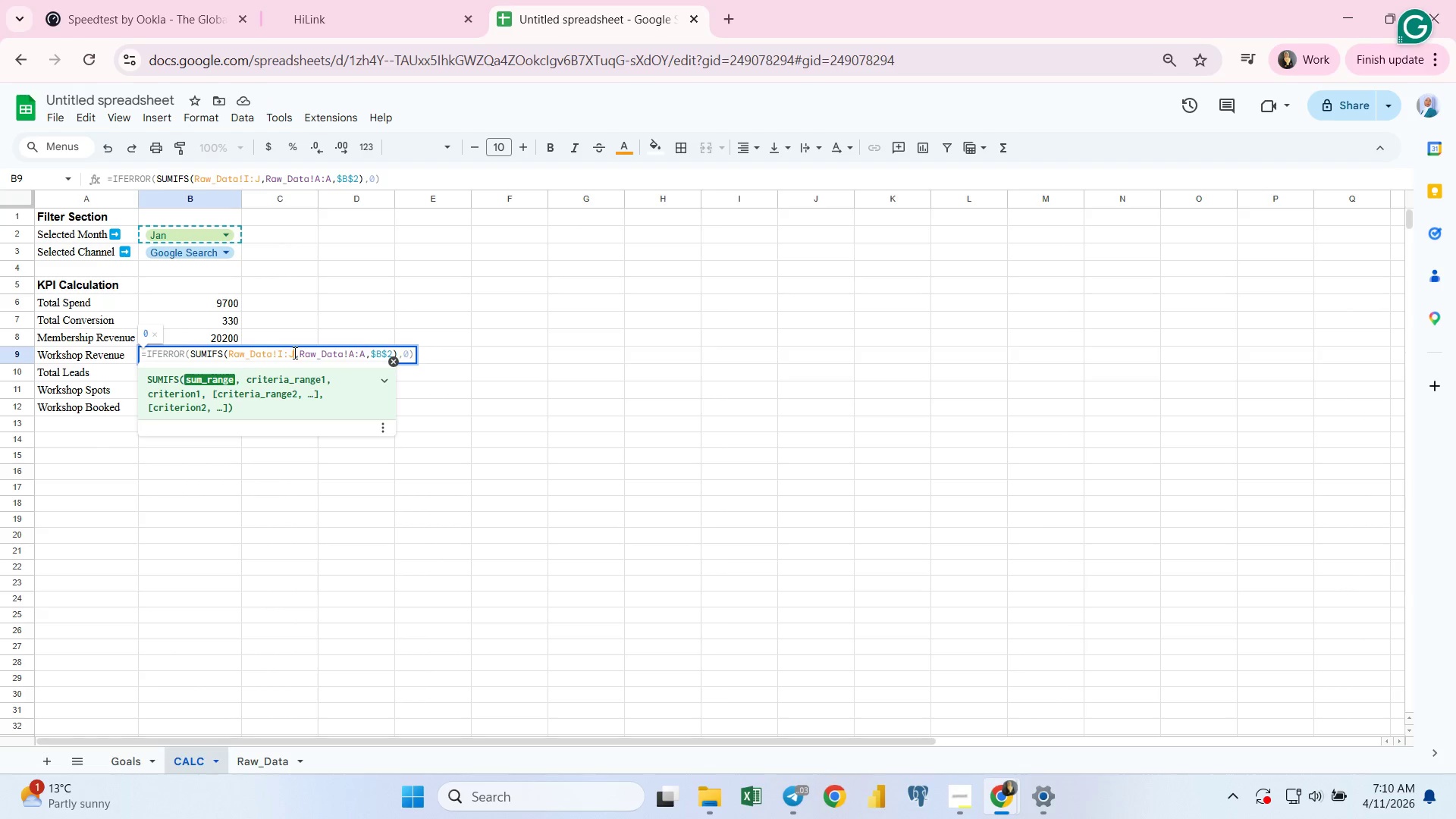 
key(ArrowLeft)
 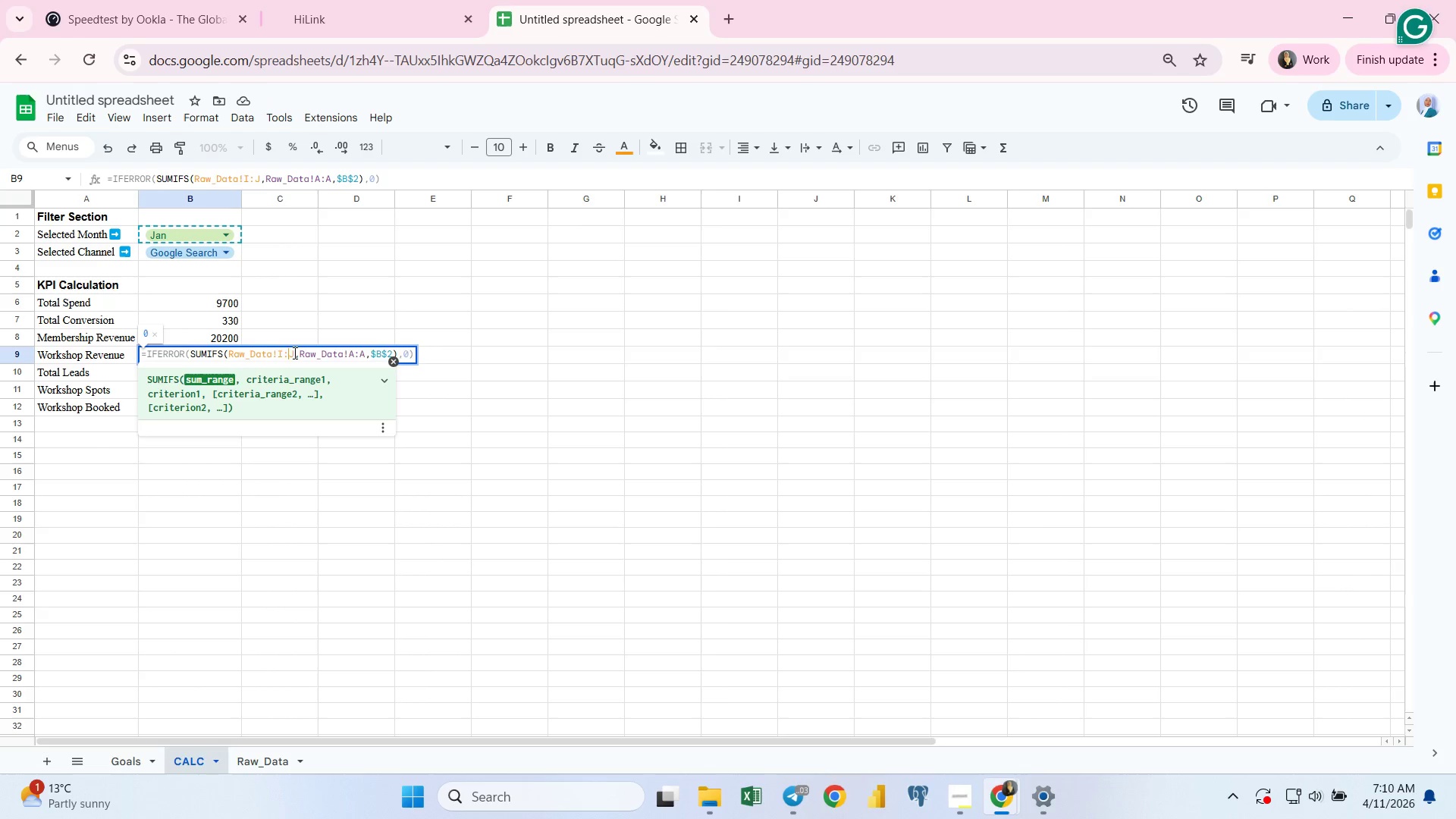 
key(ArrowLeft)
 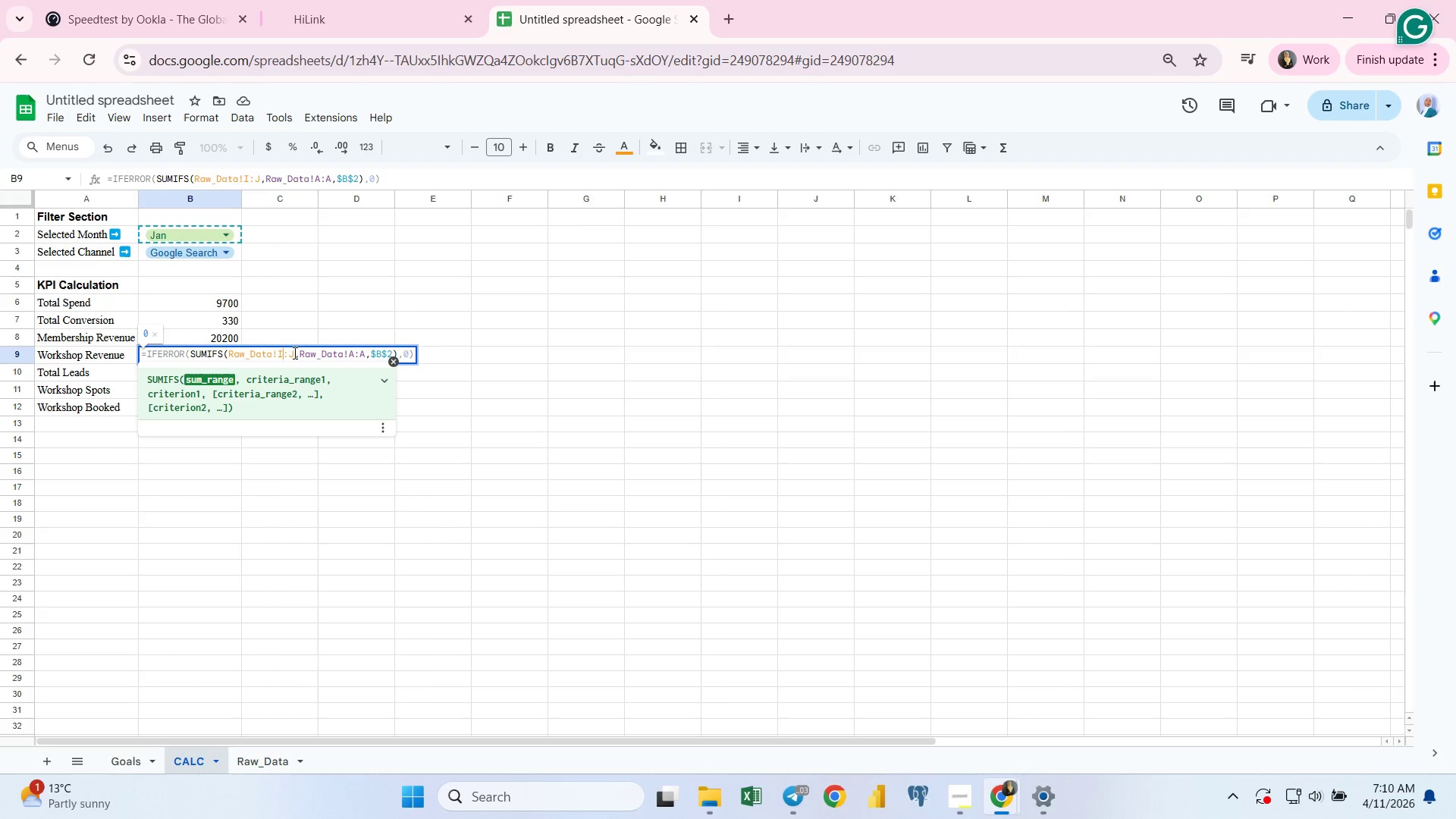 
key(Backspace)
 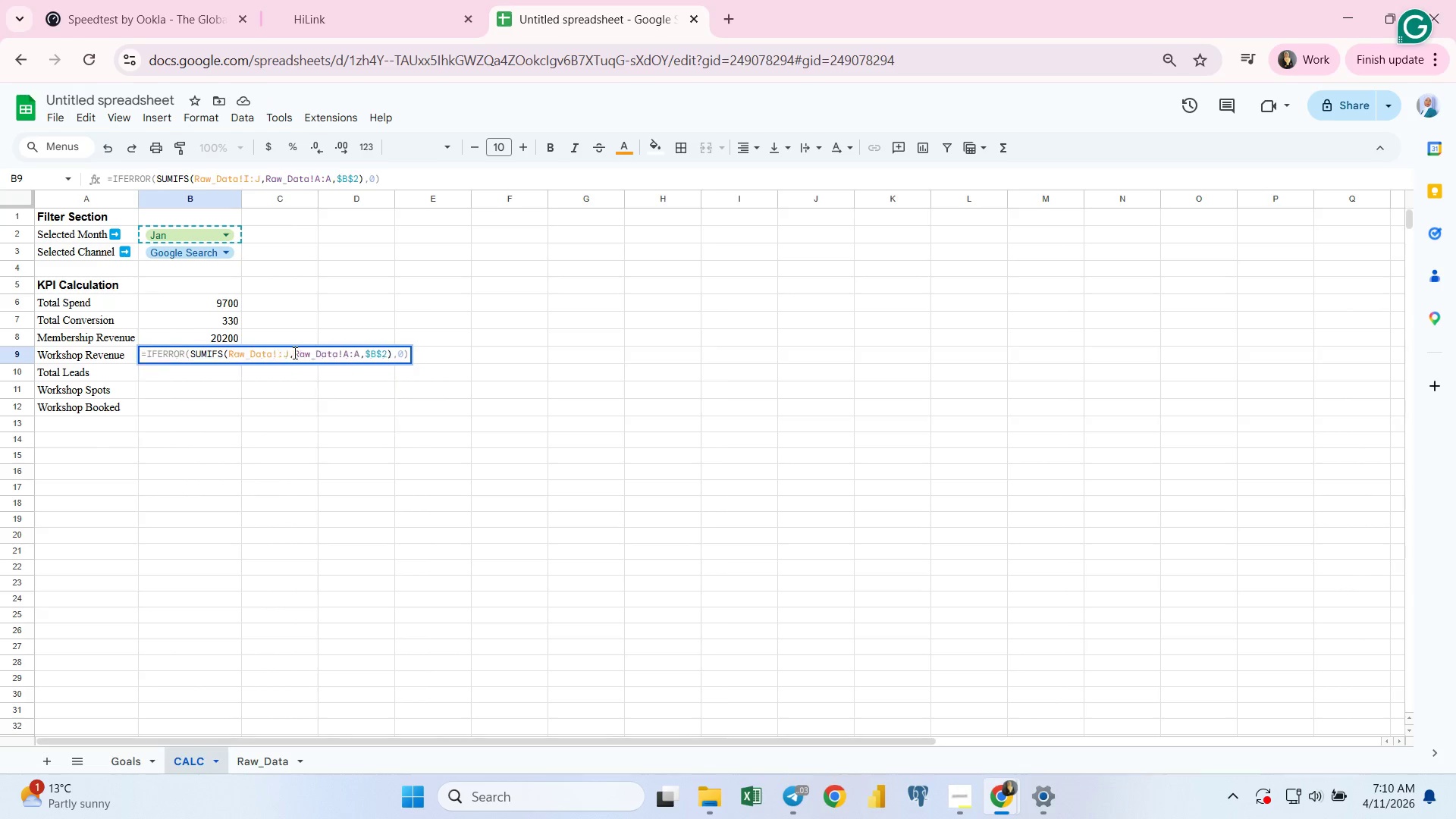 
key(J)
 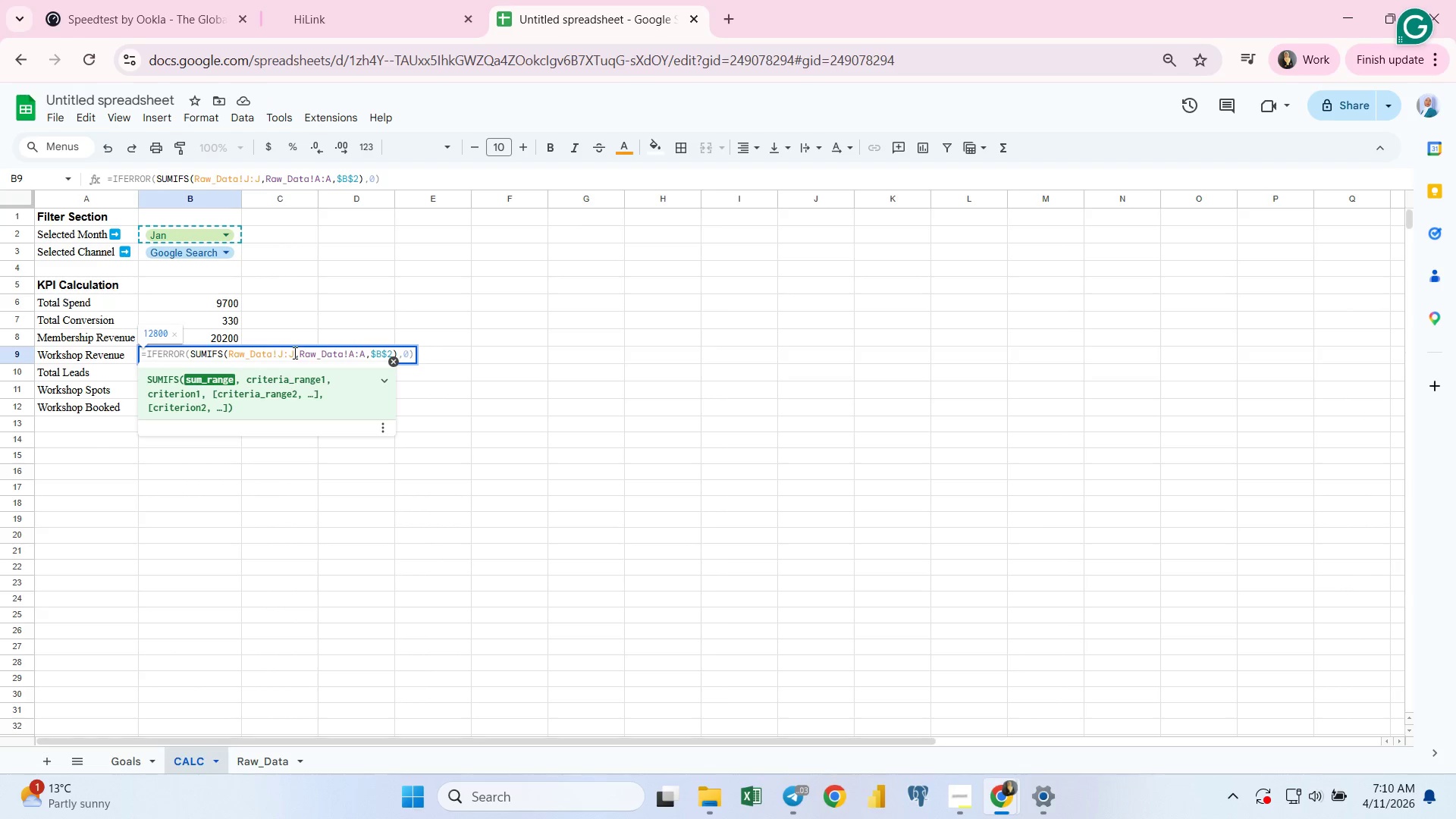 
key(Enter)
 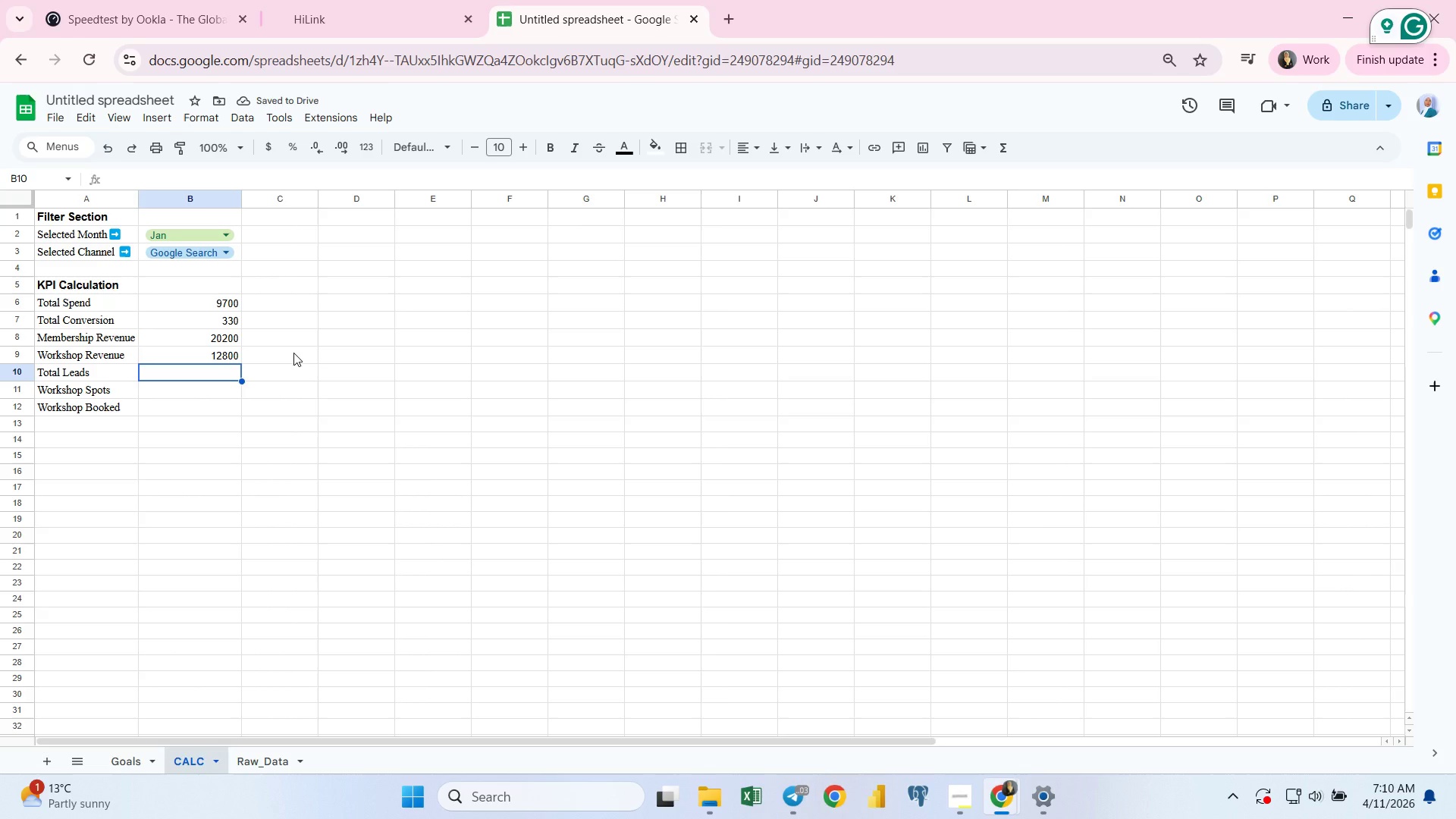 
wait(5.61)
 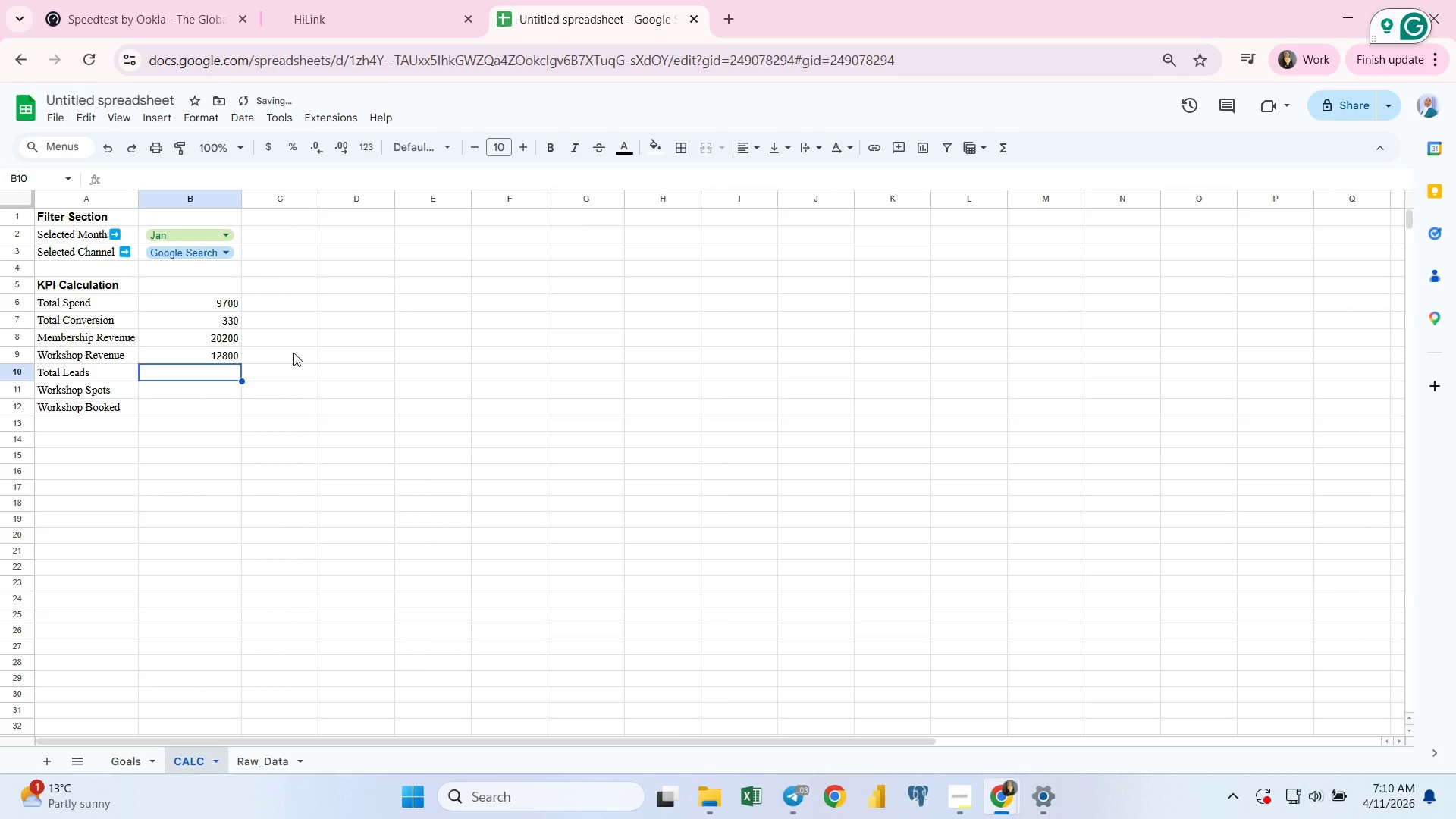 
left_click([221, 357])
 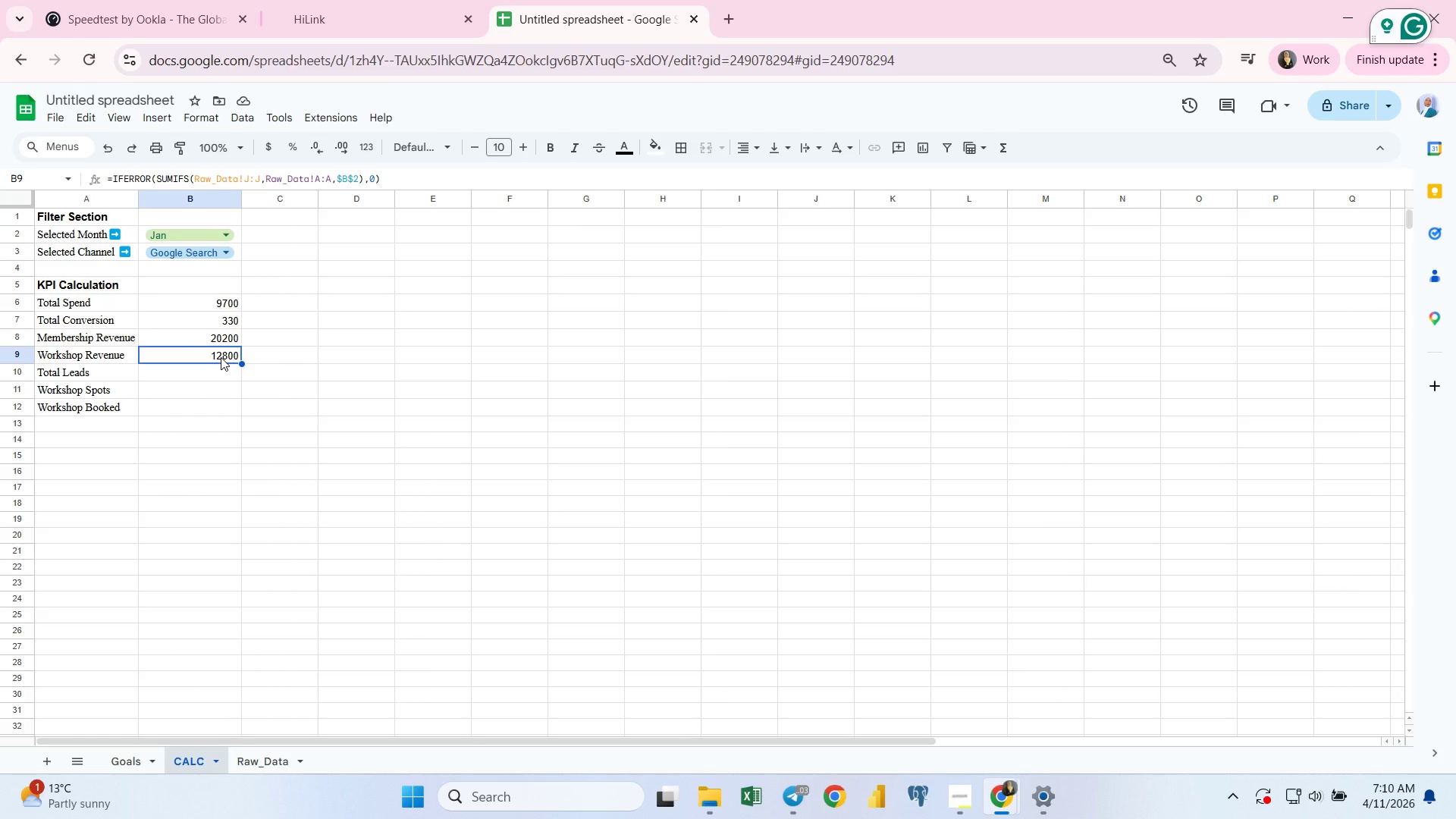 
key(Control+ControlLeft)
 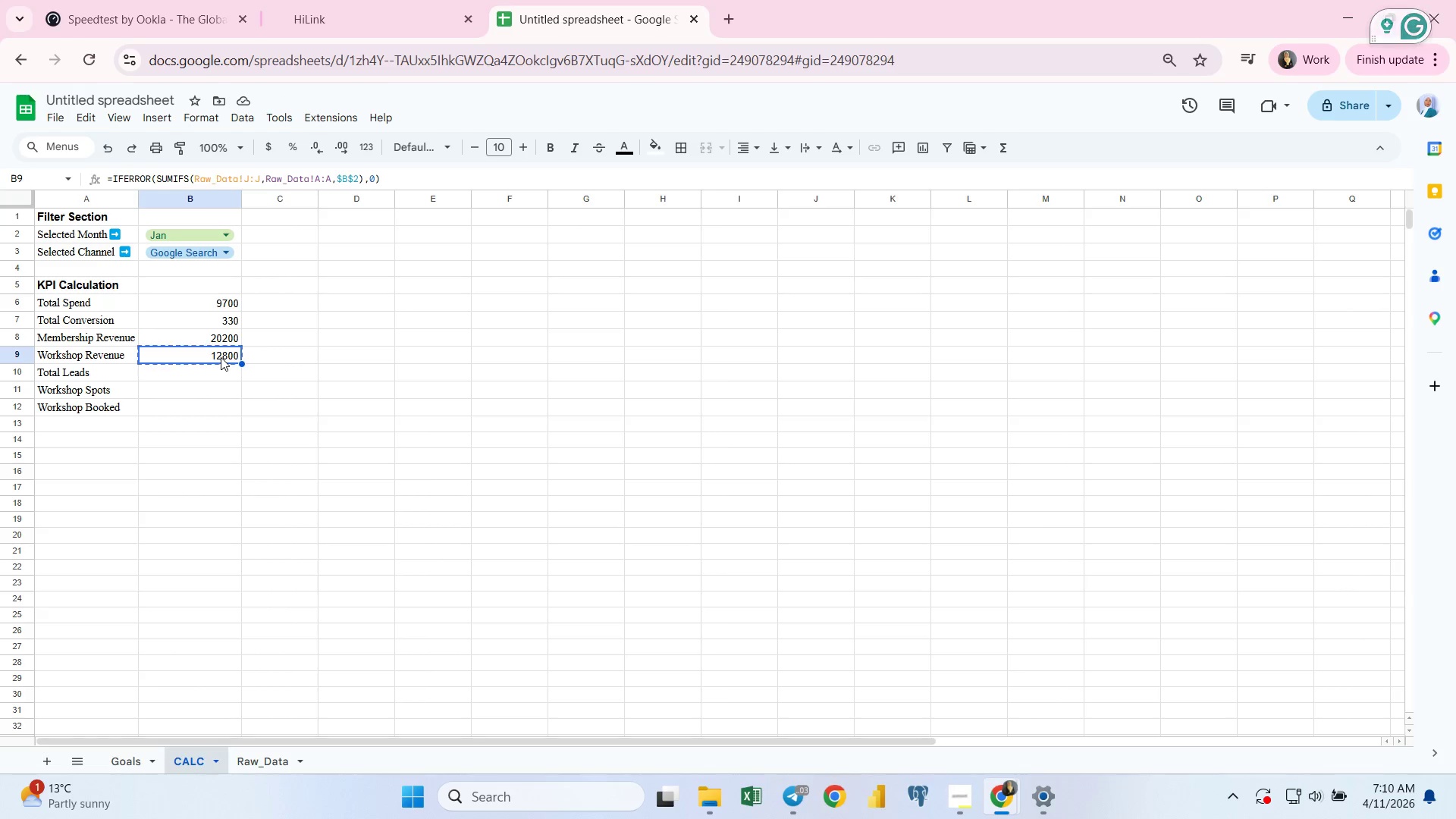 
key(Control+C)
 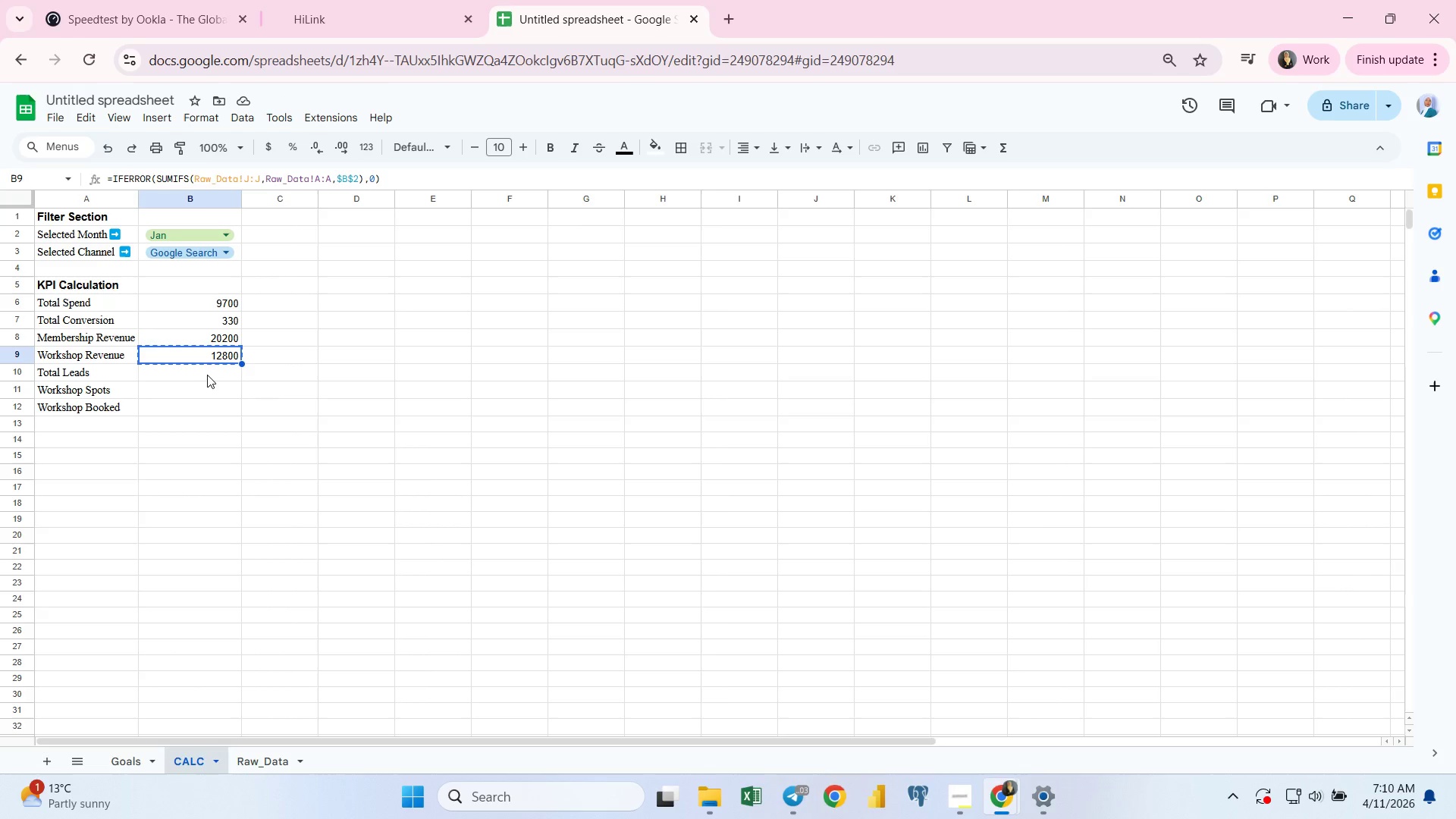 
left_click([206, 374])
 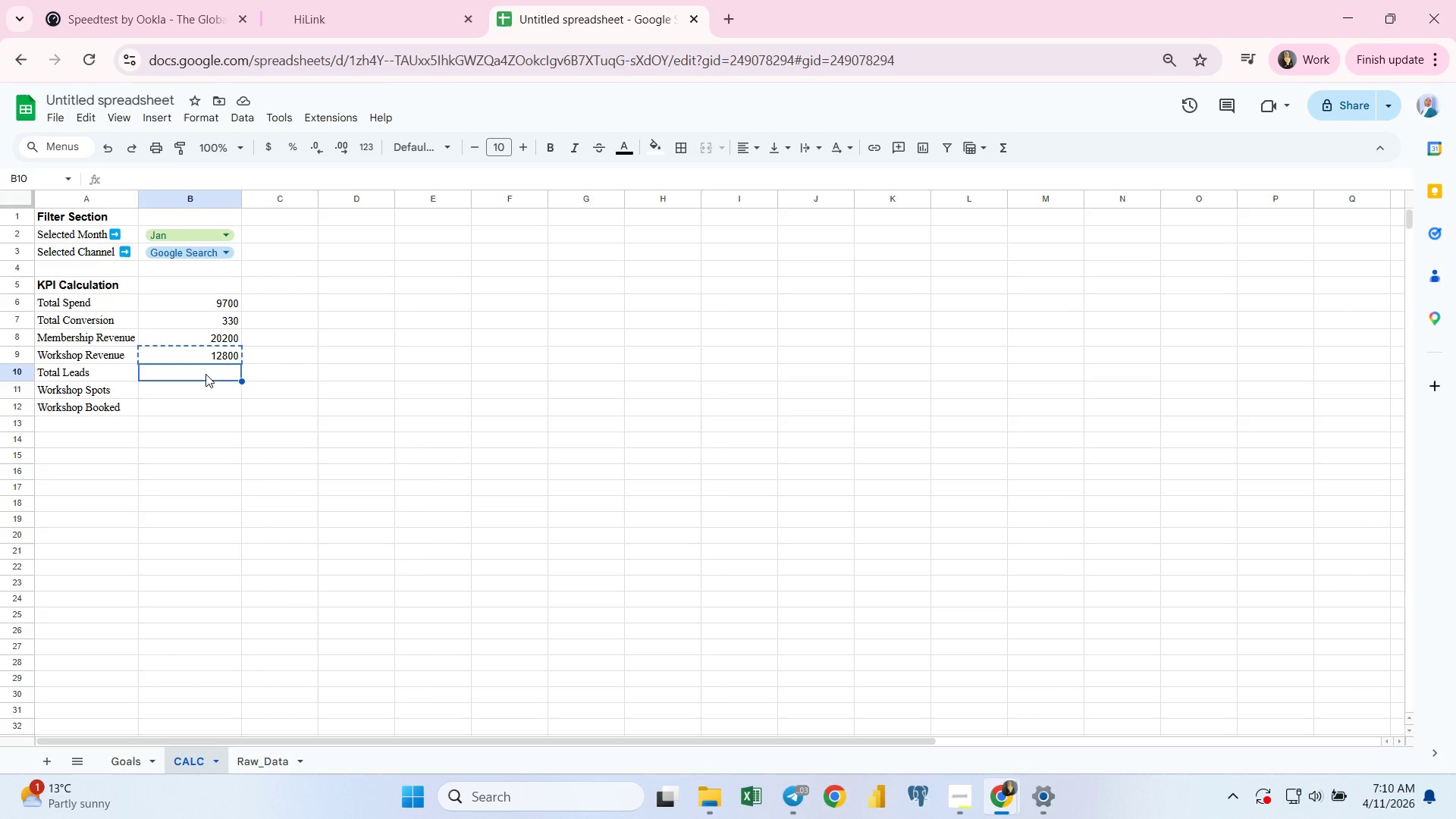 
key(Control+ControlLeft)
 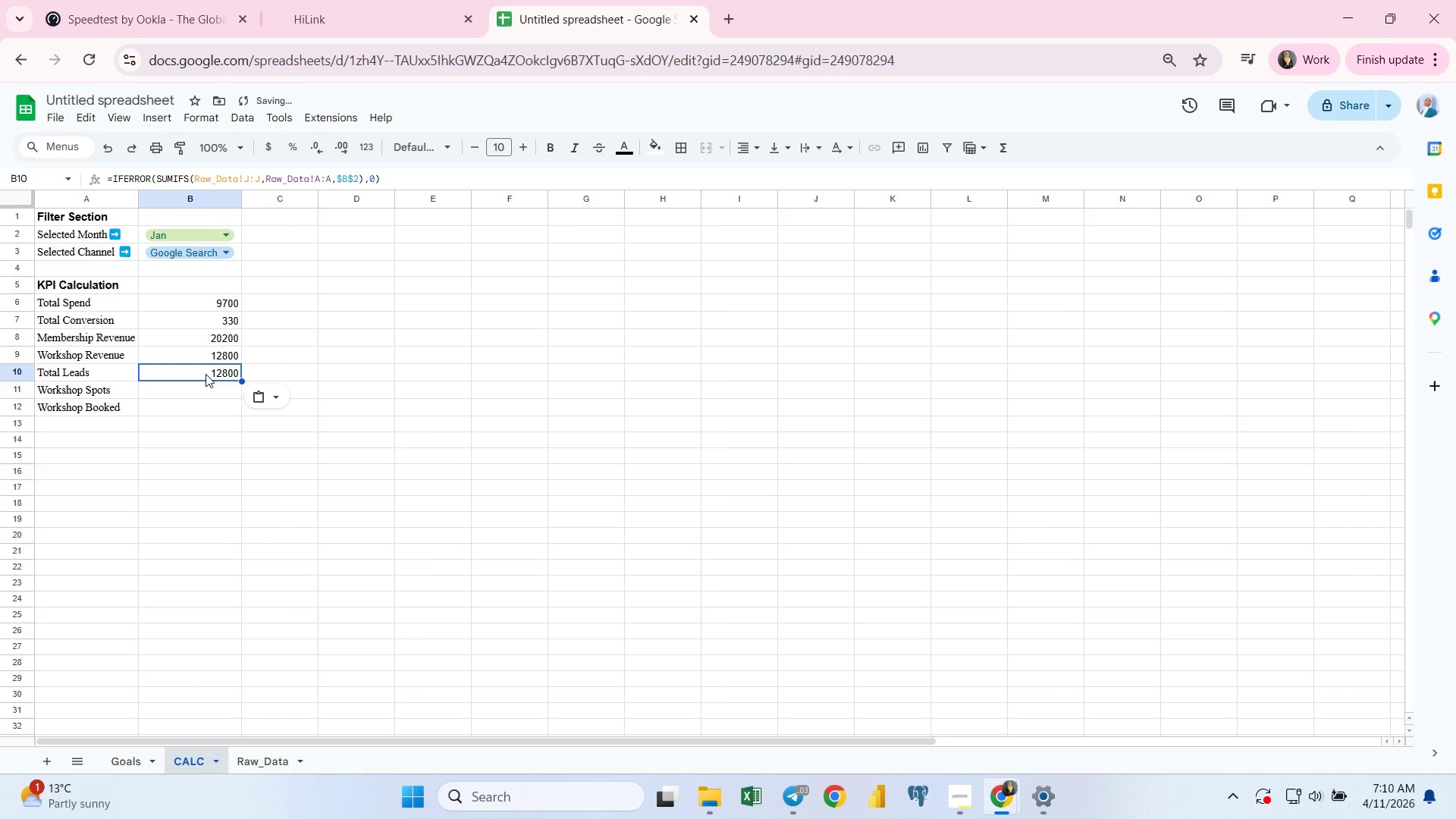 
key(Control+V)
 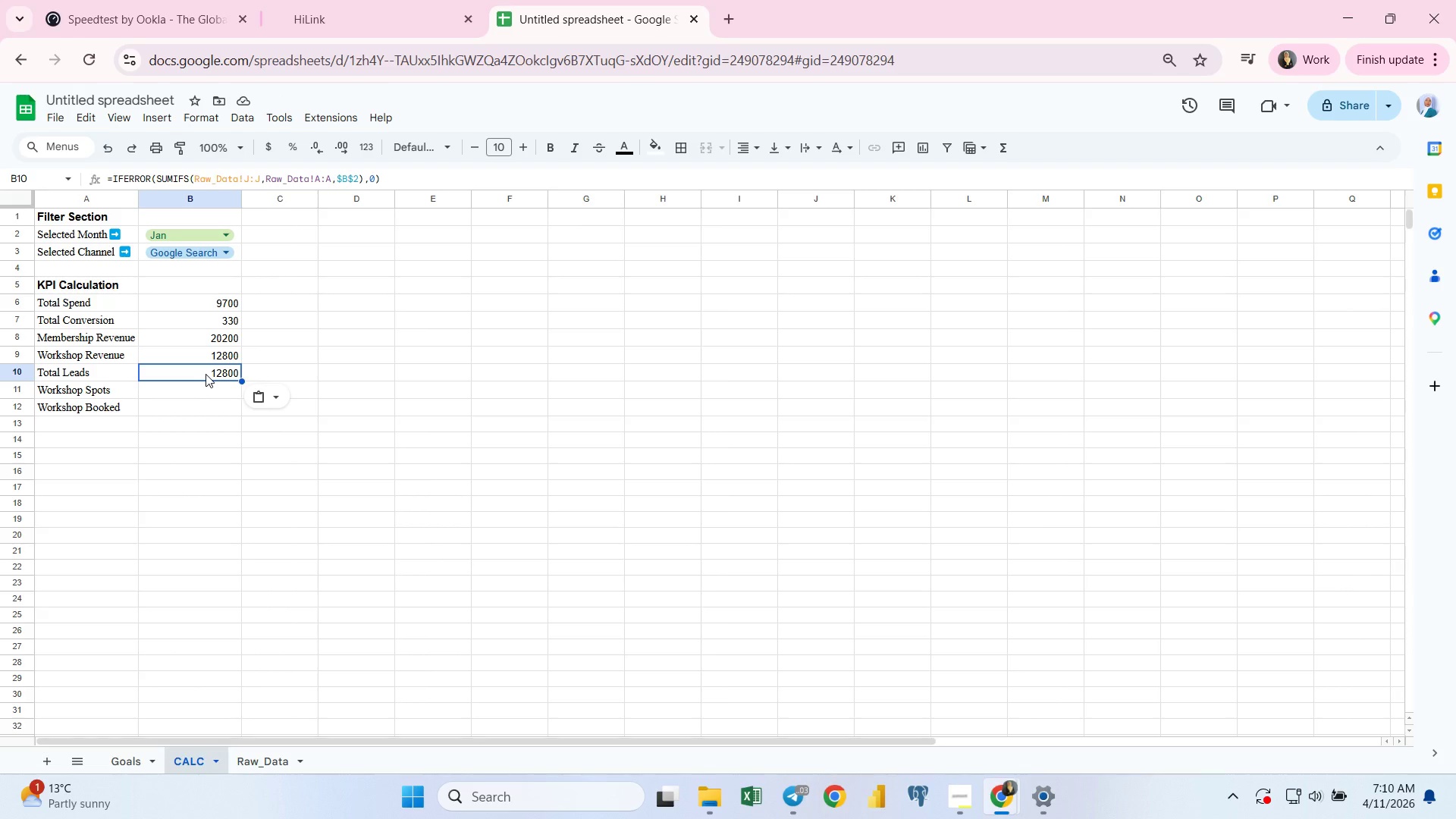 
wait(11.12)
 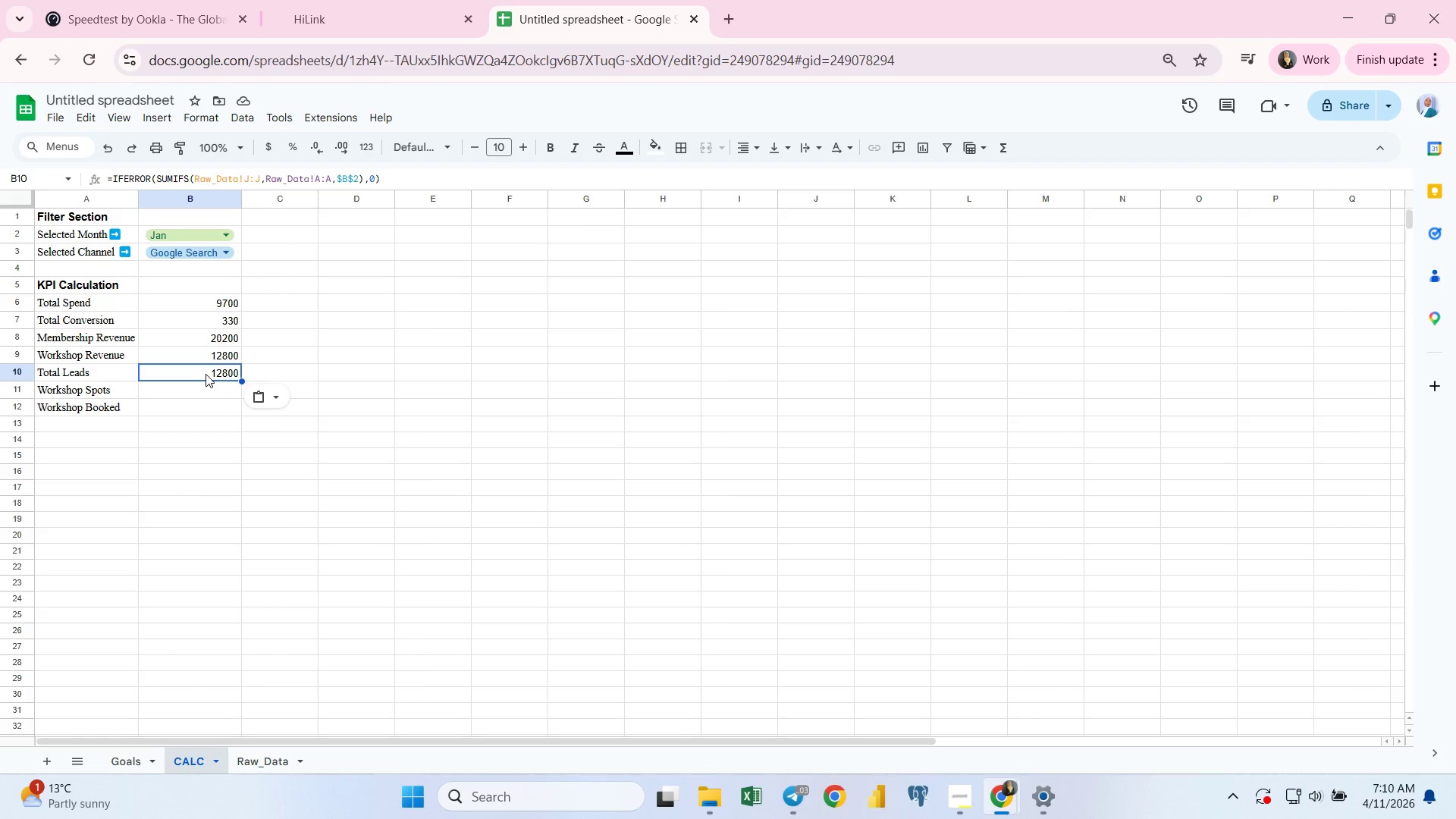 
double_click([206, 374])
 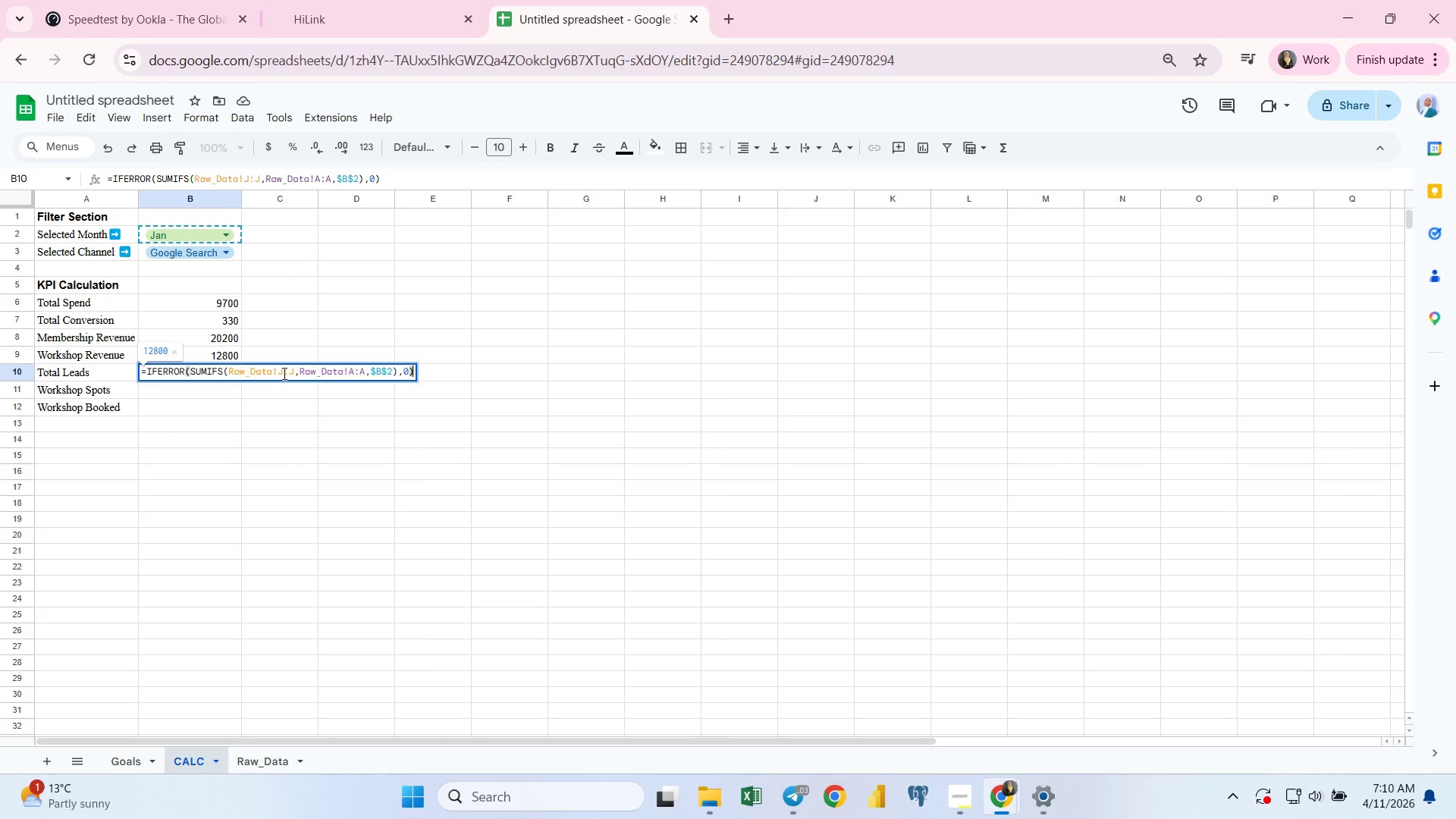 
left_click([283, 372])
 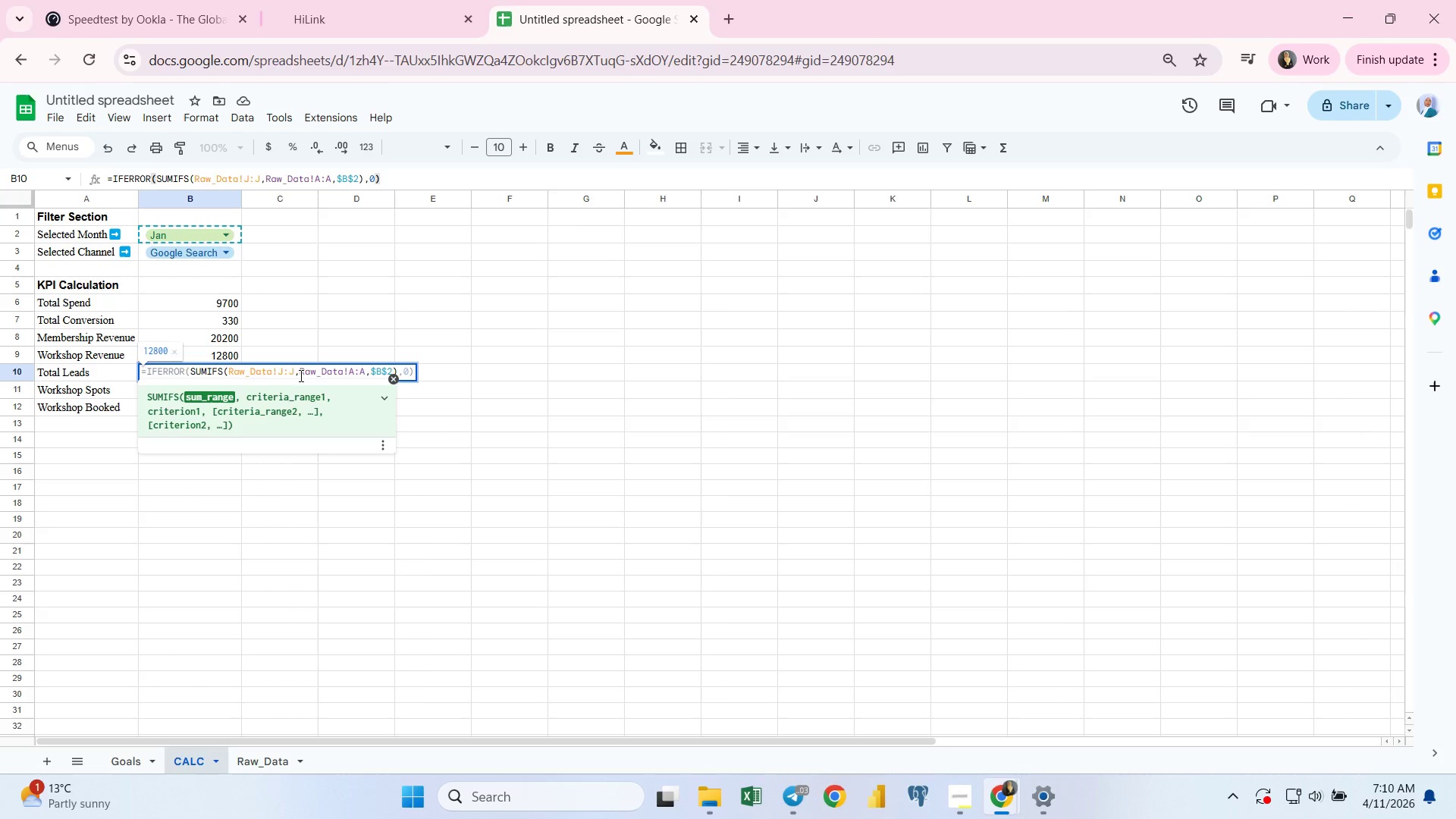 
key(Backspace)
 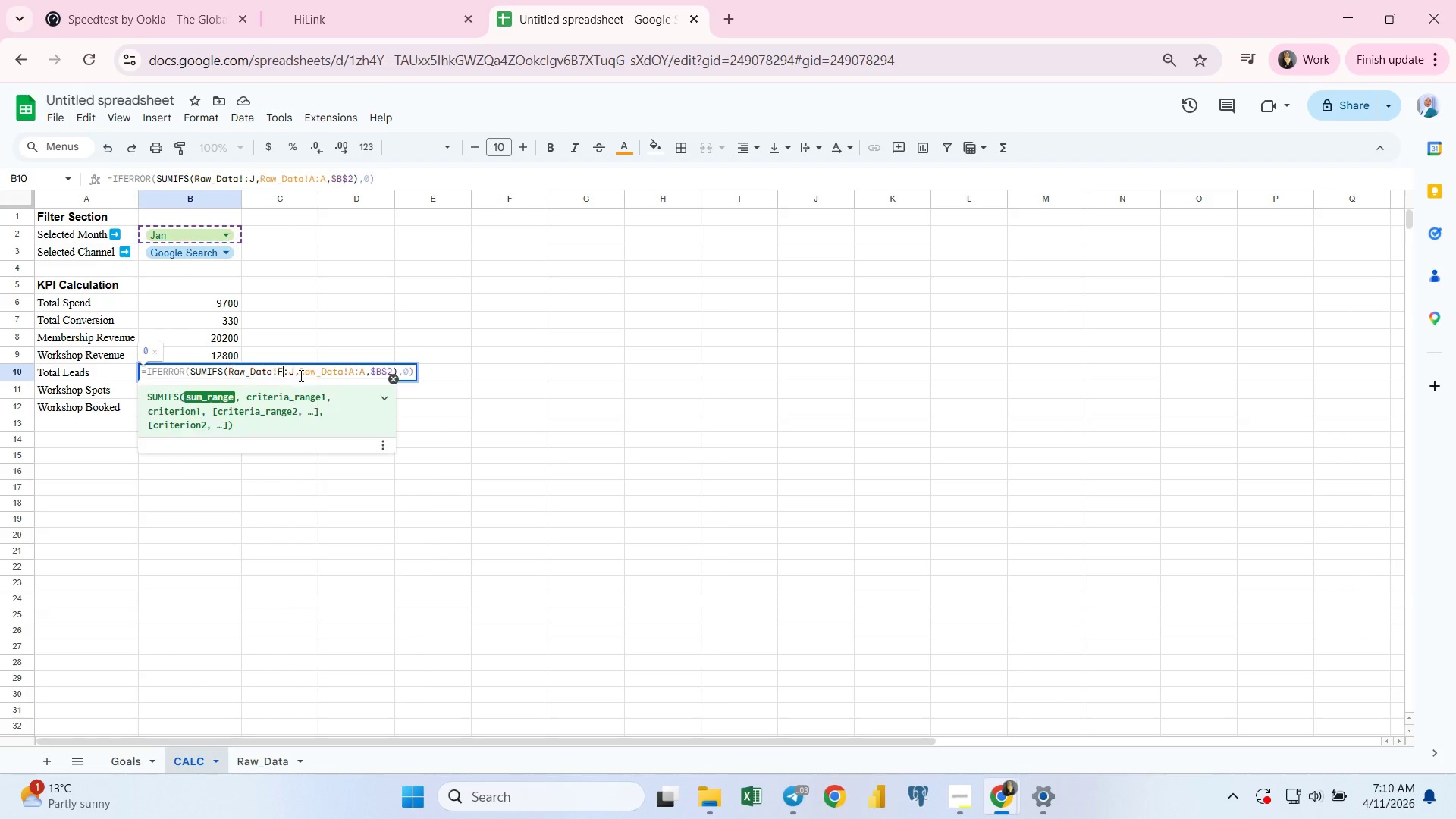 
key(F)
 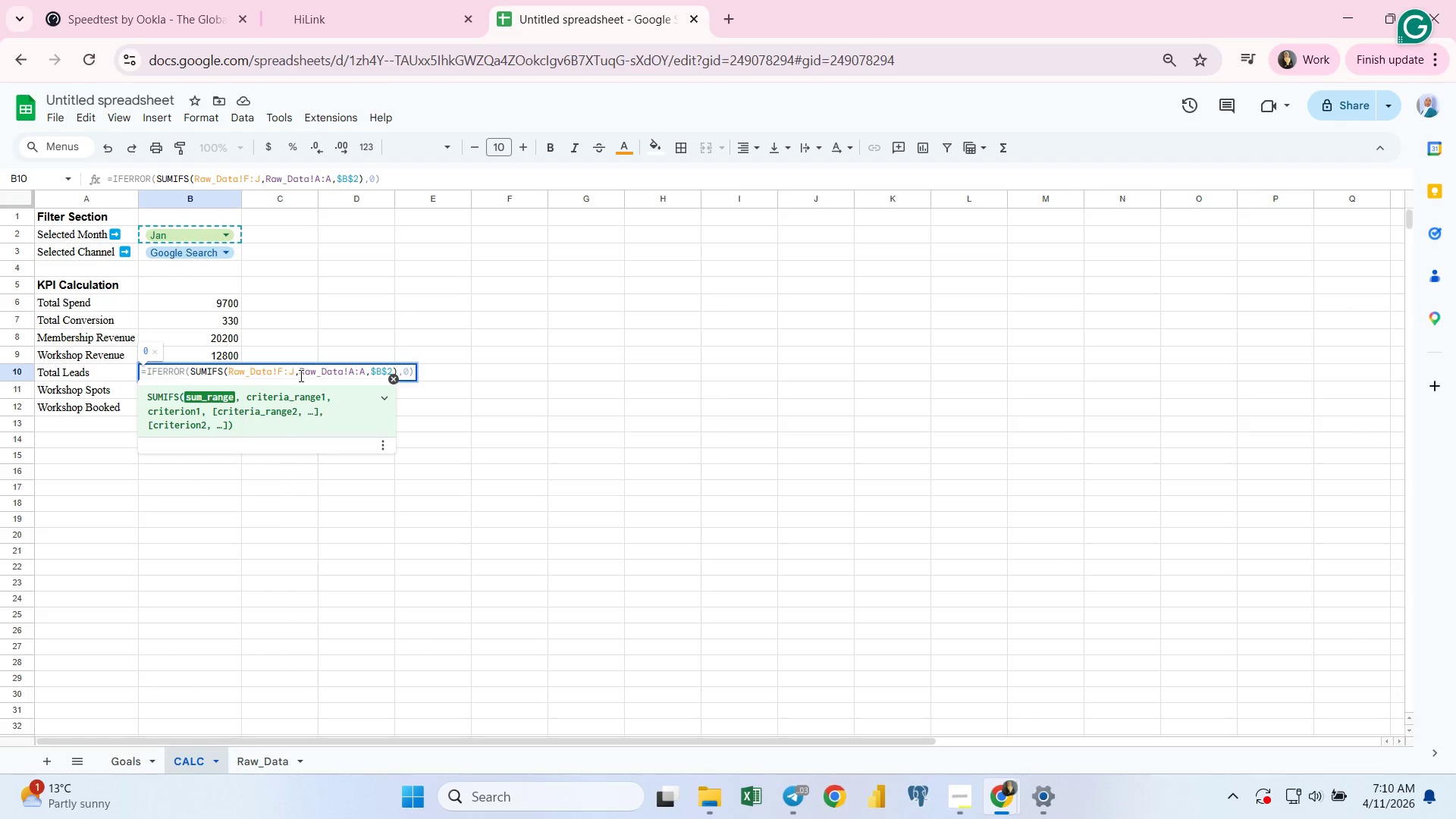 
key(ArrowRight)
 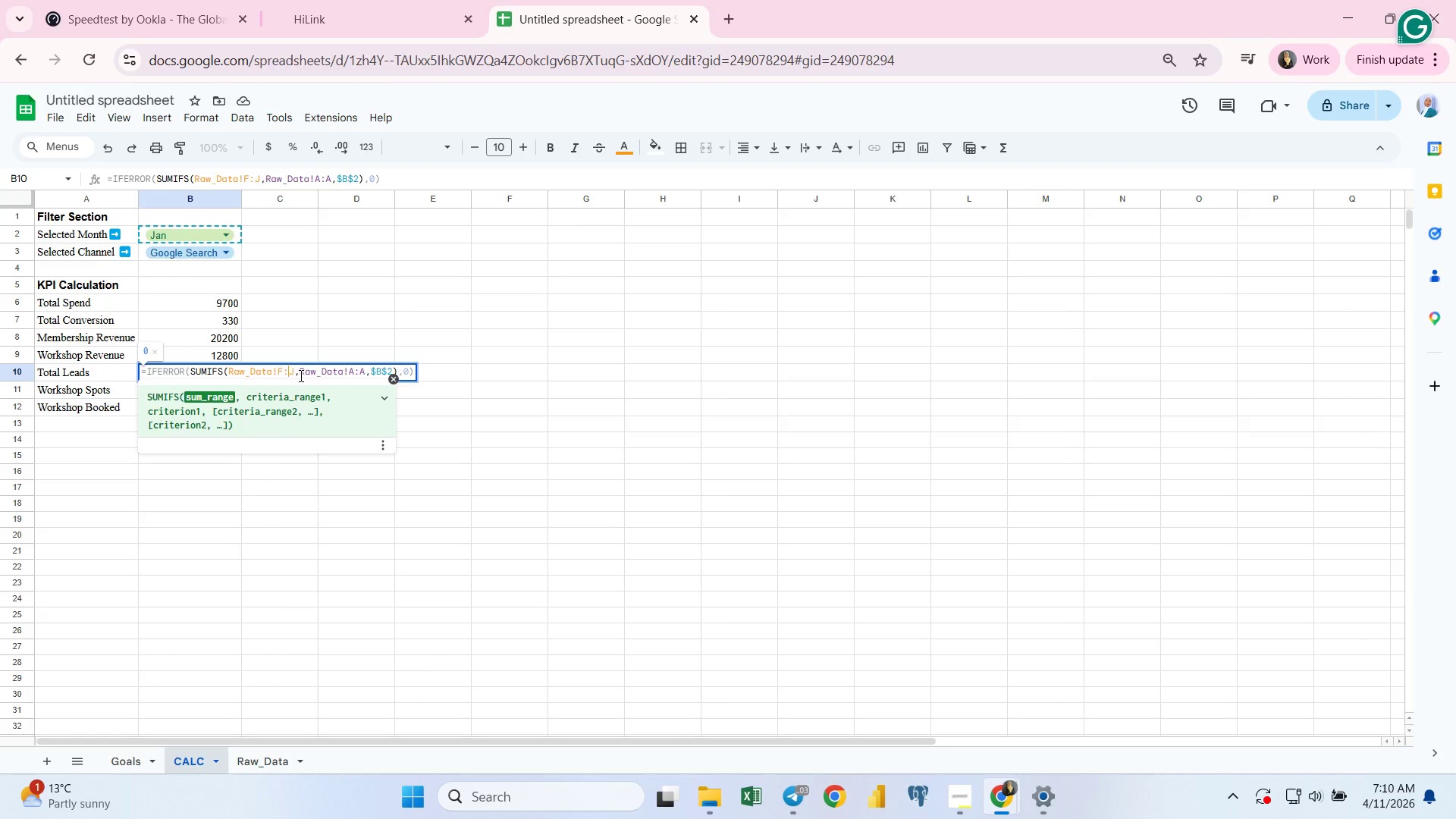 
key(ArrowRight)
 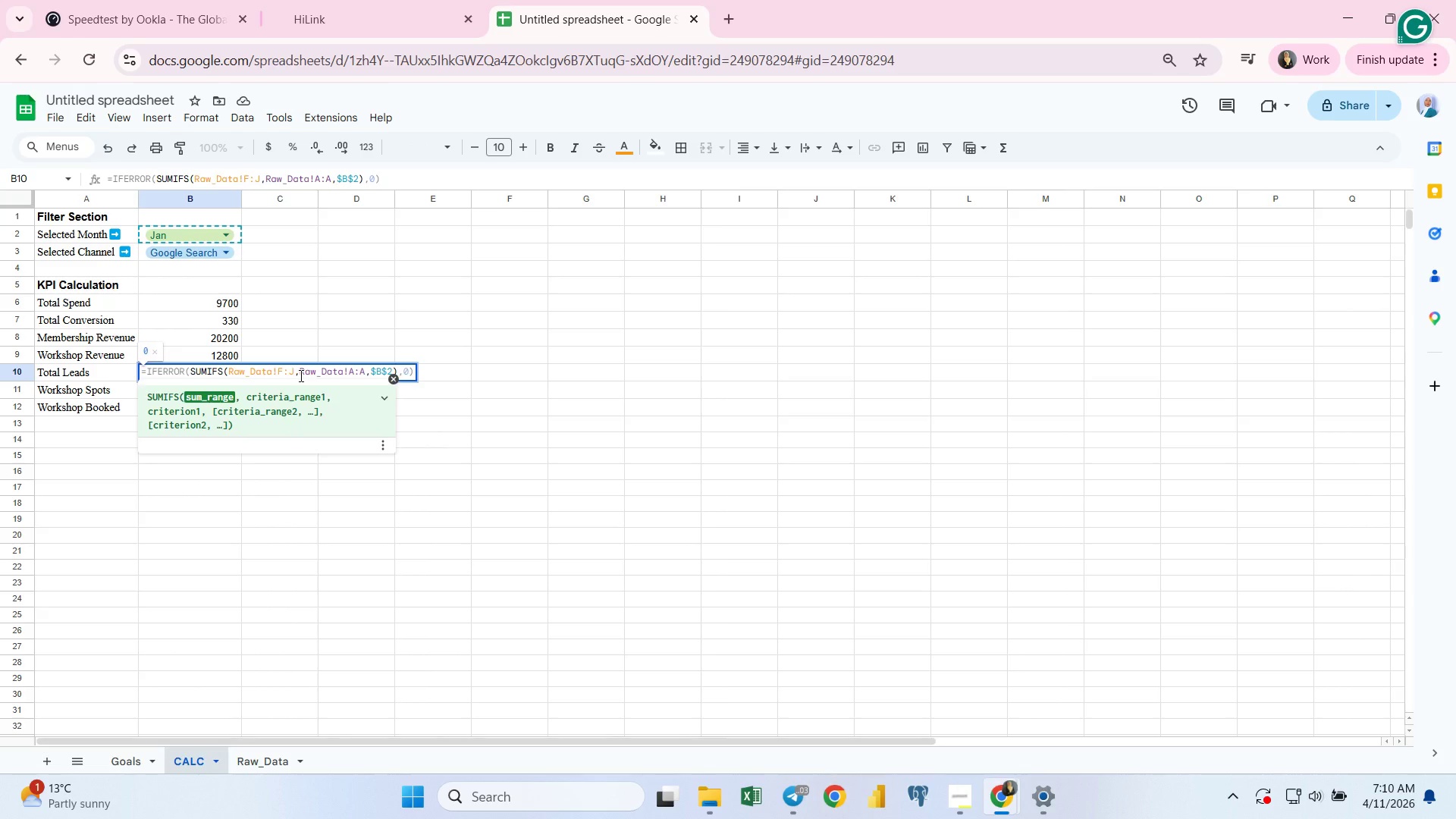 
key(Backspace)
 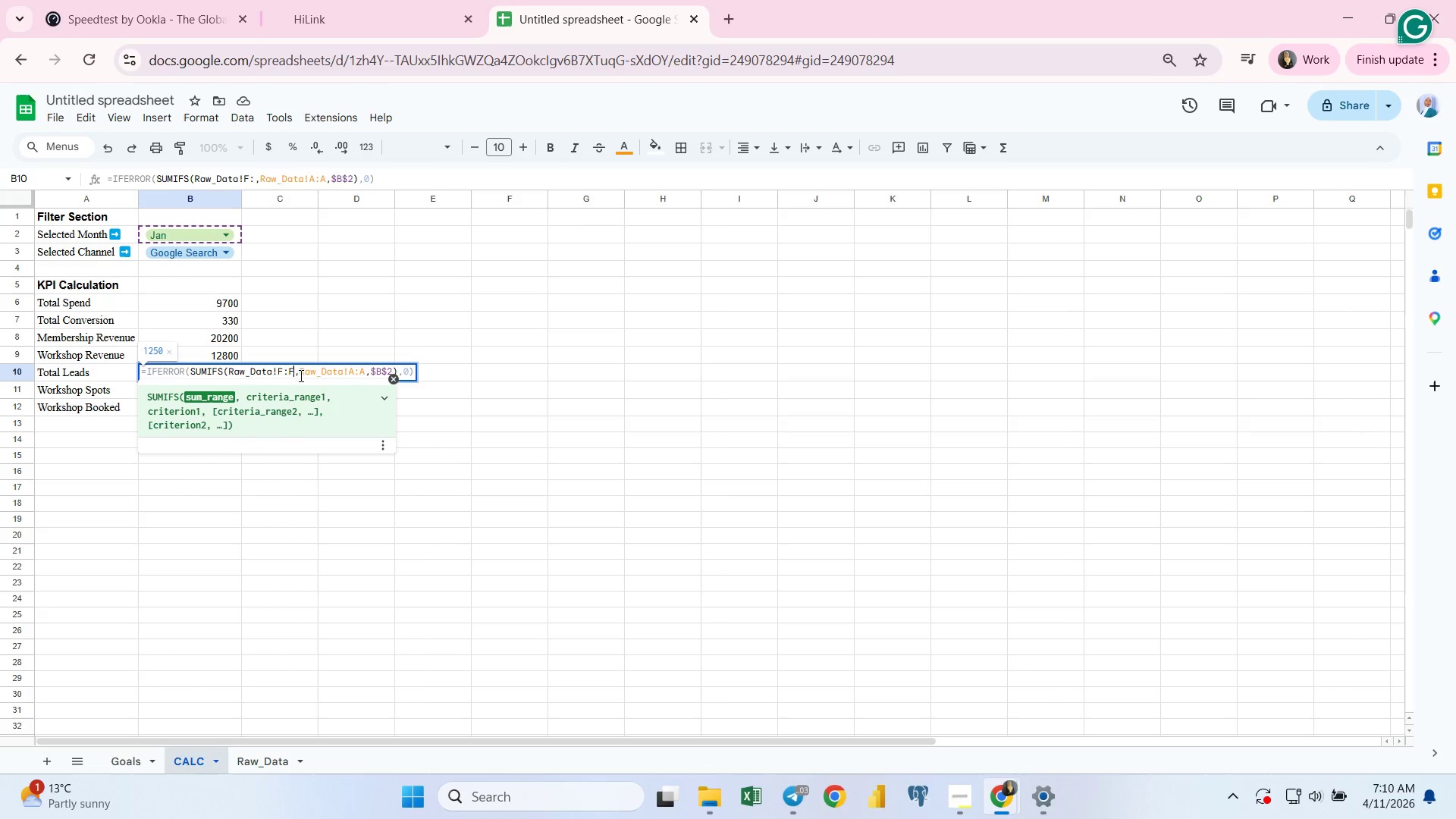 
key(F)
 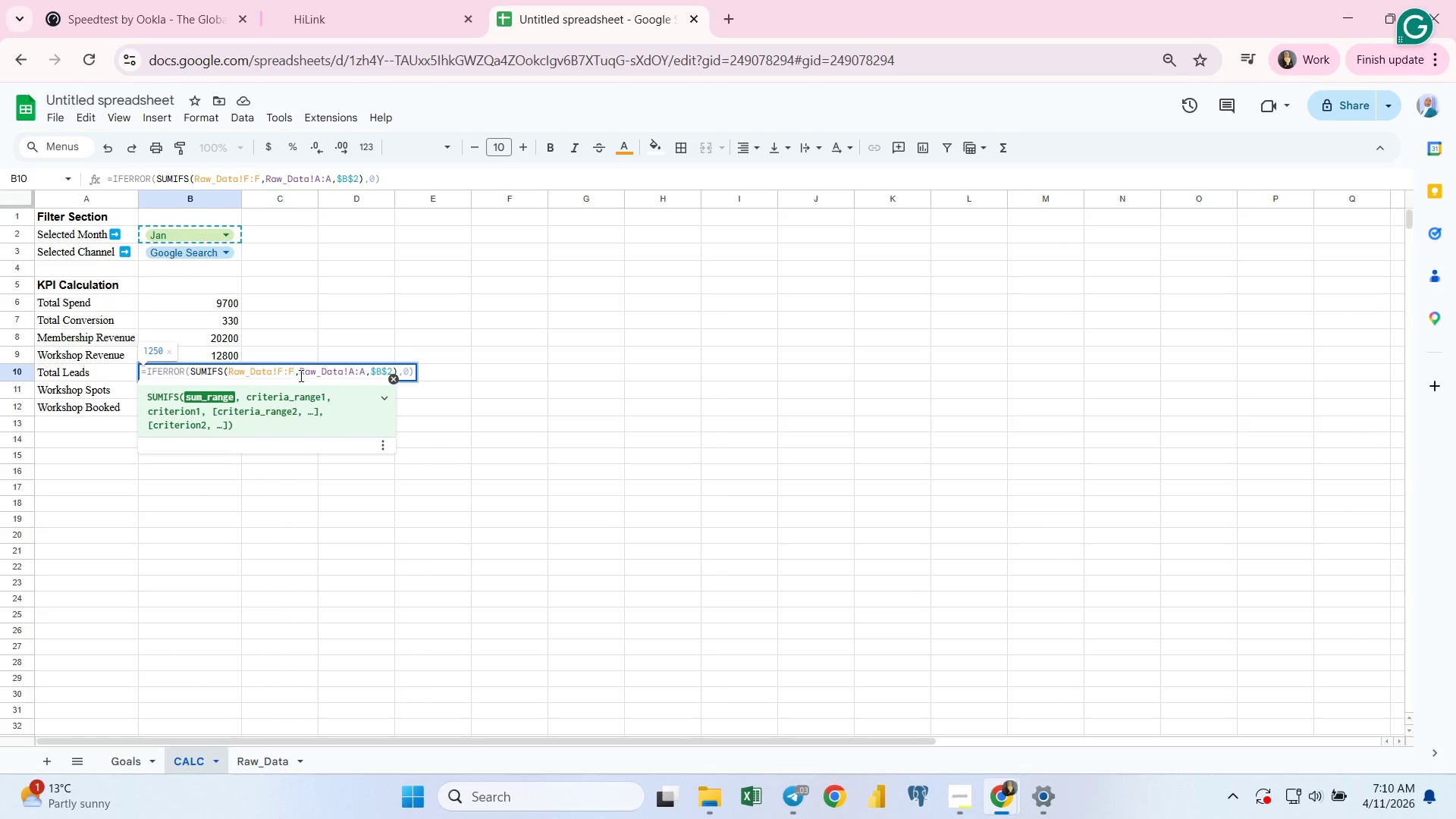 
key(Enter)
 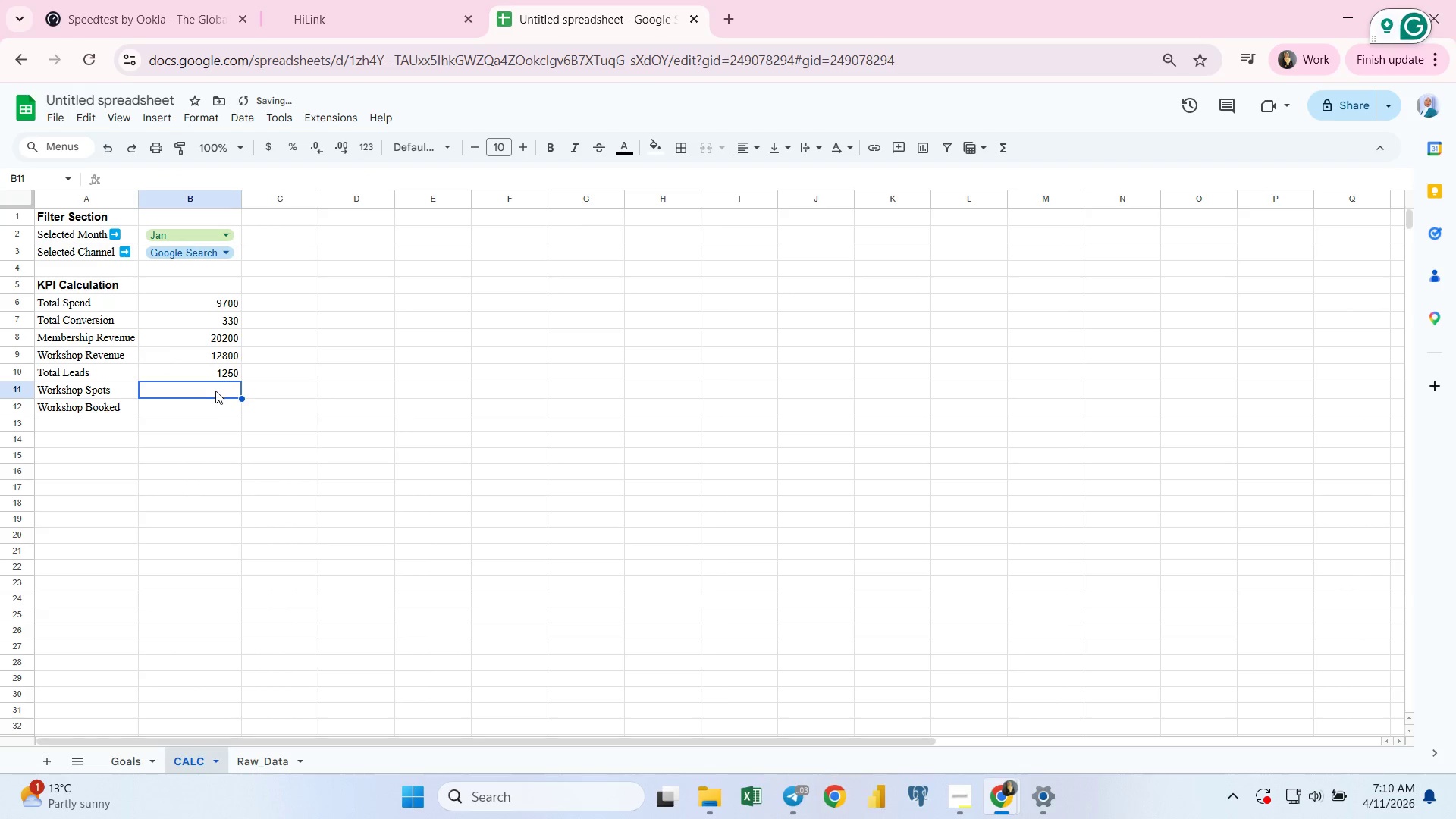 
left_click([215, 391])
 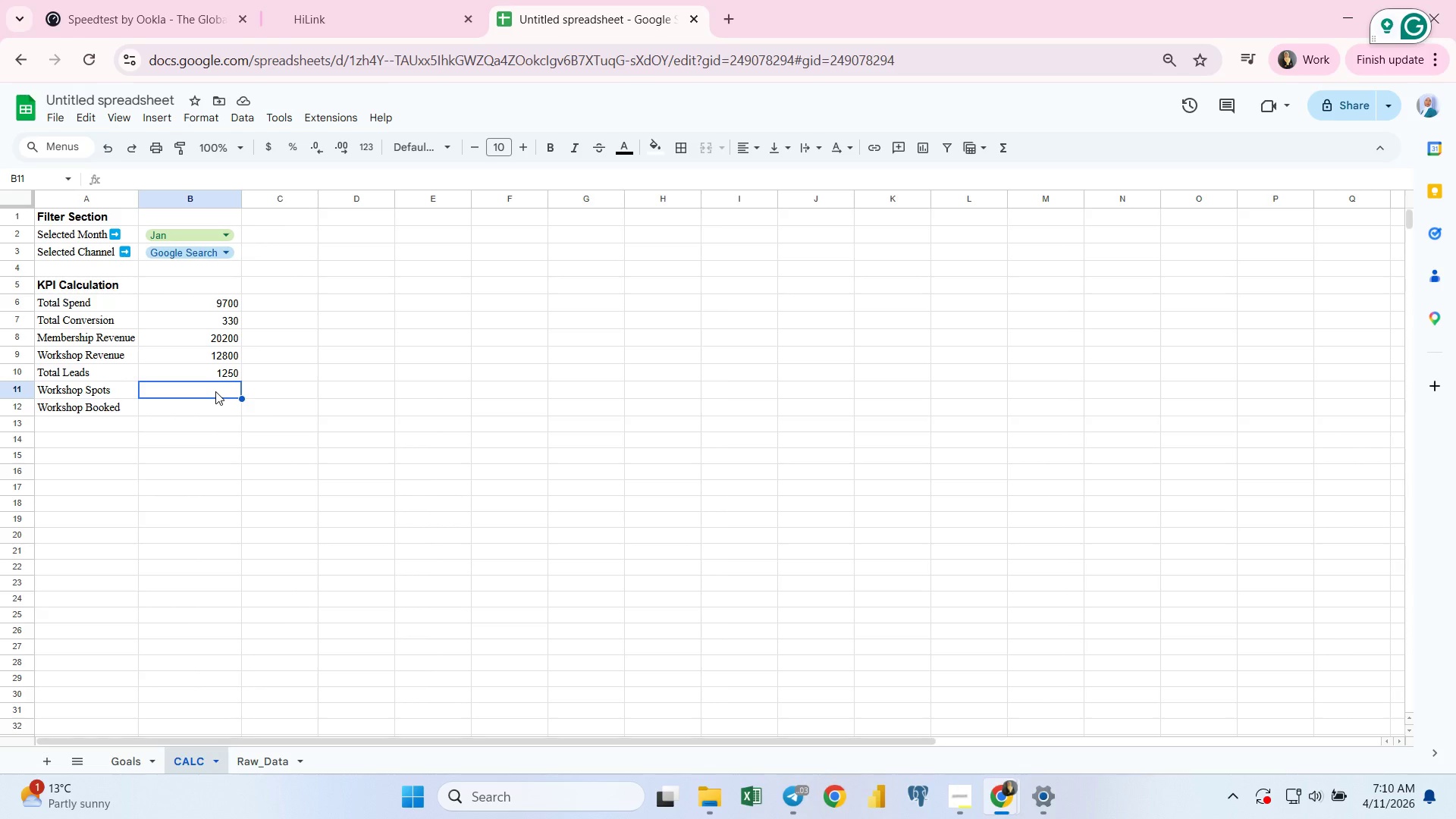 
wait(6.91)
 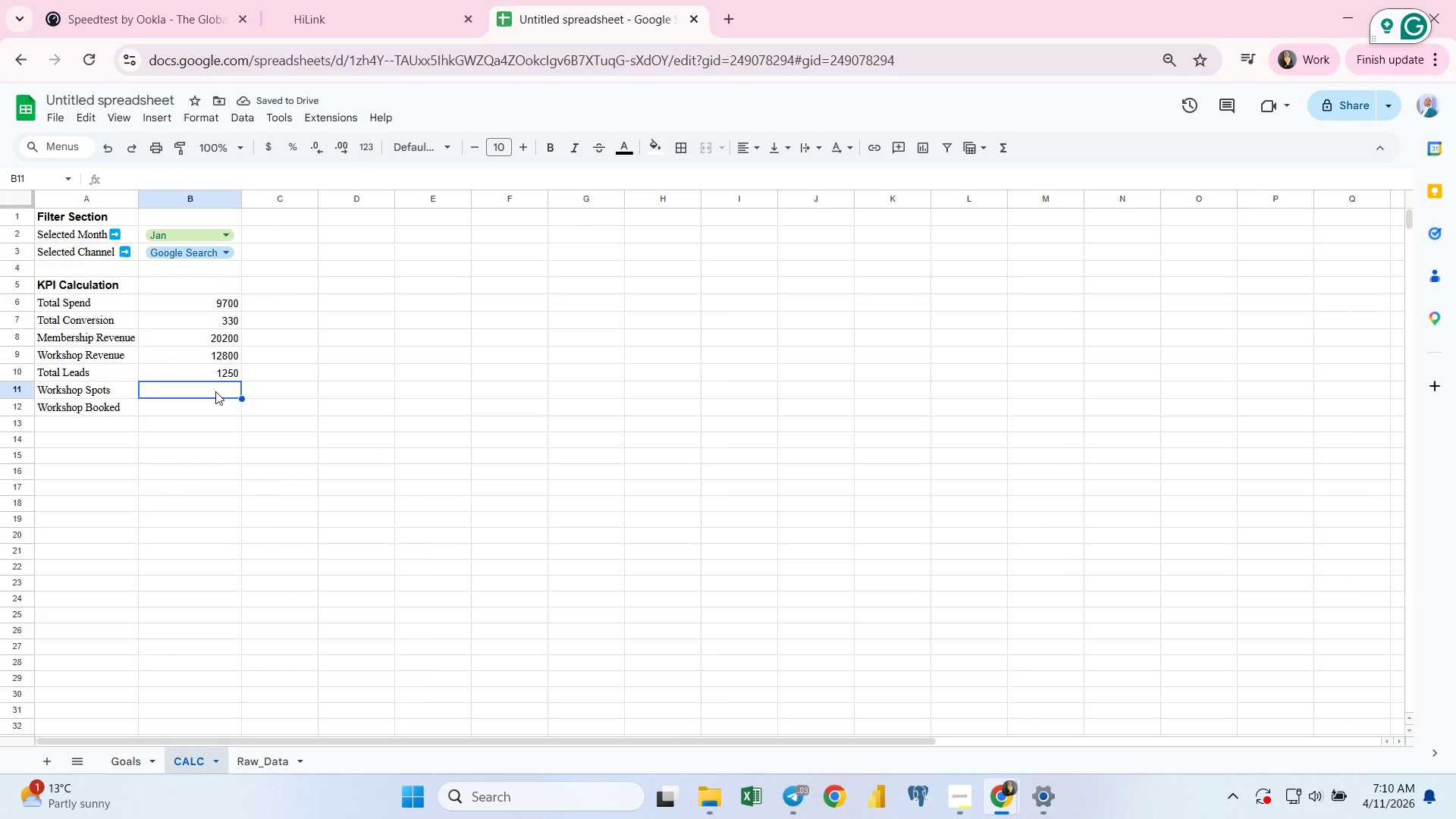 
type(IF)
key(Backspace)
key(Backspace)
type(=IFER)
 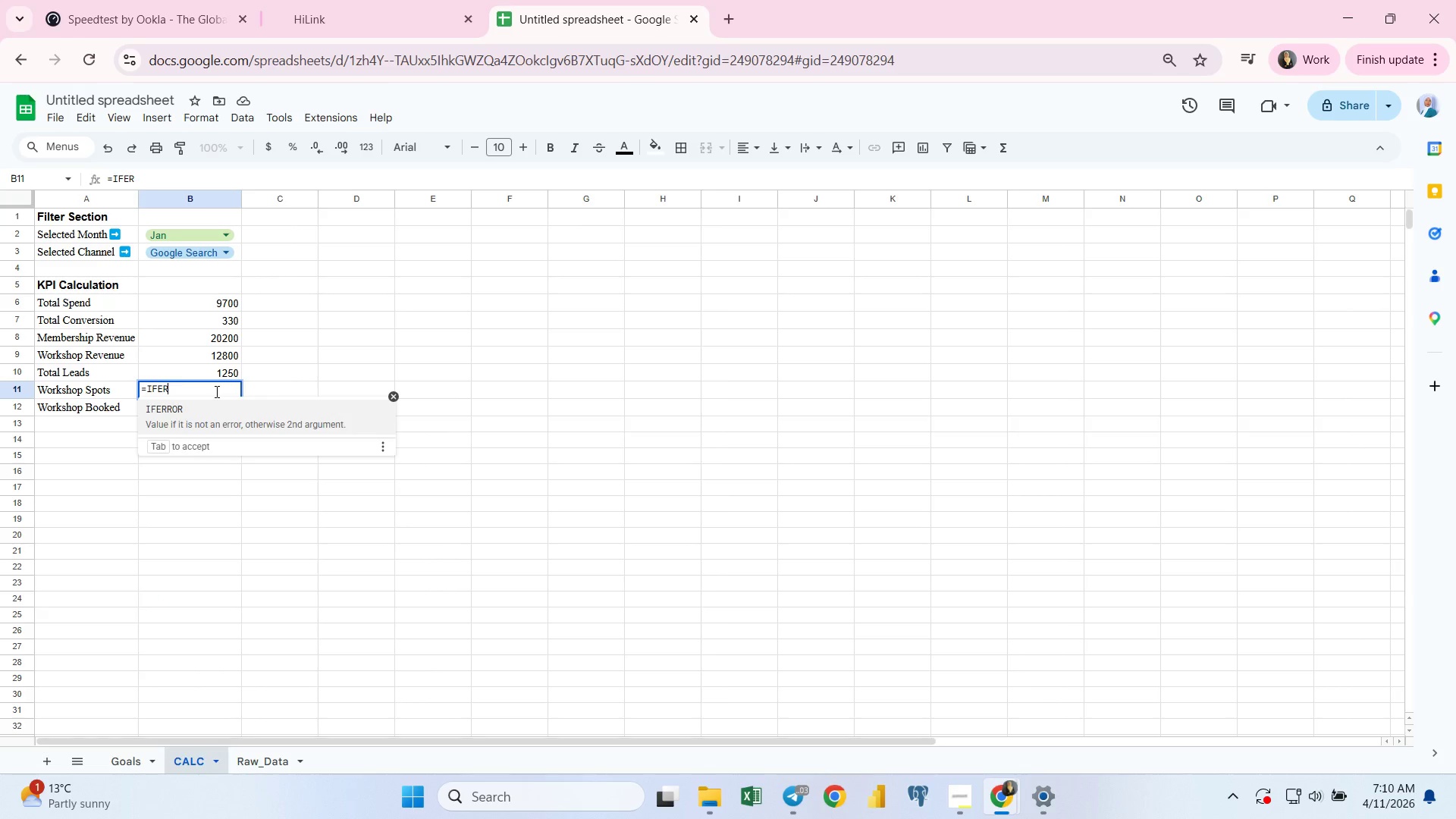 
key(Enter)
 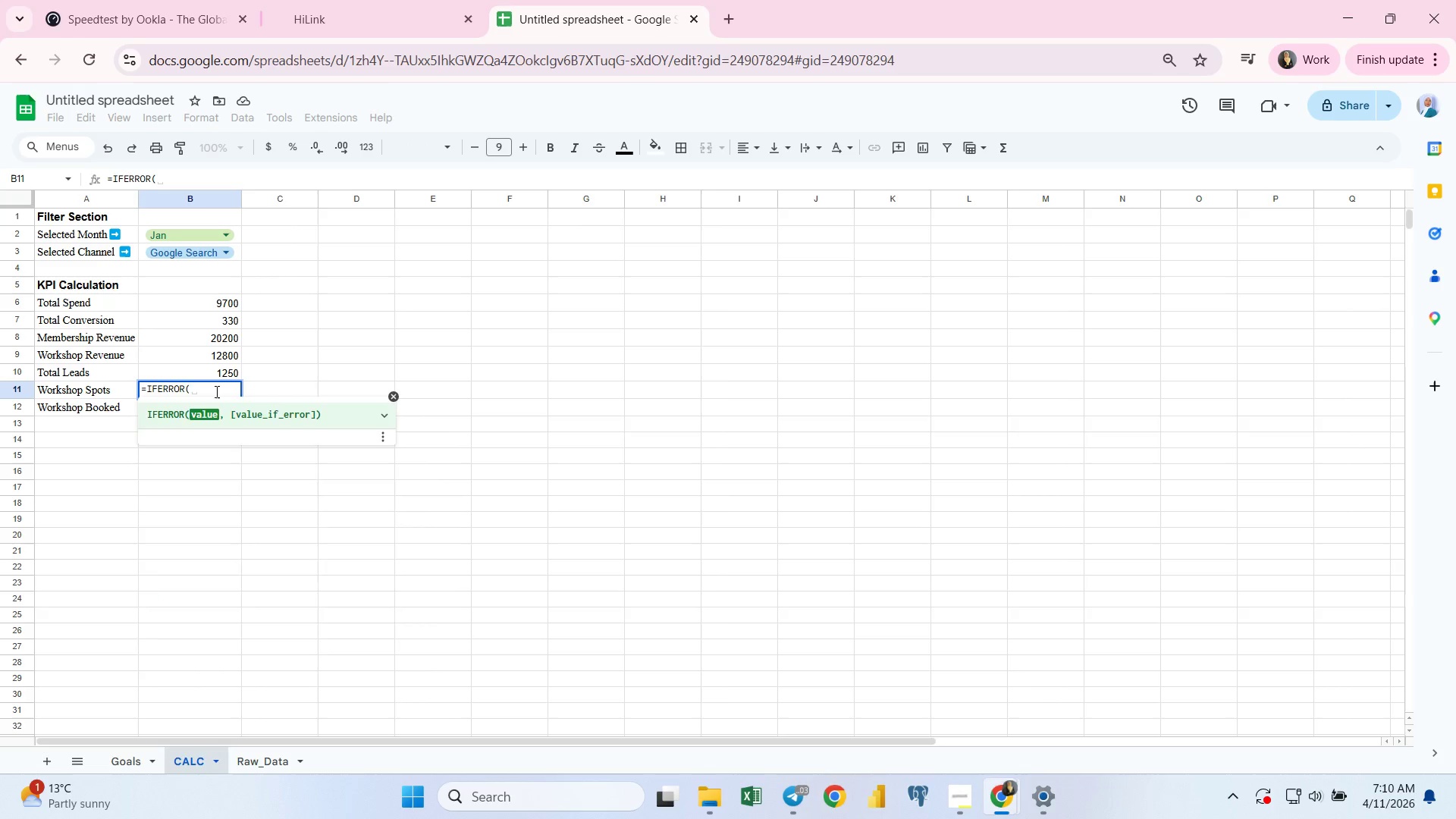 
type(SUM)
 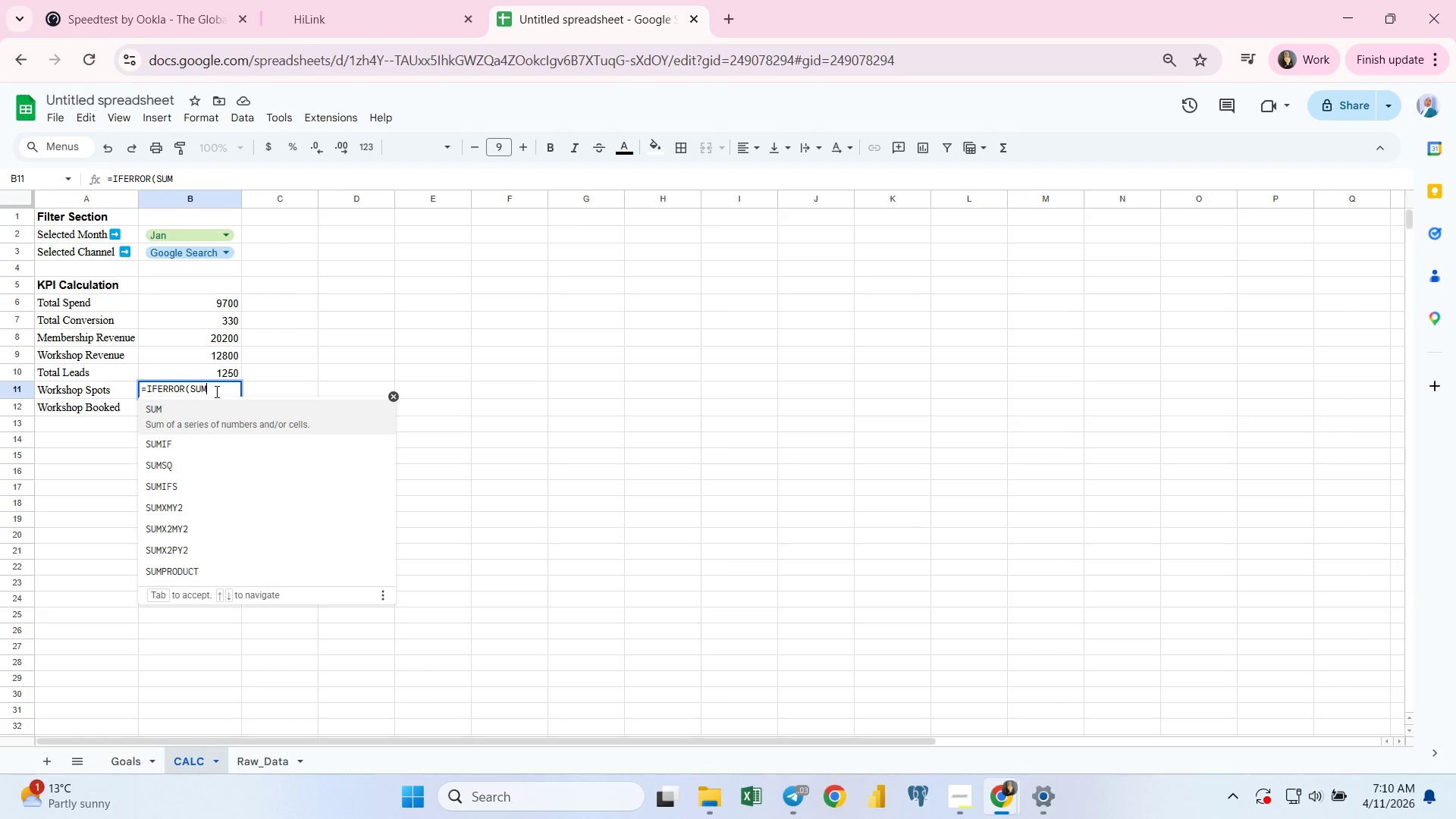 
key(ArrowDown)
 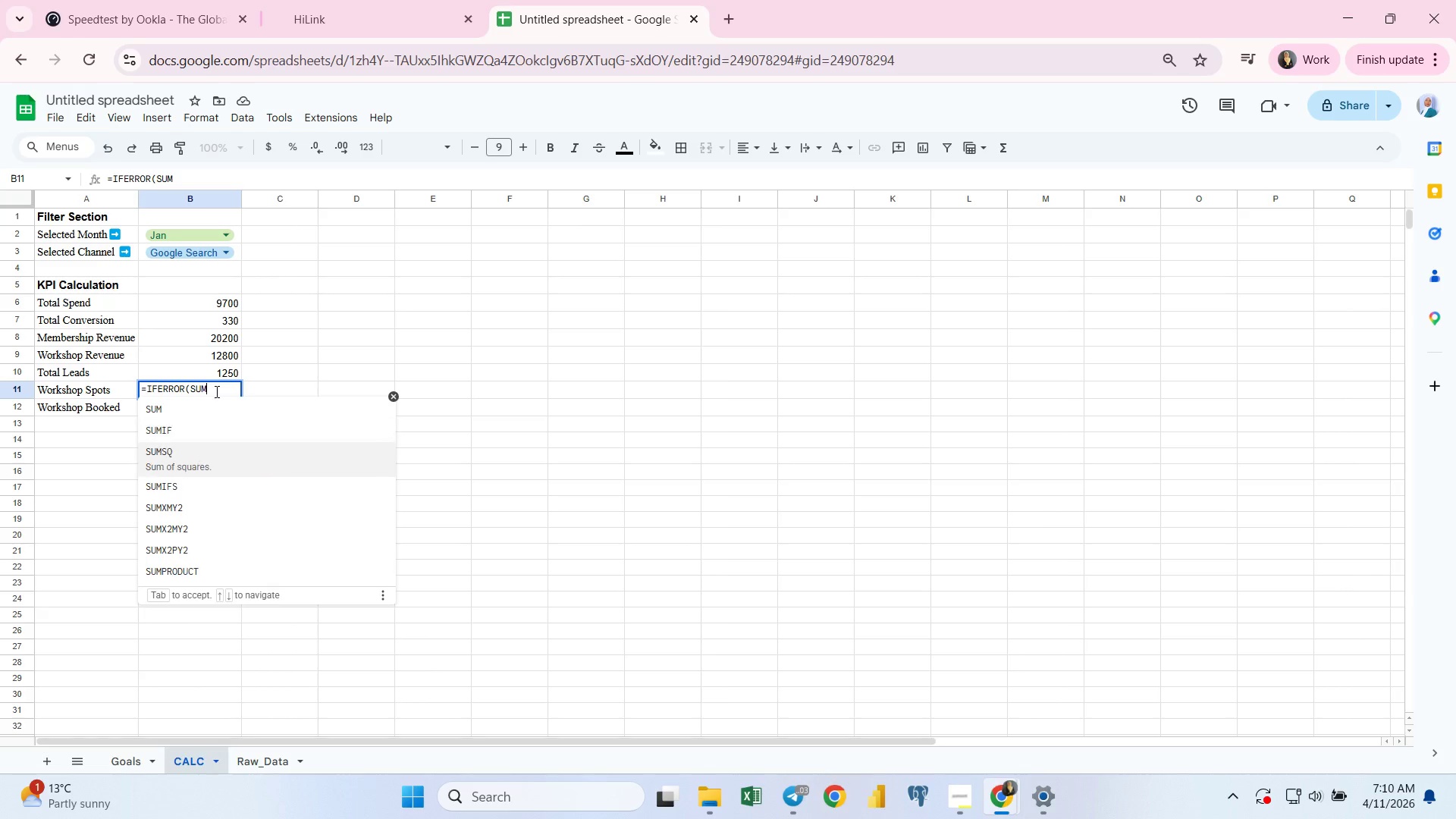 
key(ArrowDown)
 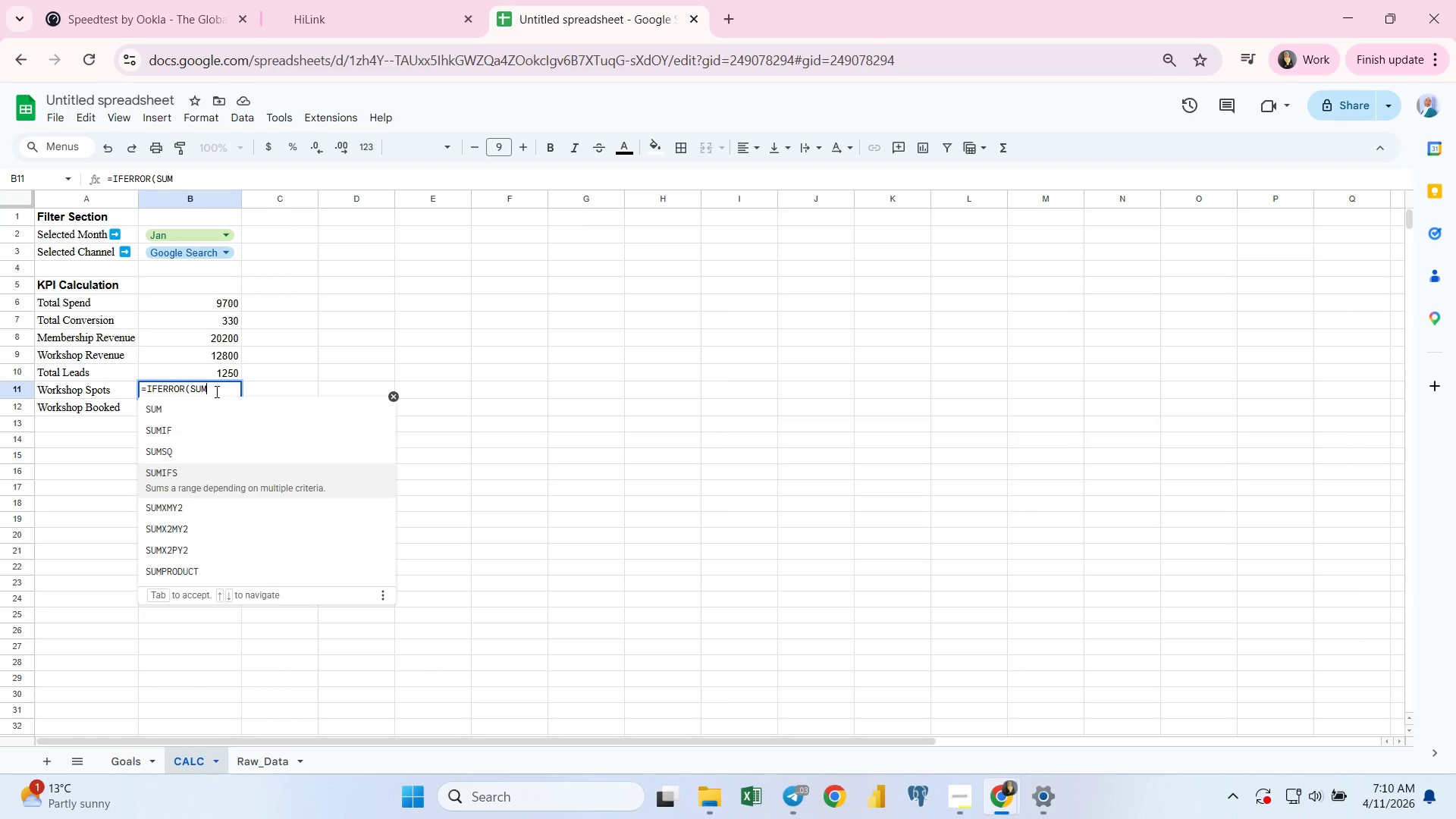 
key(ArrowDown)
 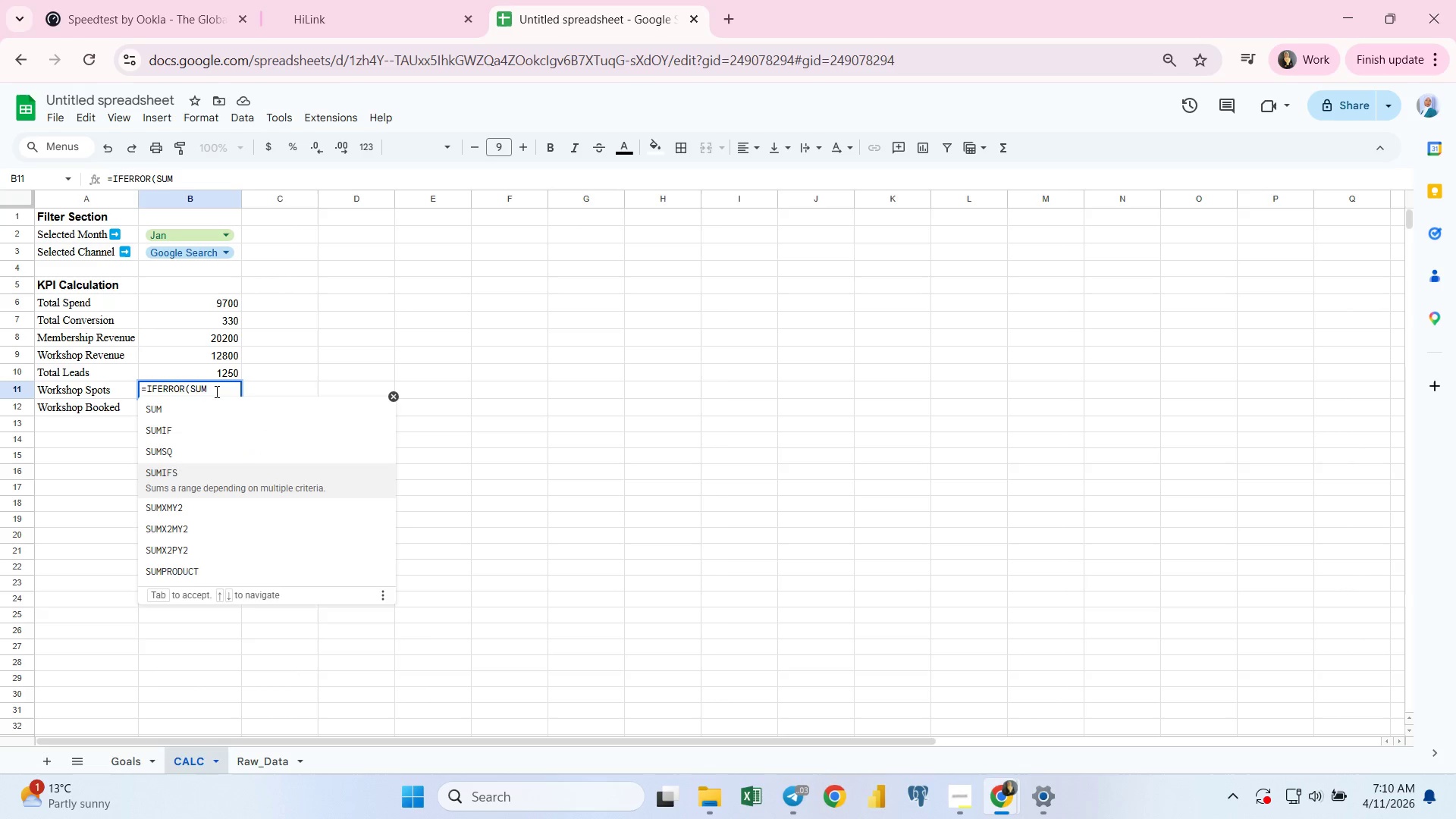 
key(Enter)
 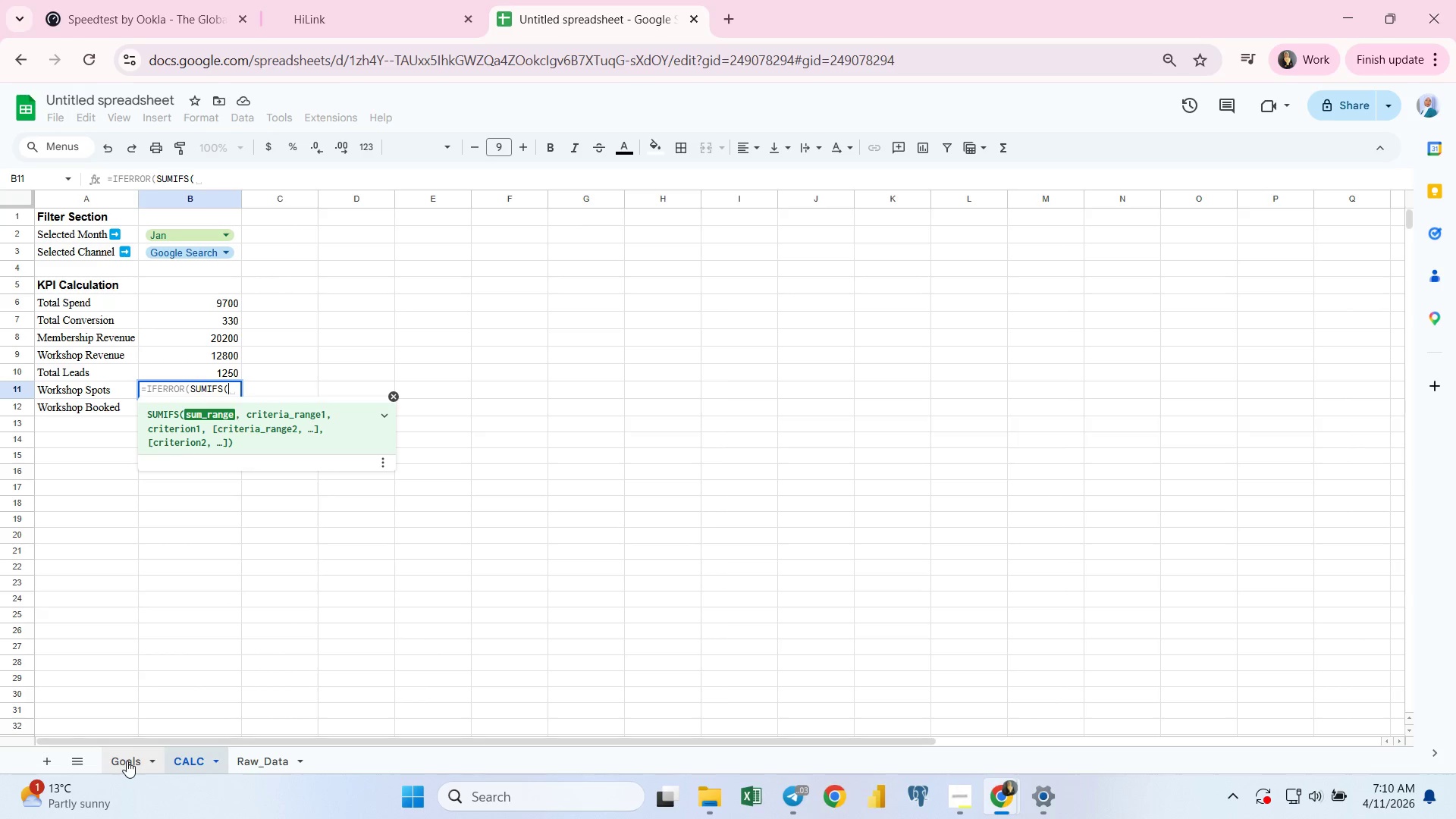 
wait(8.34)
 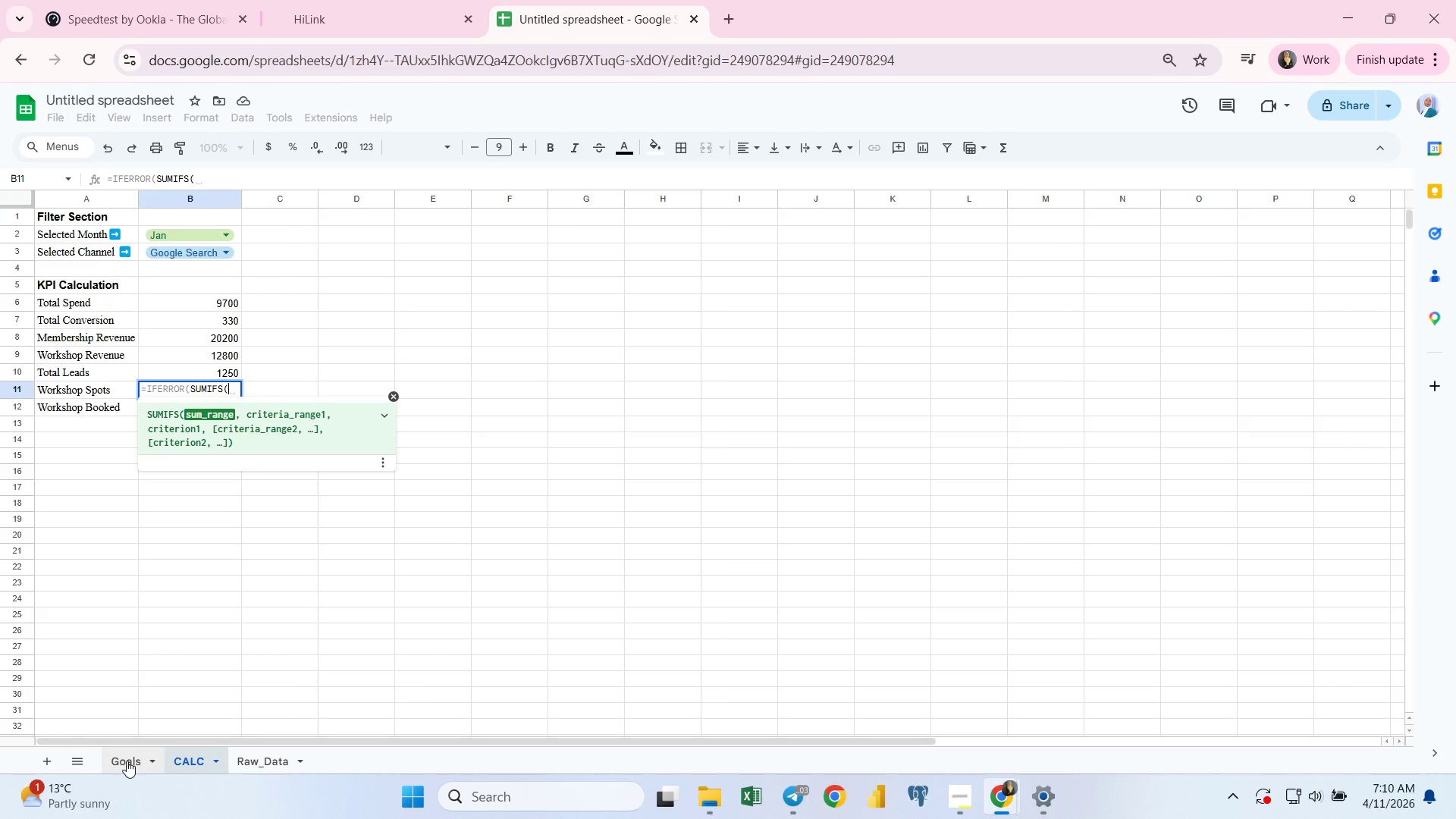 
left_click([119, 760])
 